 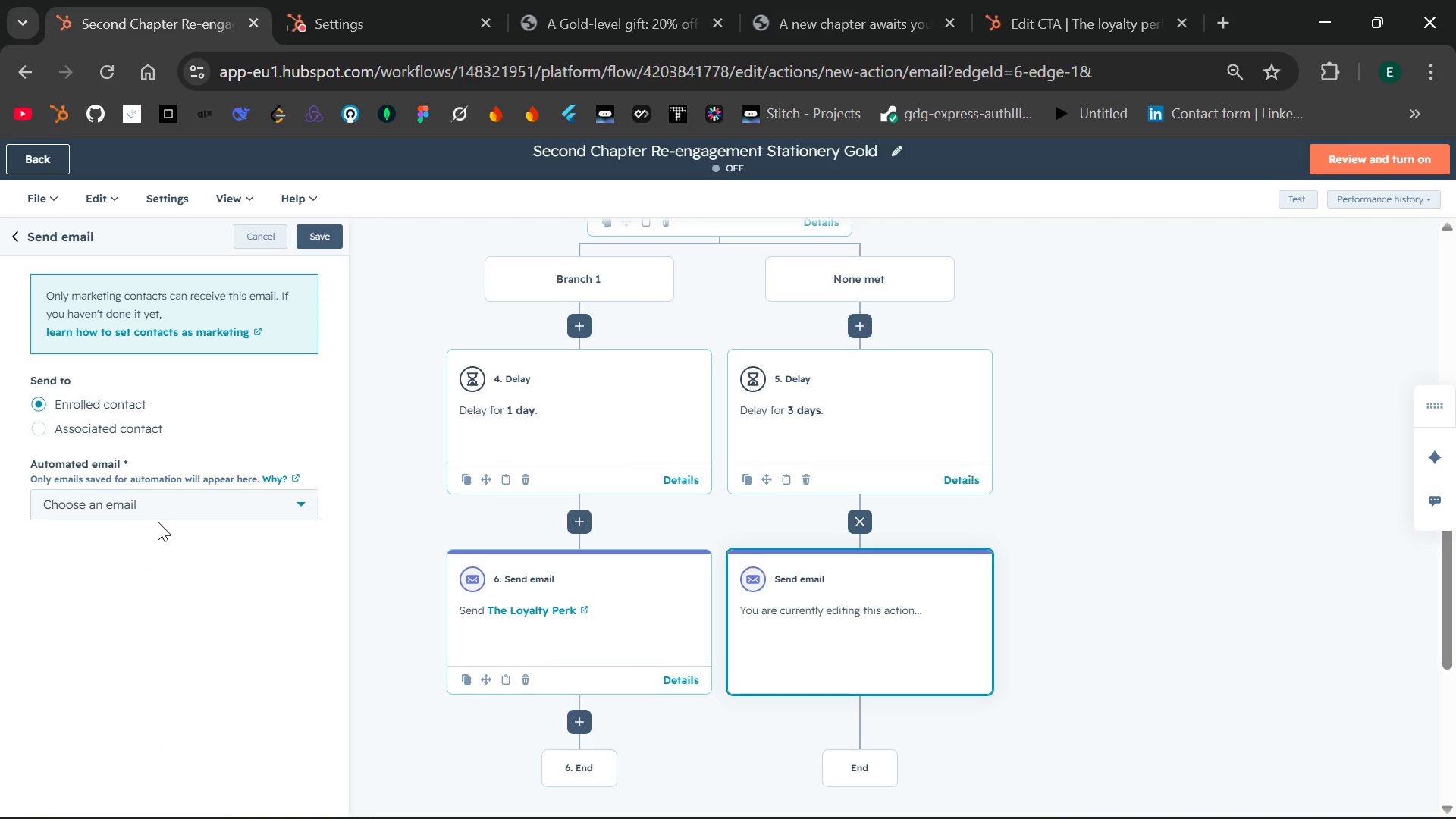 
left_click([284, 502])
 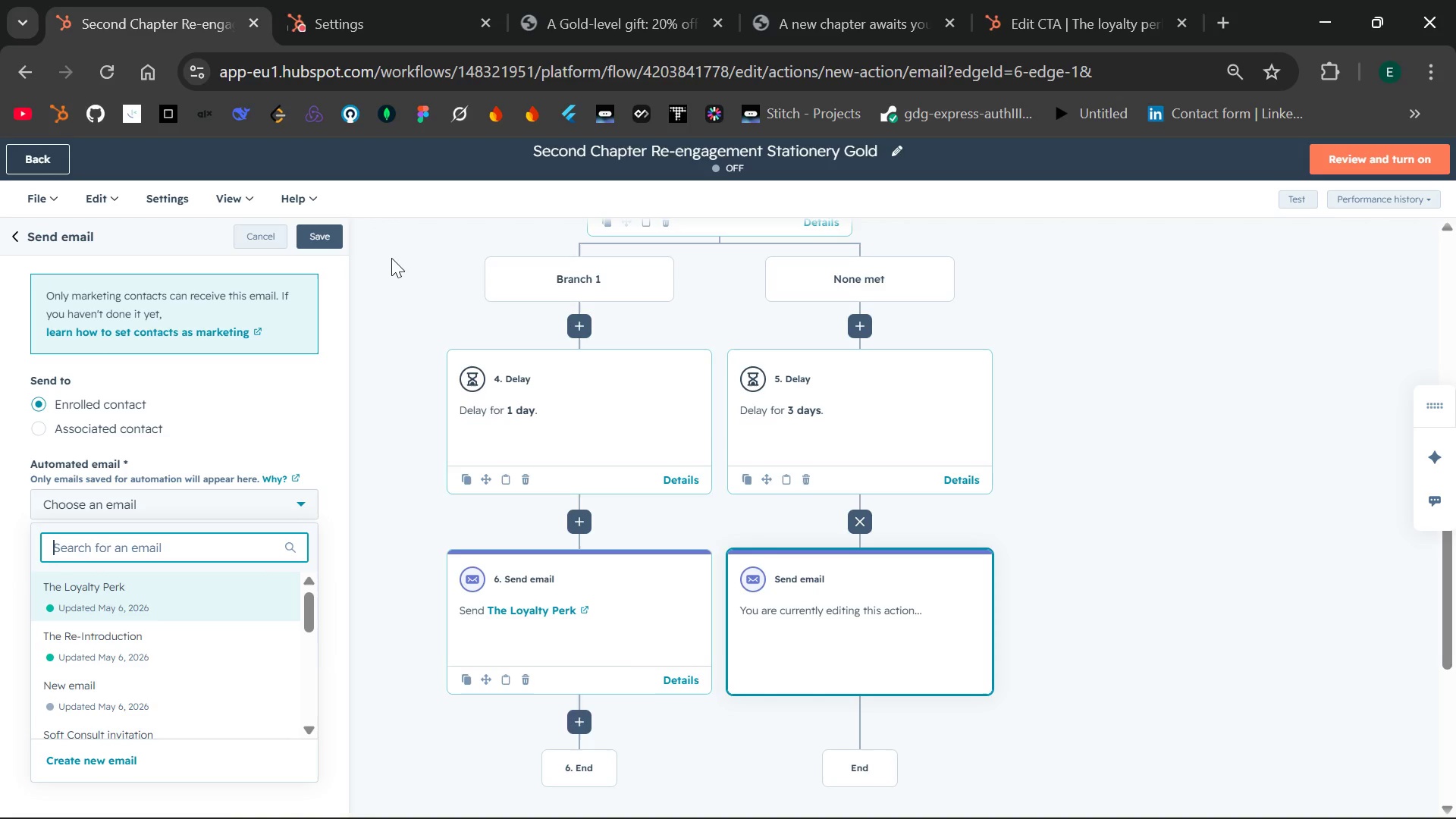 
left_click([381, 15])
 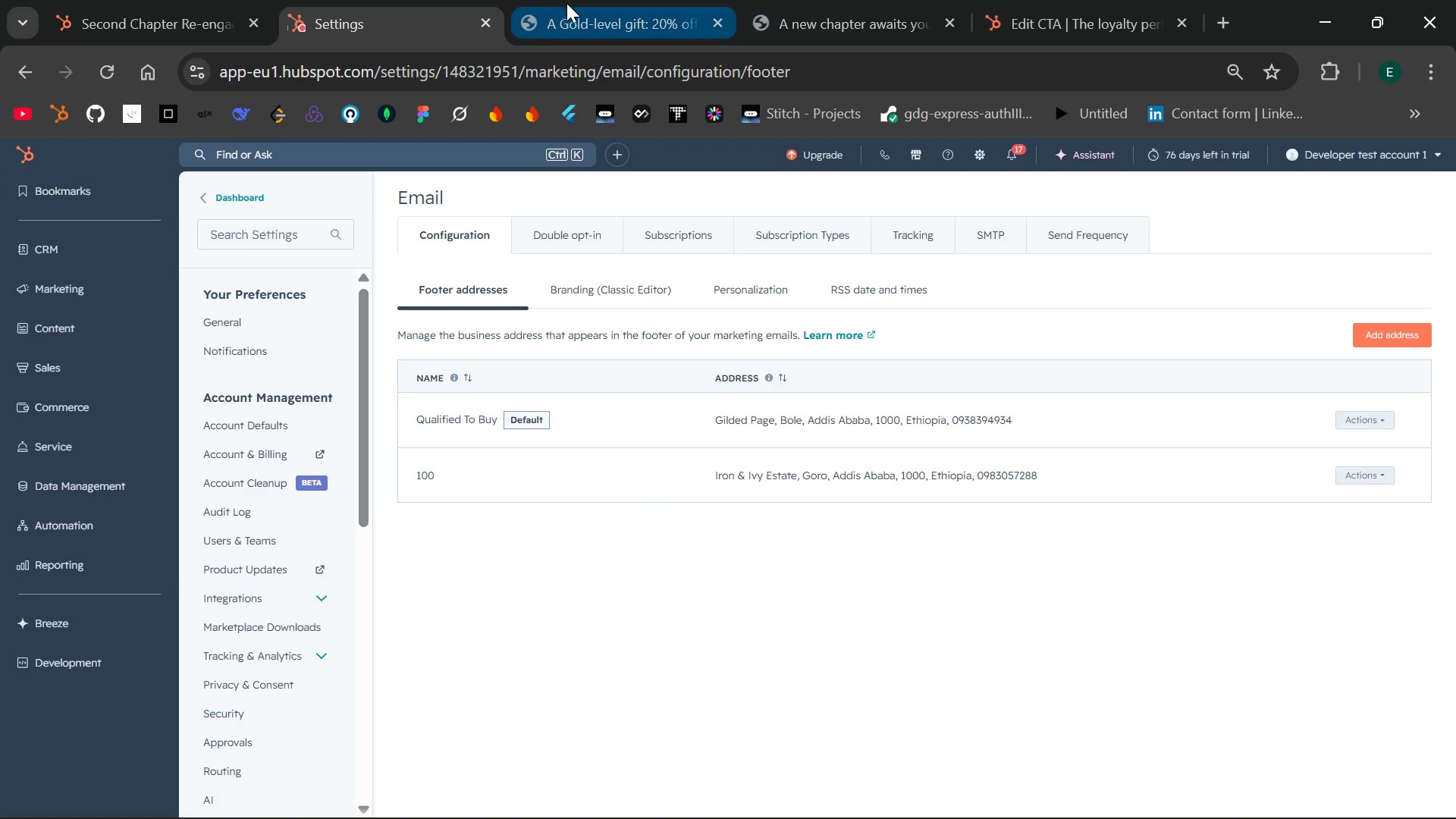 
left_click([584, 9])
 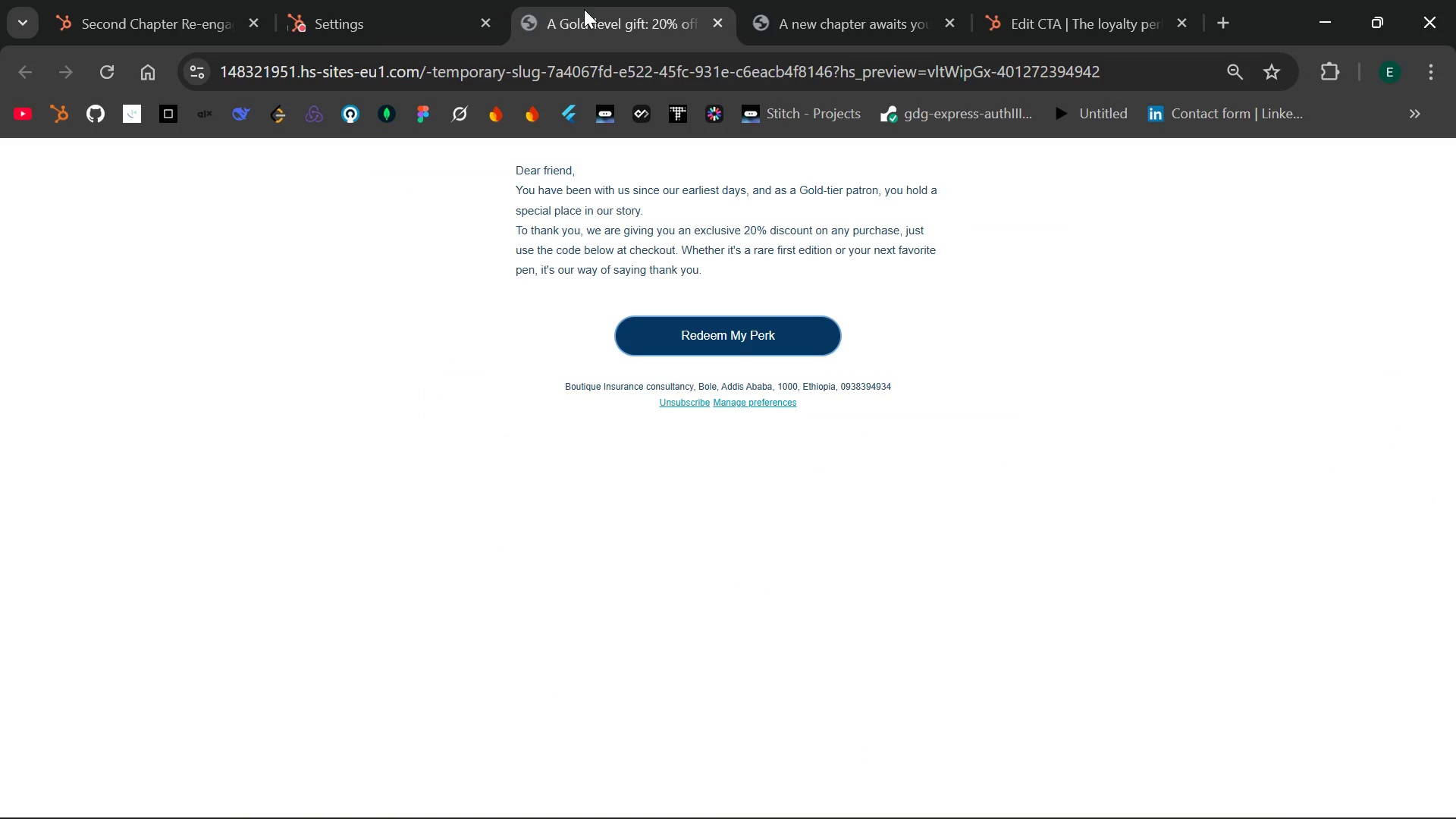 
left_click([824, 13])
 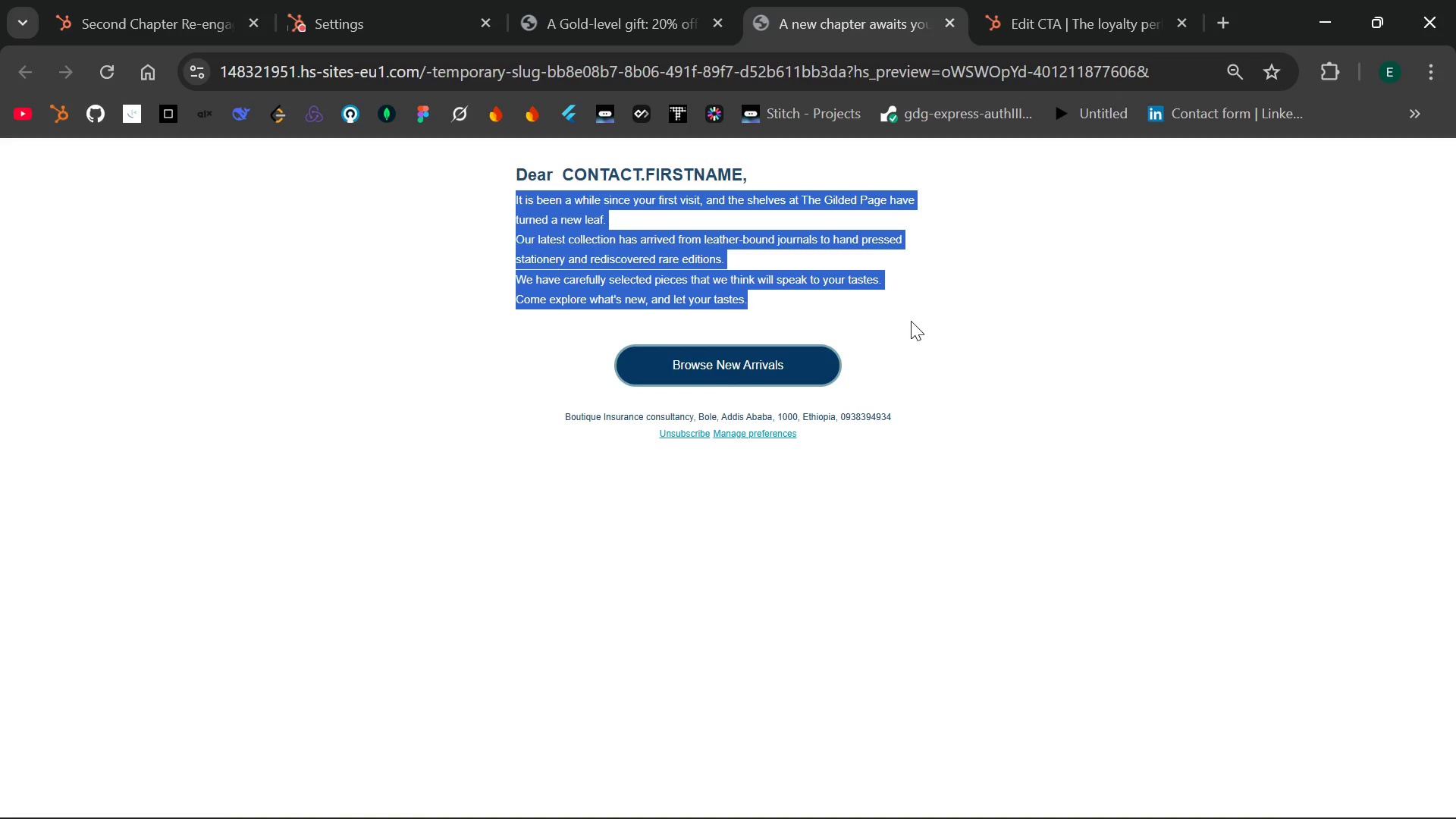 
left_click([911, 321])
 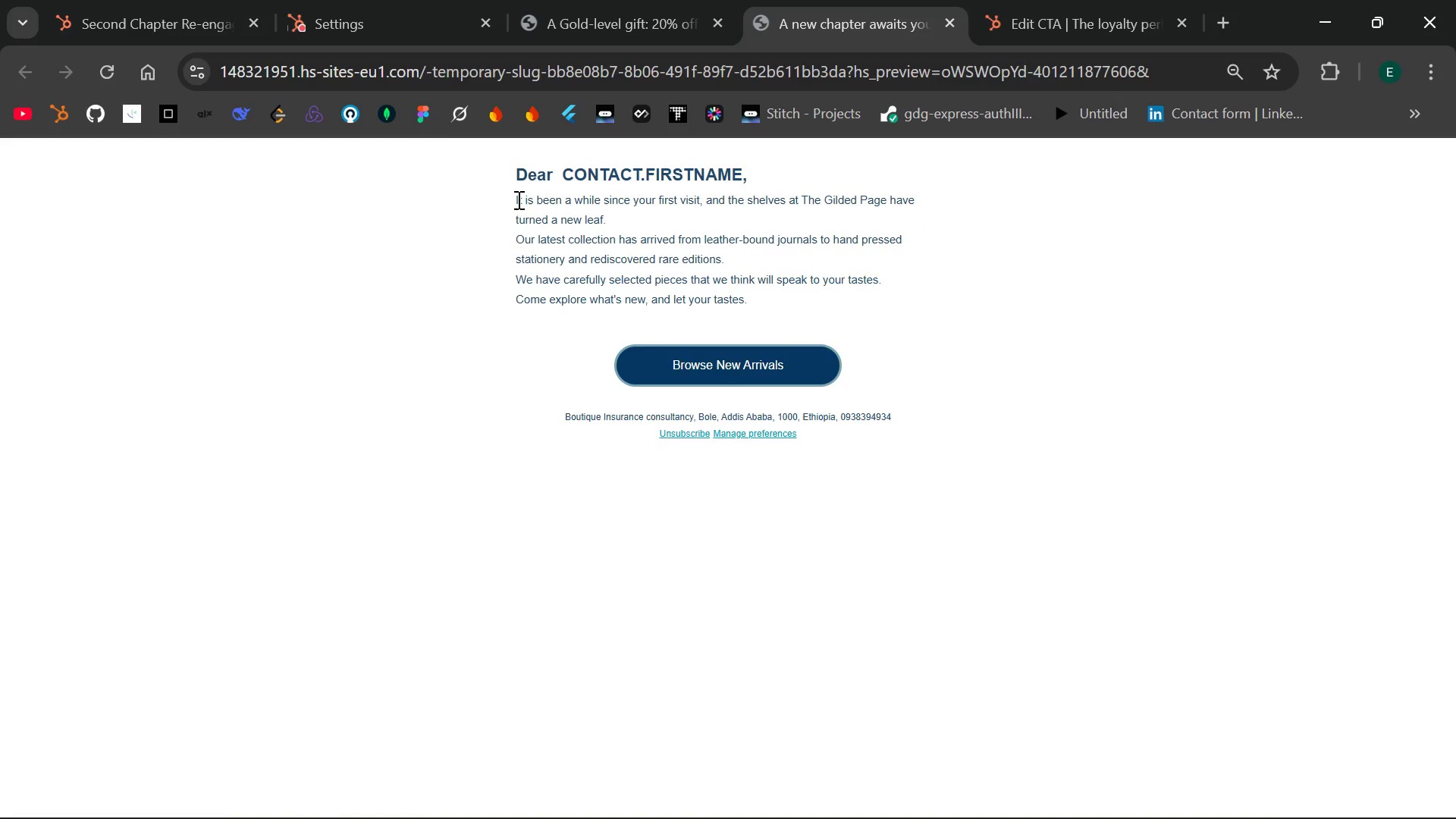 
left_click([364, 0])
 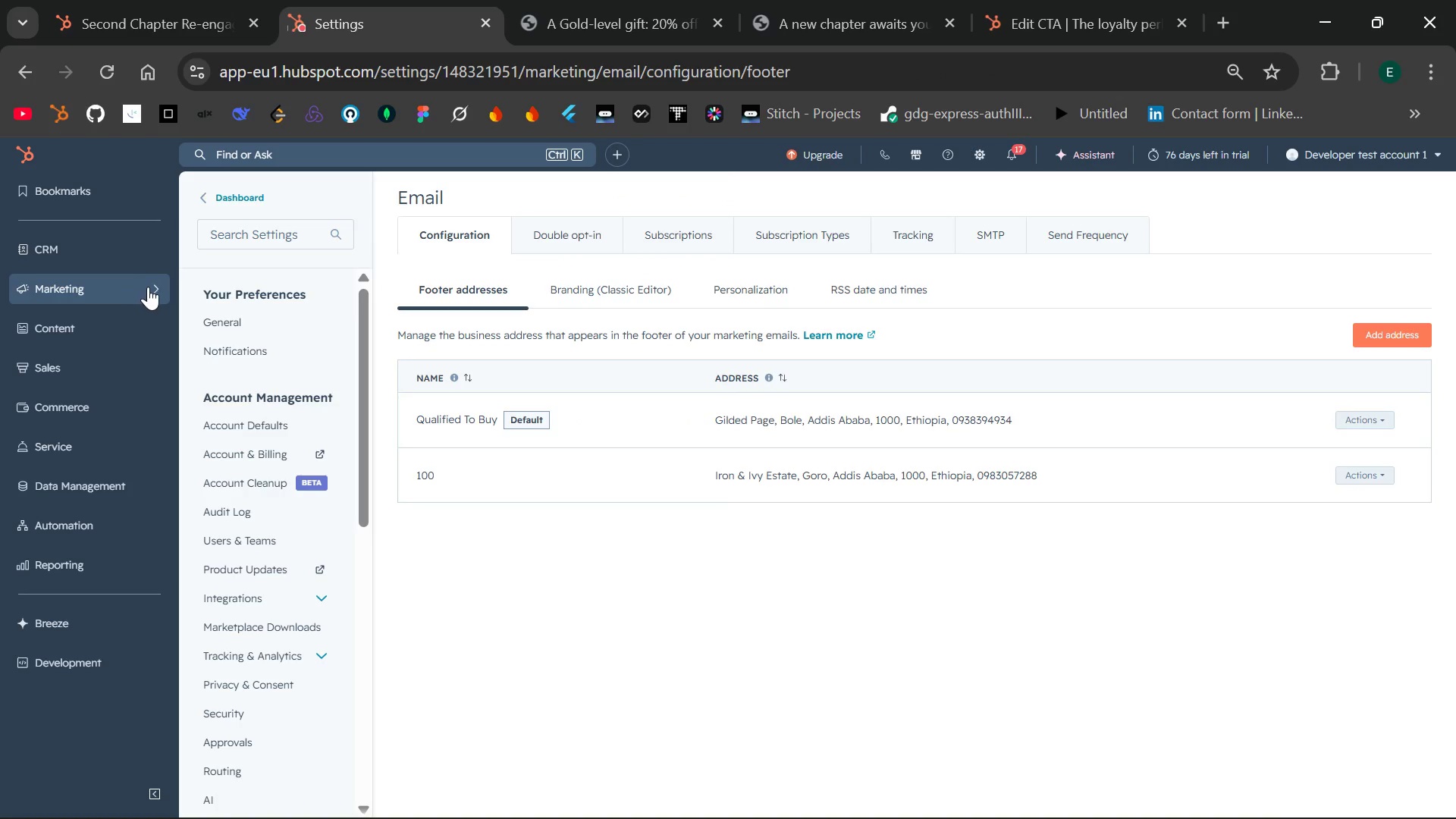 
left_click([148, 287])
 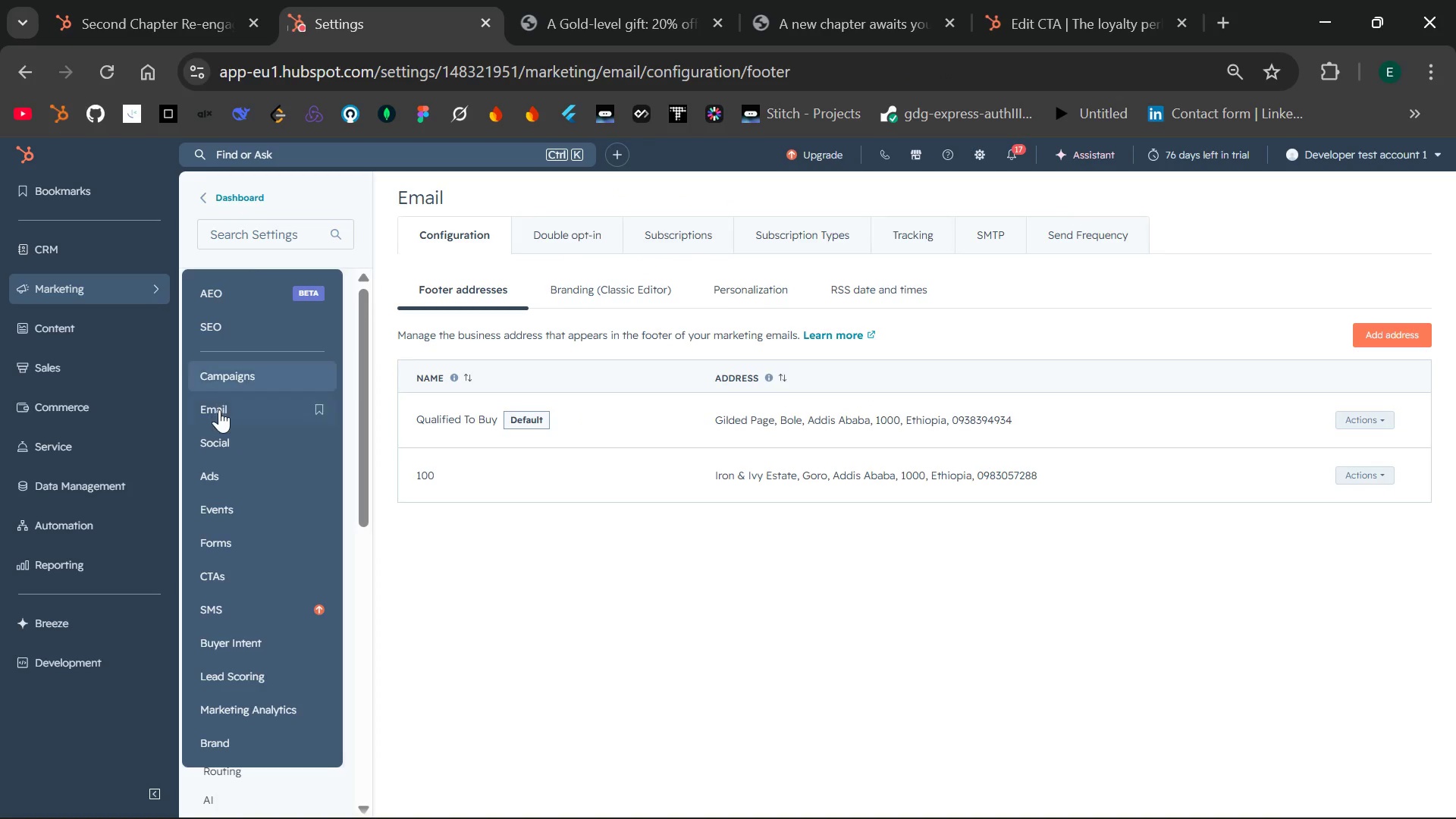 
left_click([219, 411])
 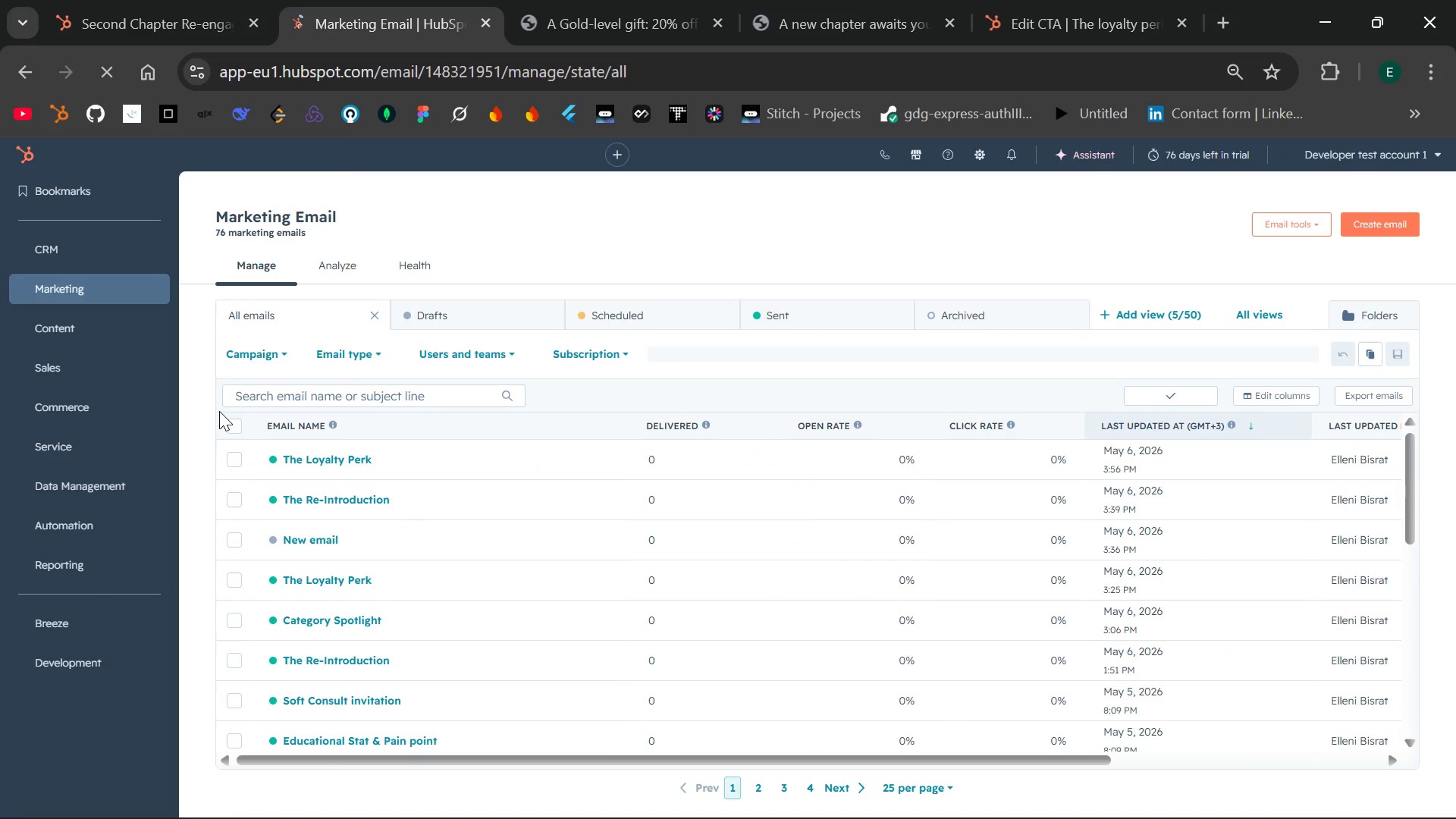 
wait(12.08)
 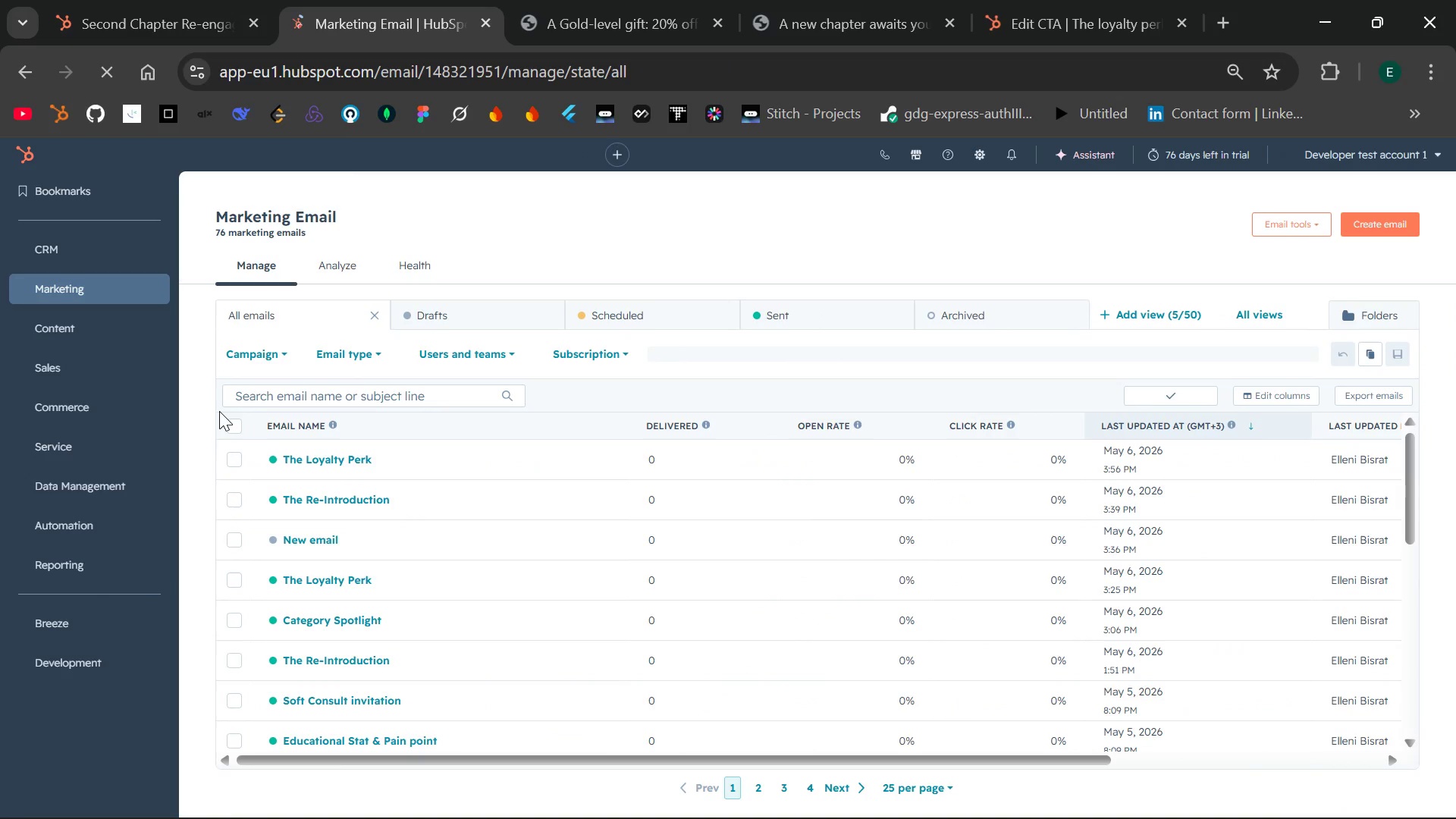 
left_click([340, 619])
 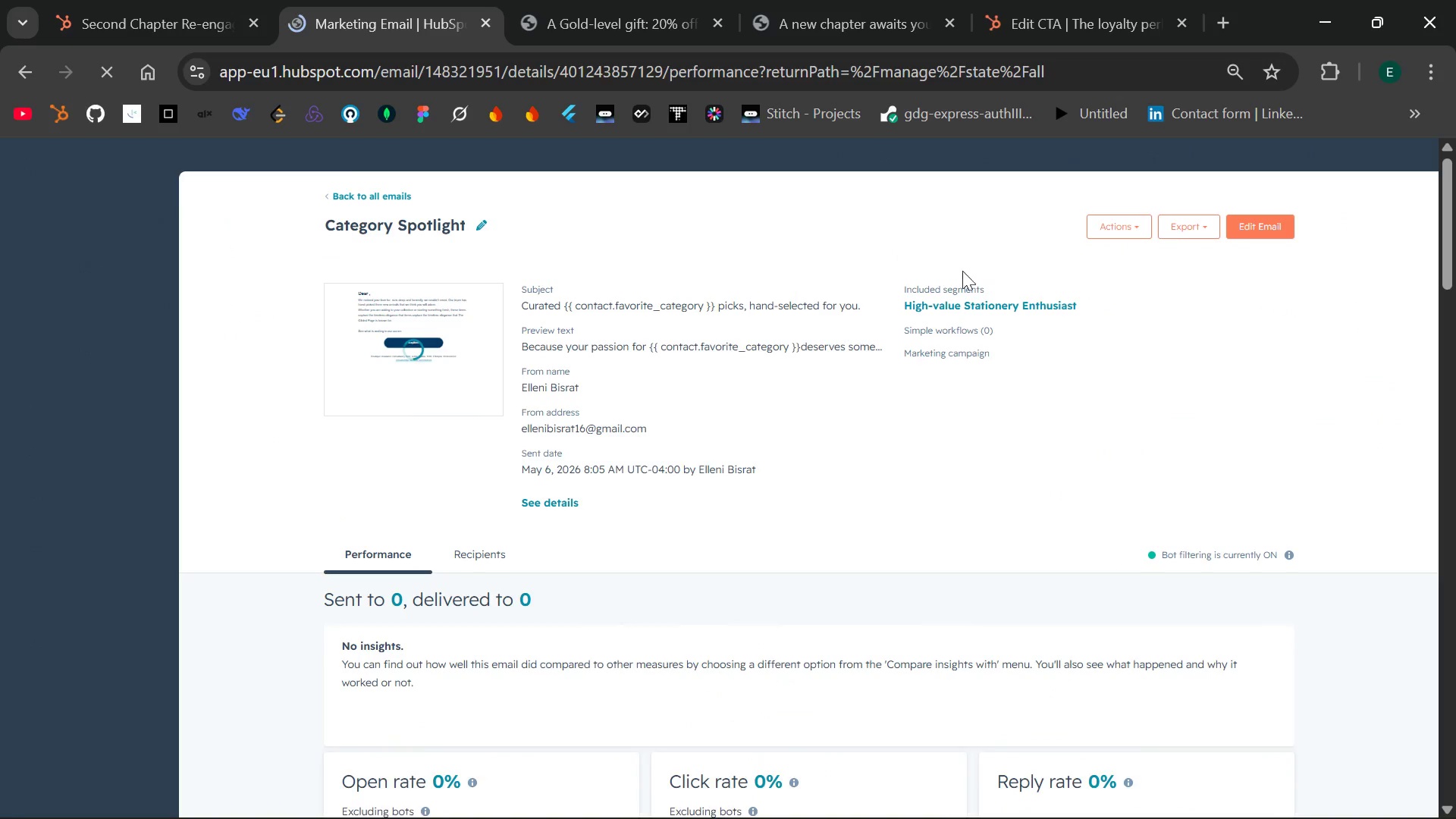 
wait(6.2)
 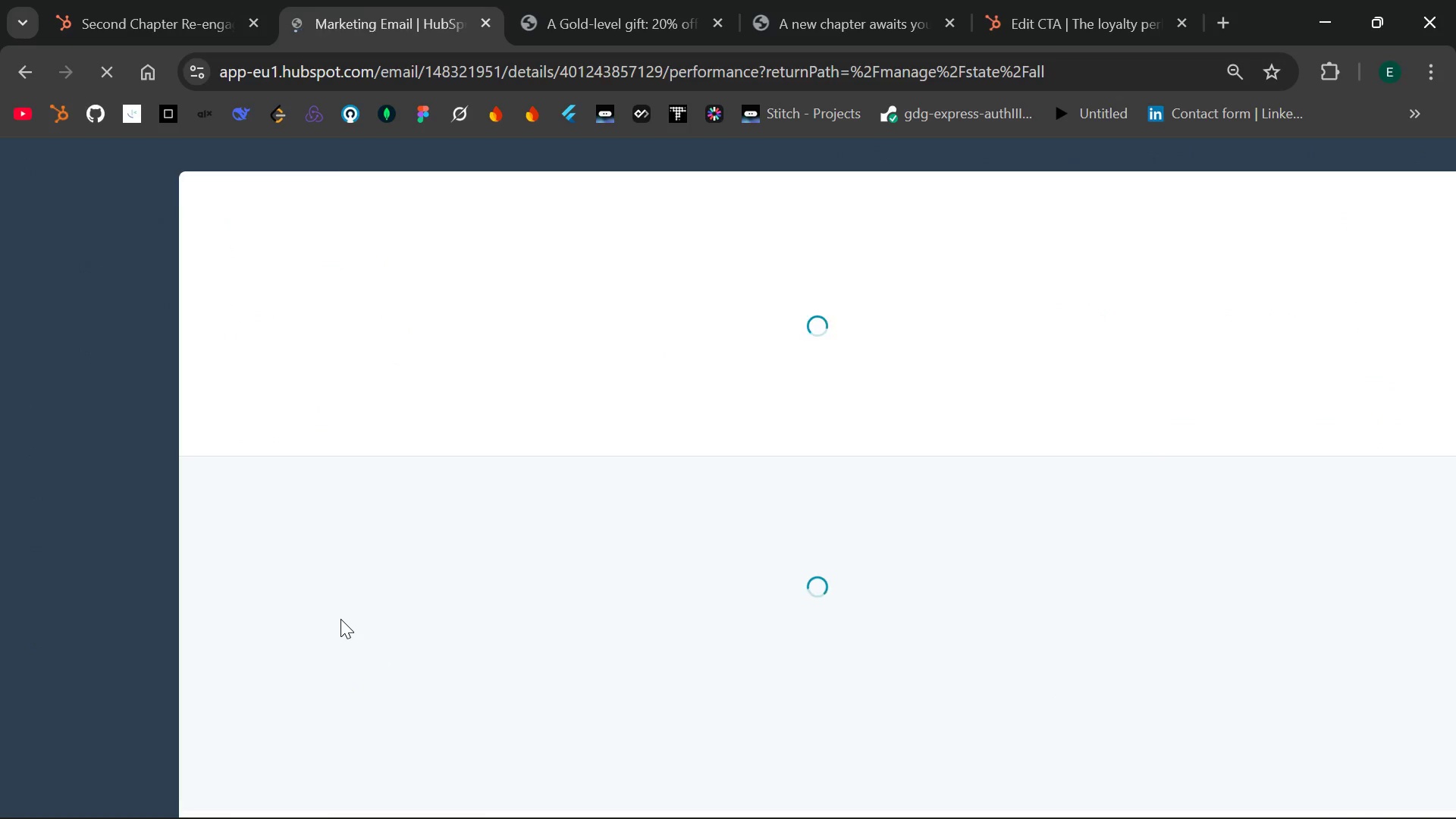 
left_click([1250, 234])
 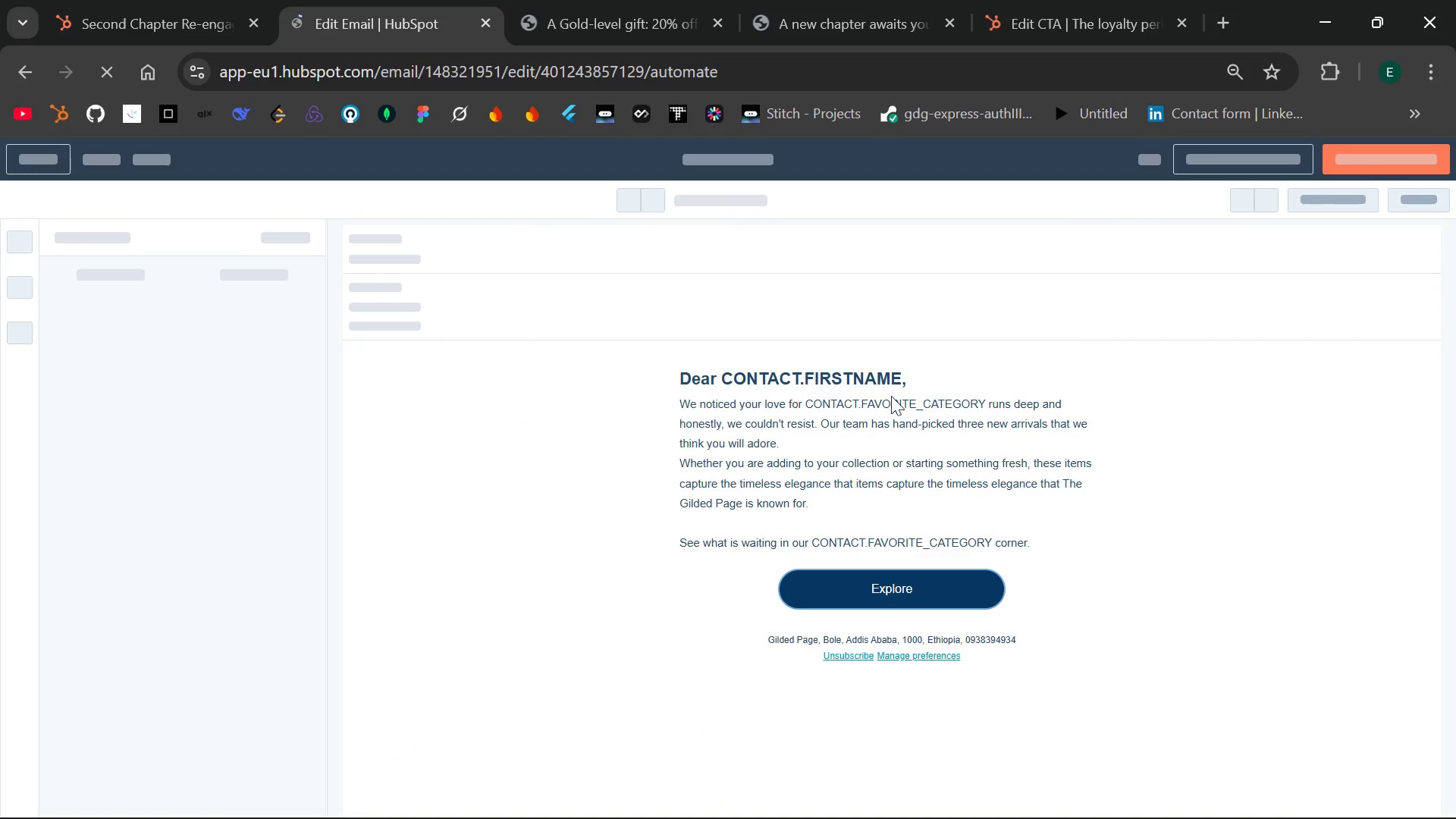 
left_click_drag(start_coordinate=[681, 403], to_coordinate=[811, 507])
 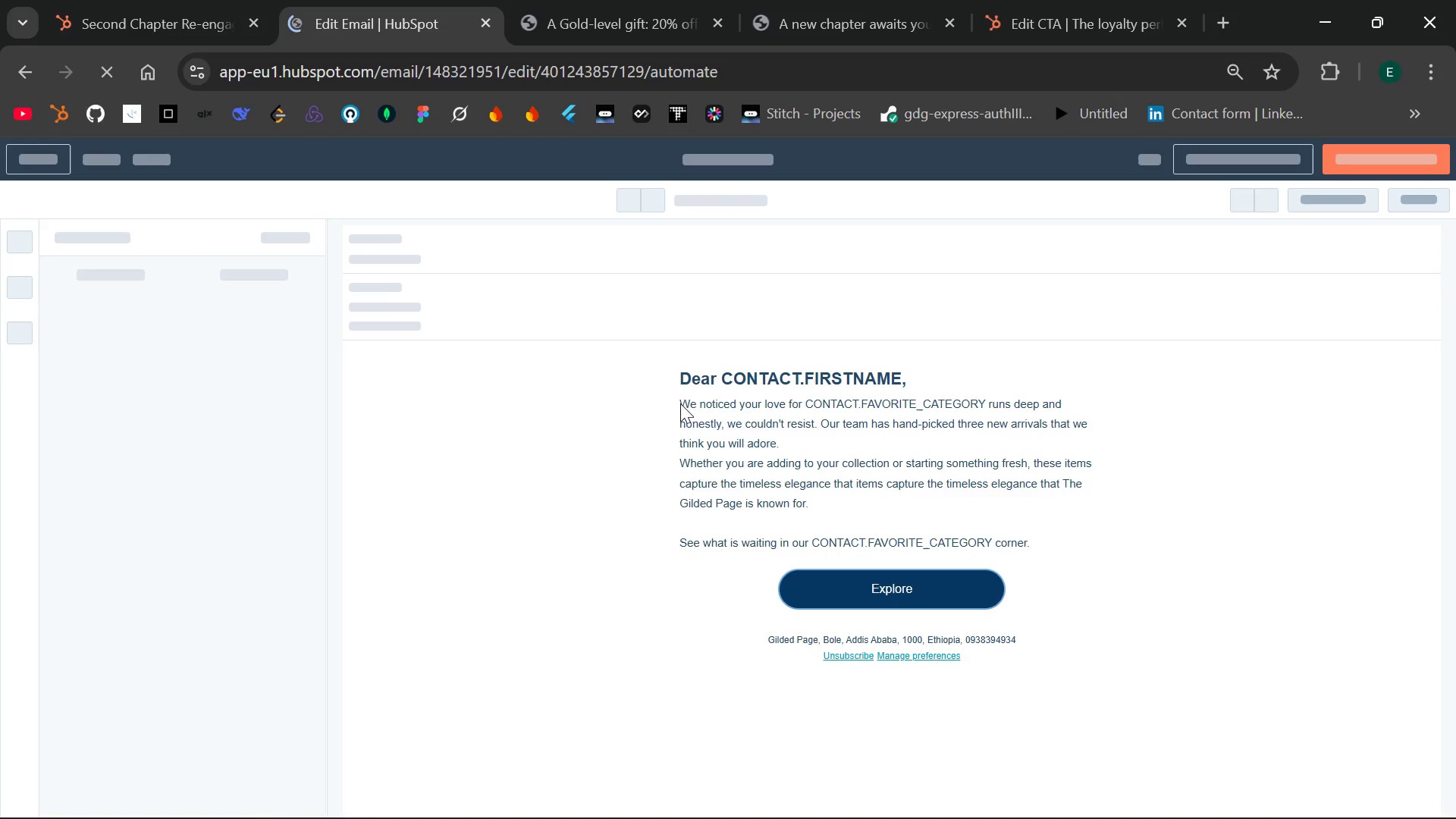 
wait(8.52)
 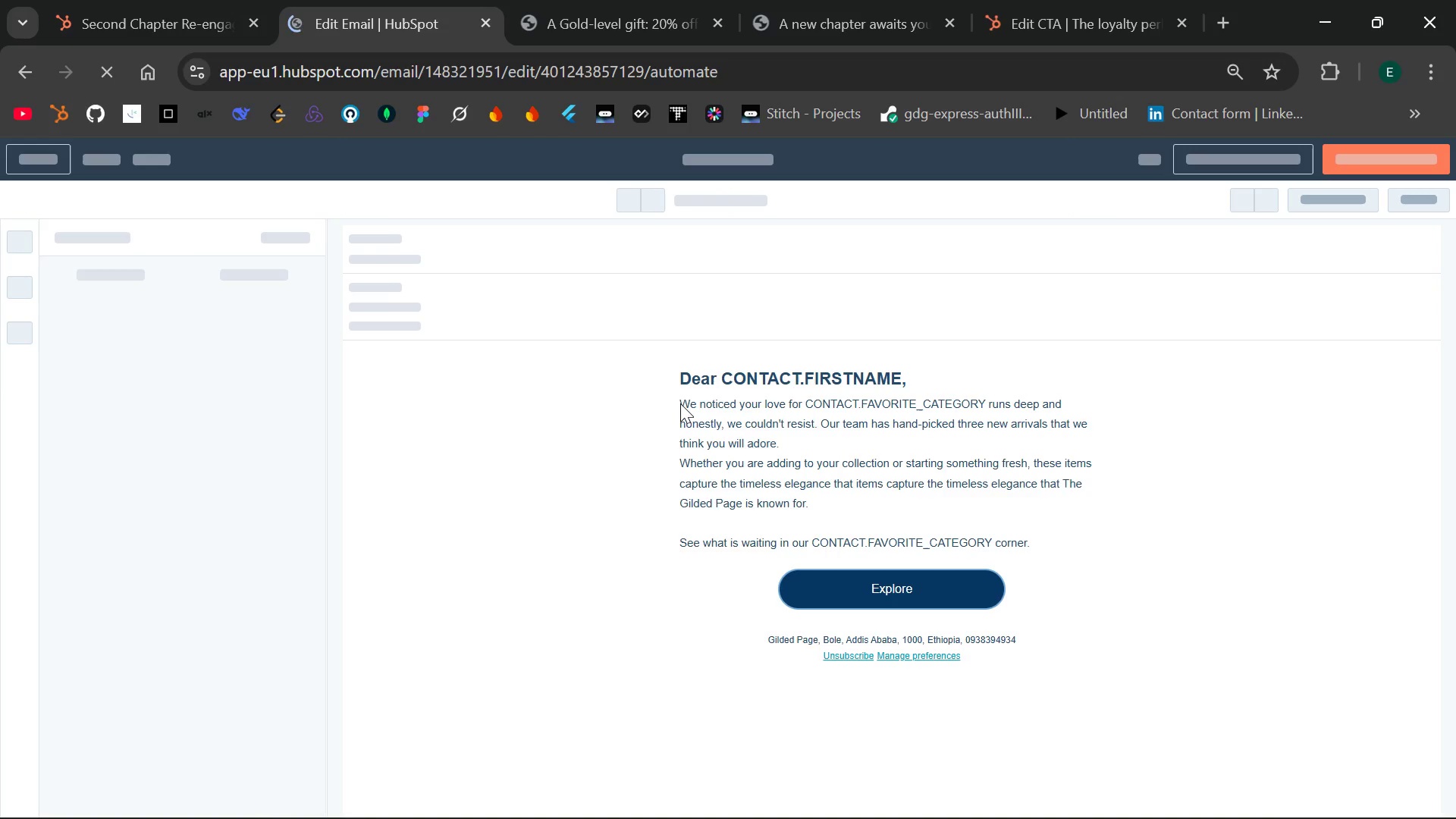 
left_click_drag(start_coordinate=[680, 402], to_coordinate=[725, 607])
 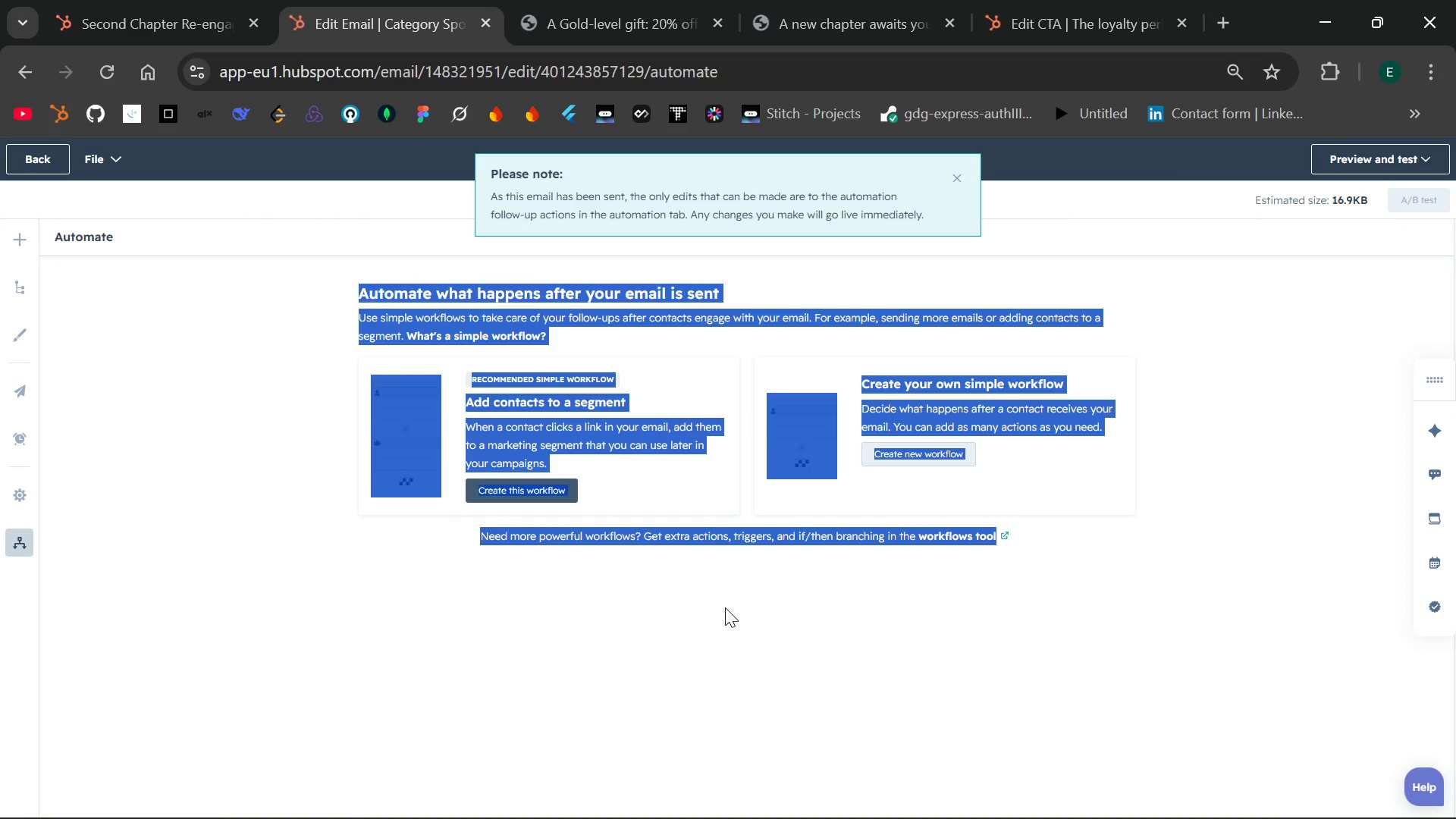 
left_click([828, 657])
 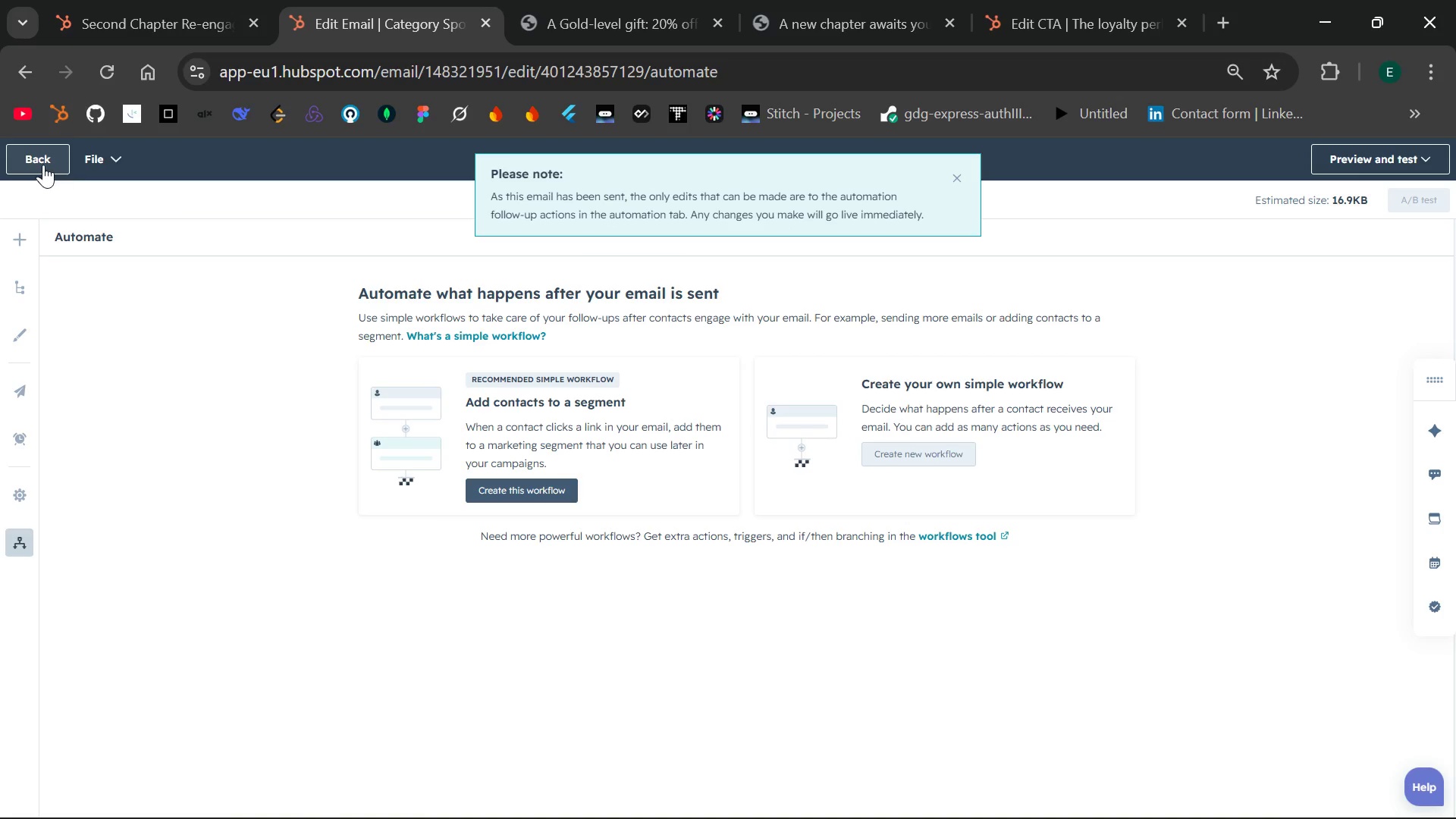 
wait(7.28)
 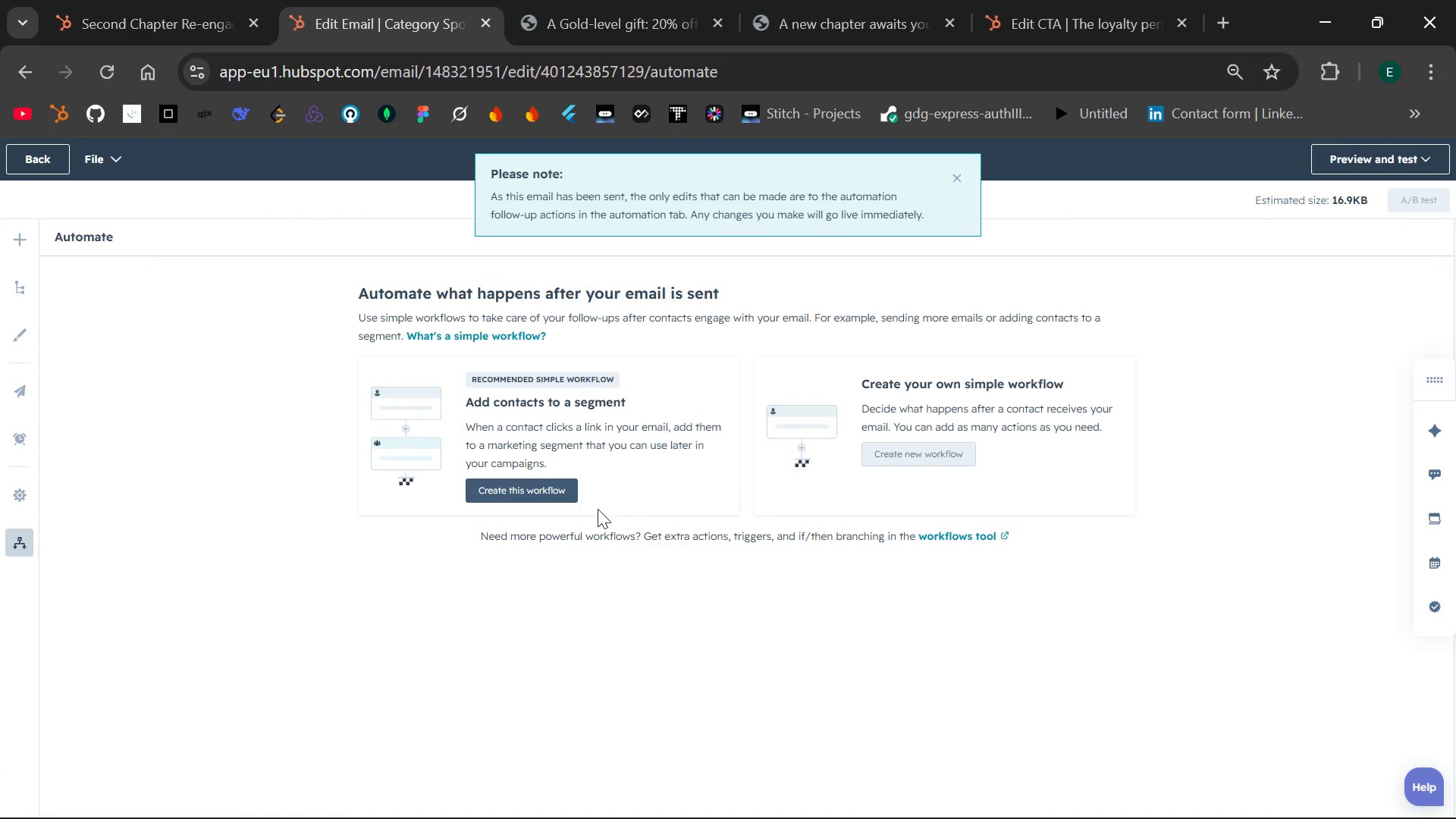 
left_click([43, 165])
 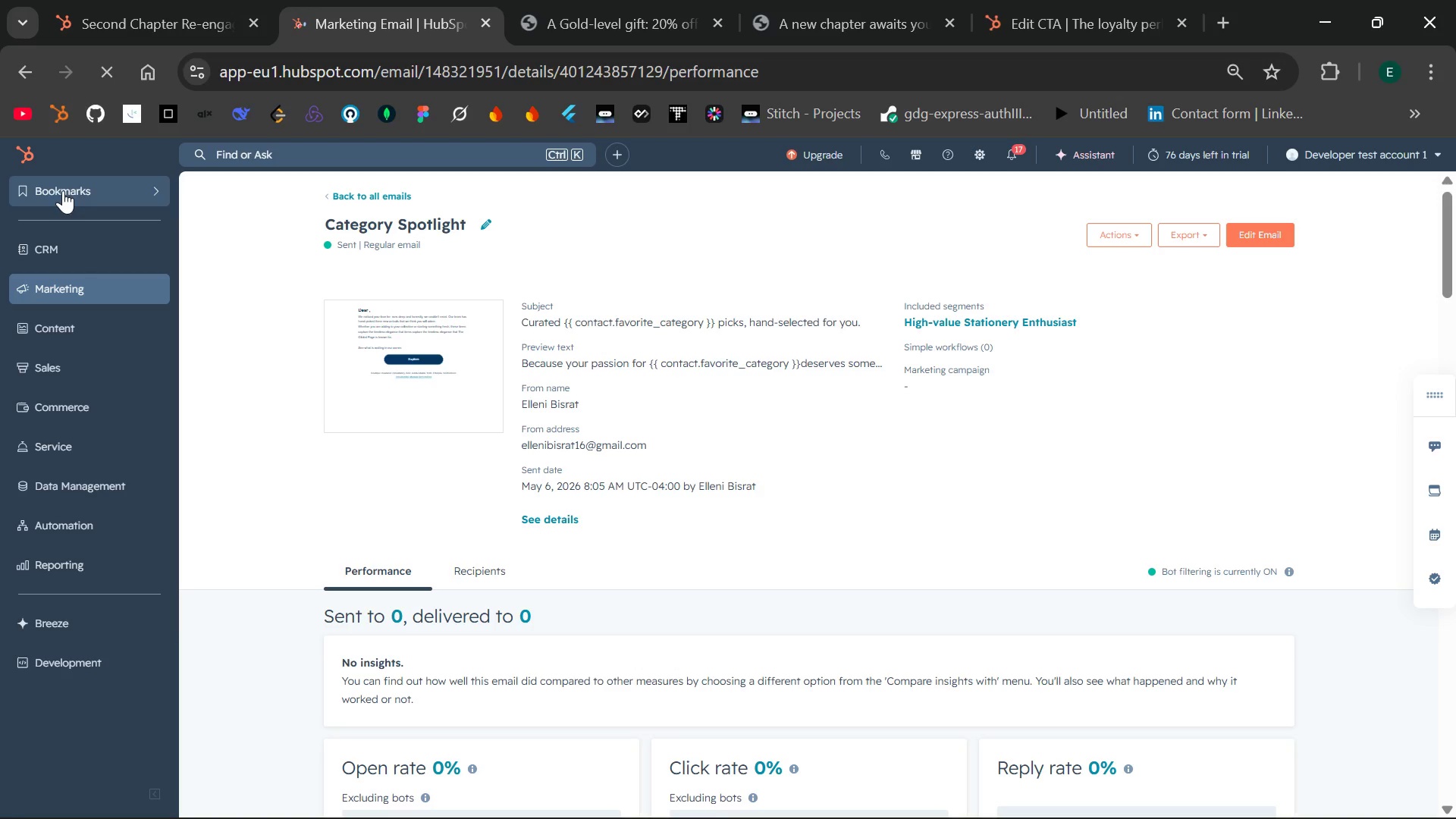 
wait(7.28)
 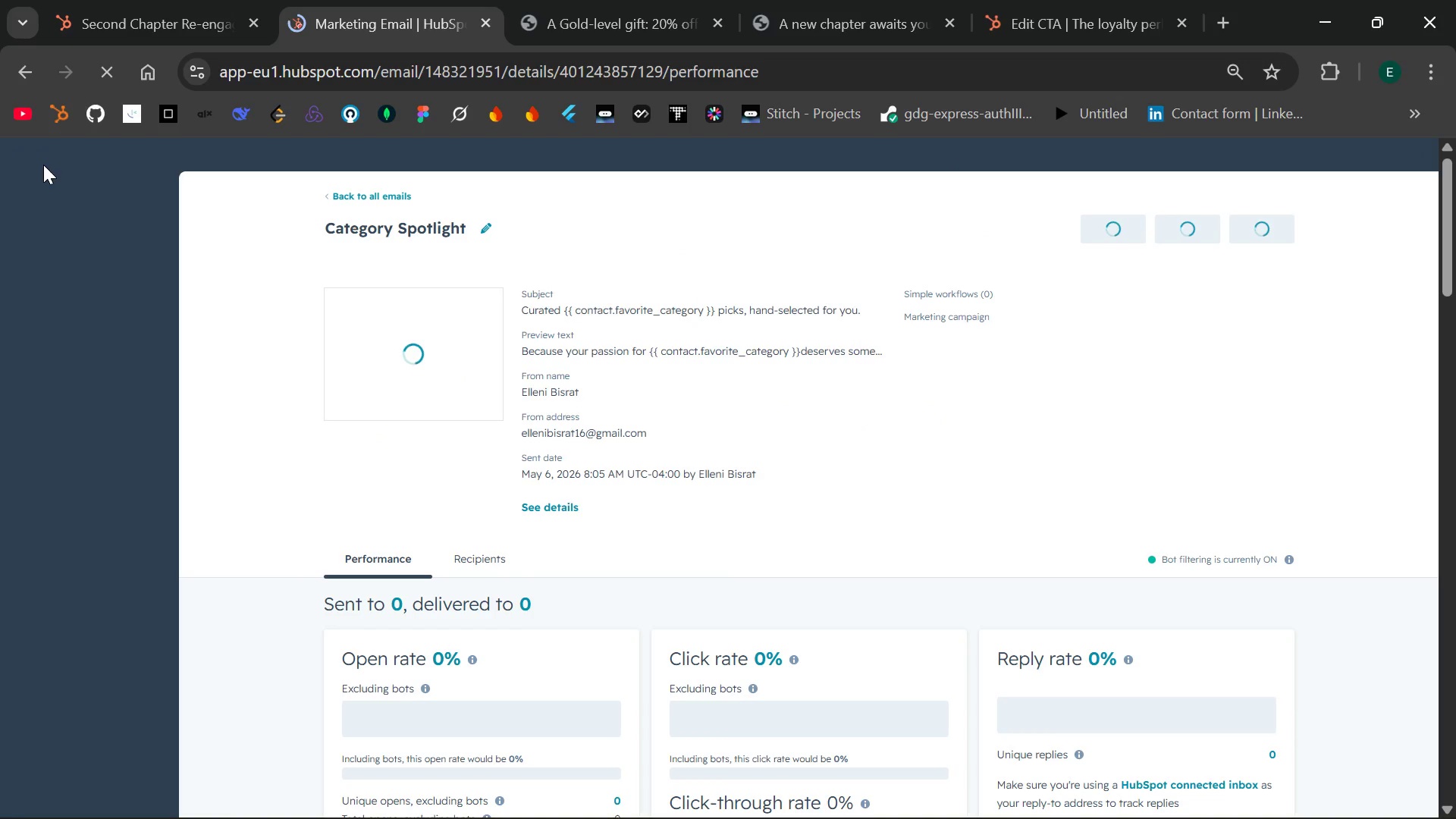 
left_click([413, 368])
 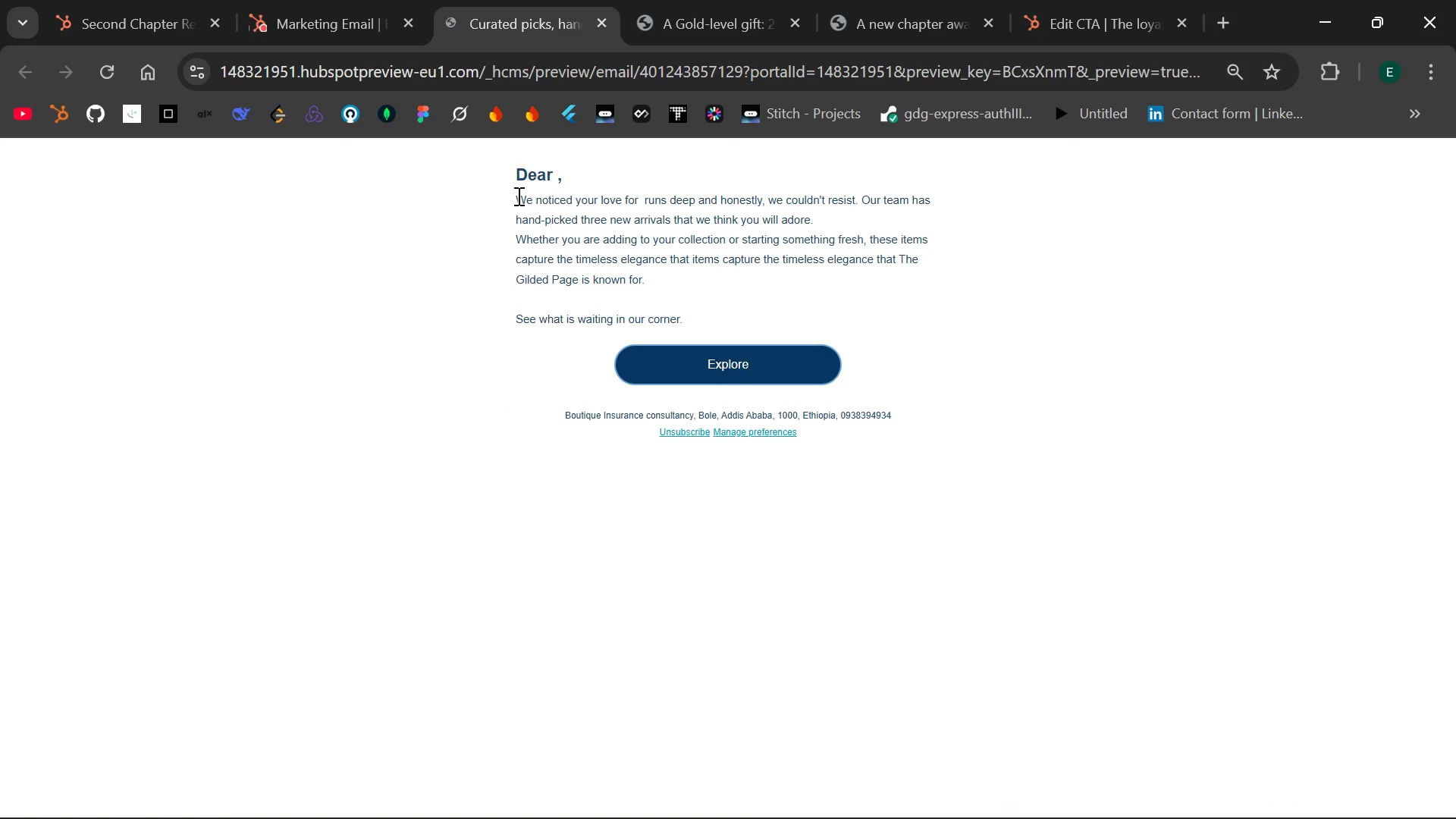 
wait(5.42)
 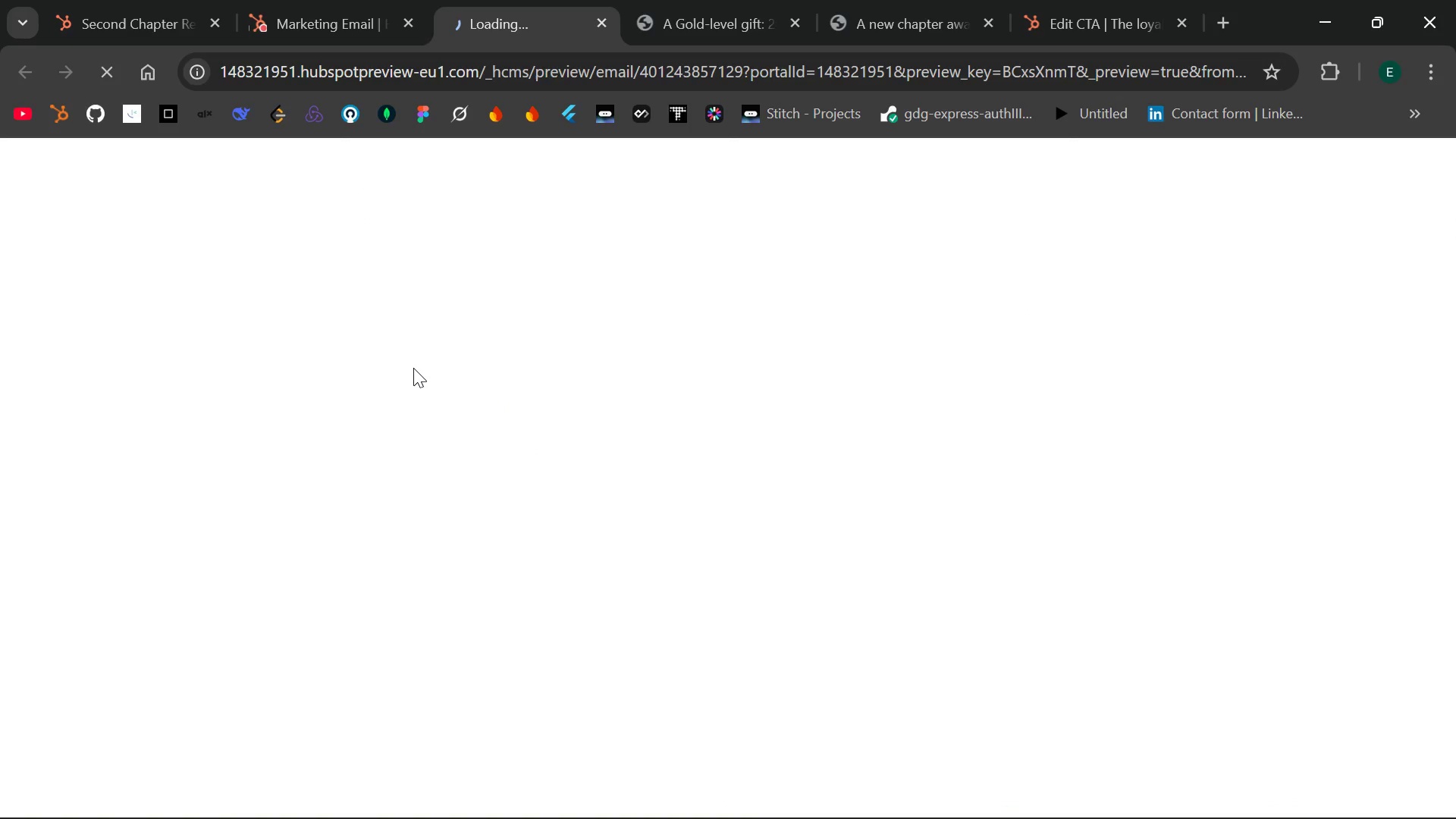 
left_click_drag(start_coordinate=[517, 171], to_coordinate=[685, 311])
 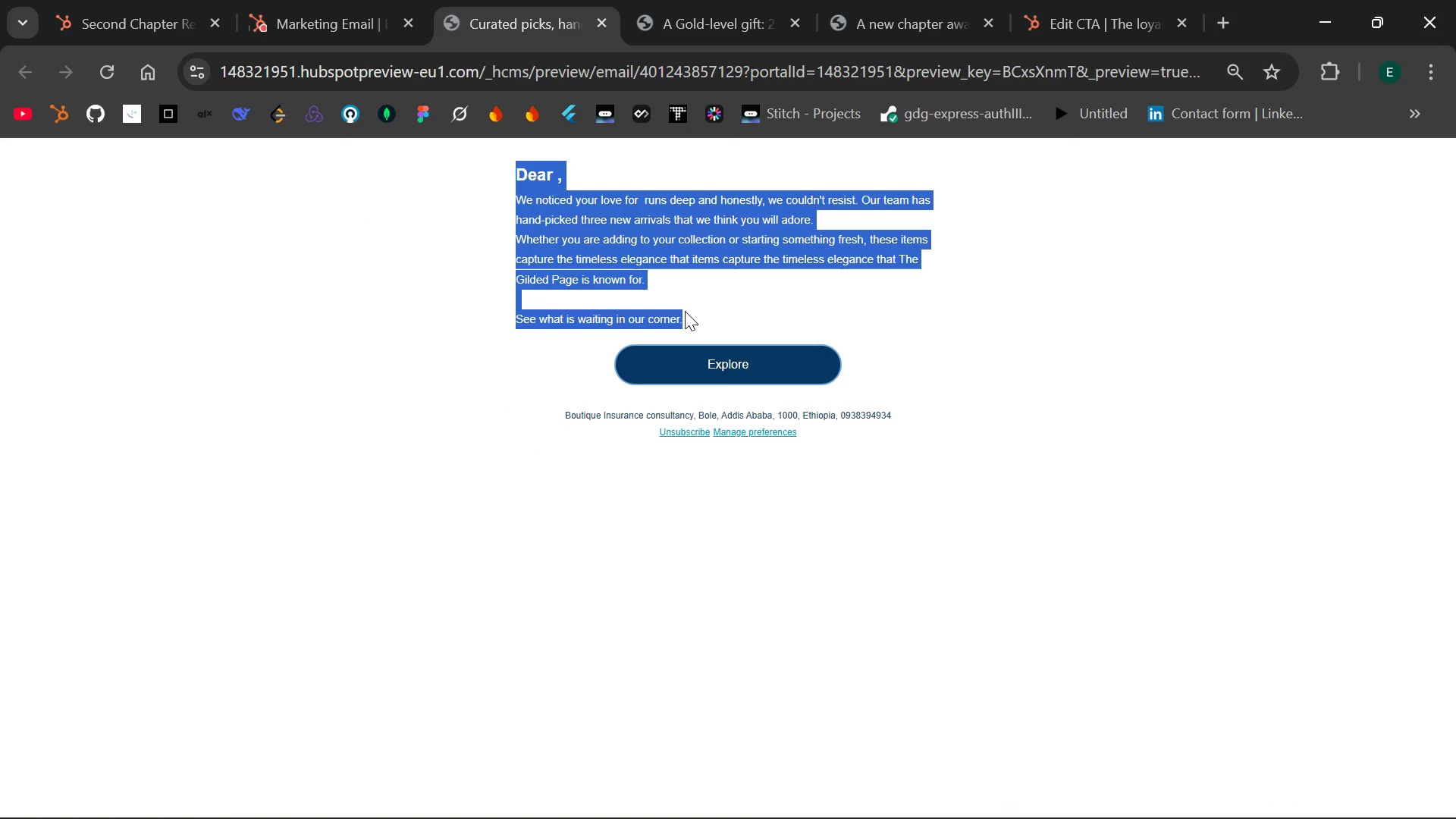 
key(Control+C)
 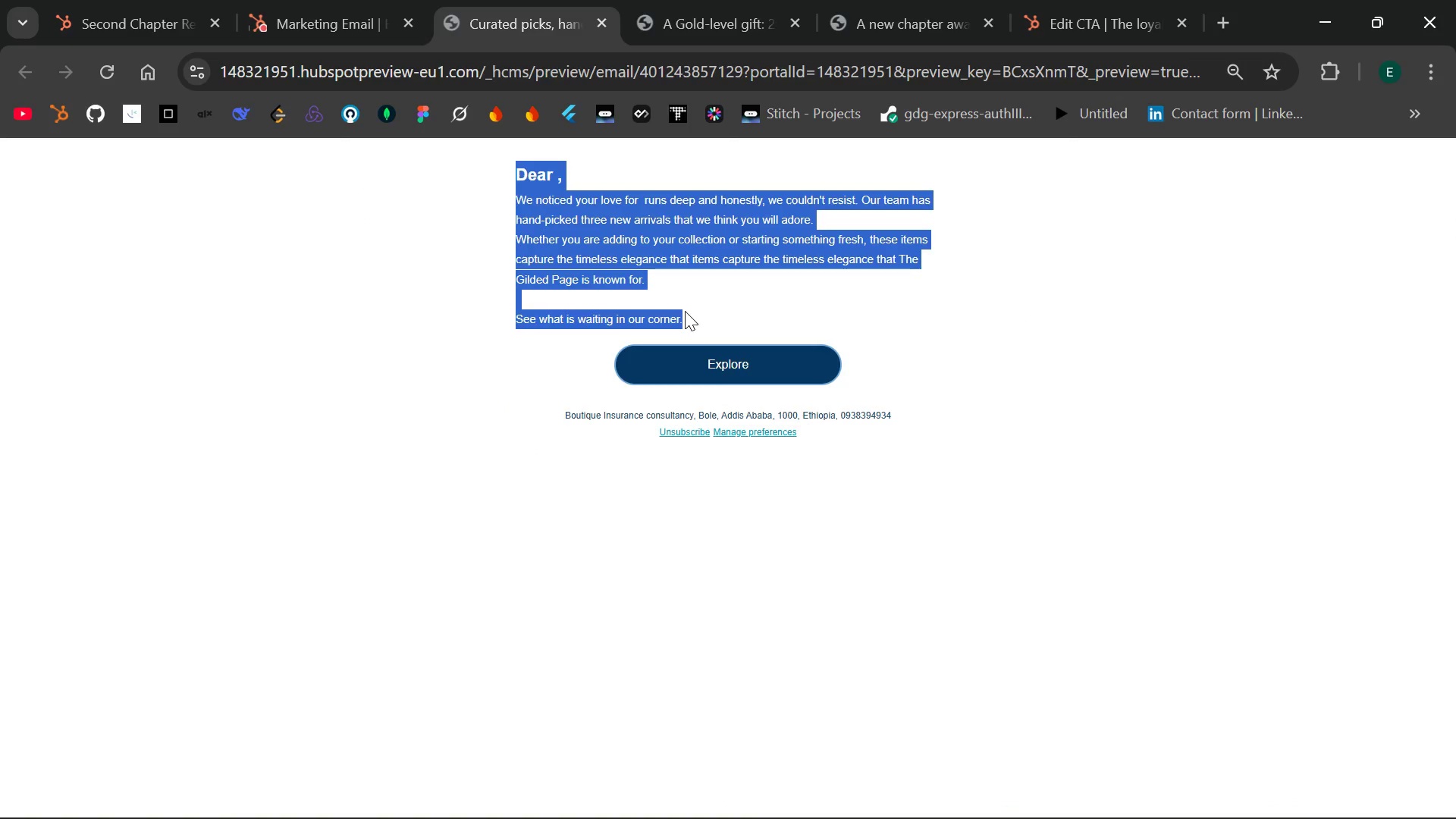 
left_click([685, 311])
 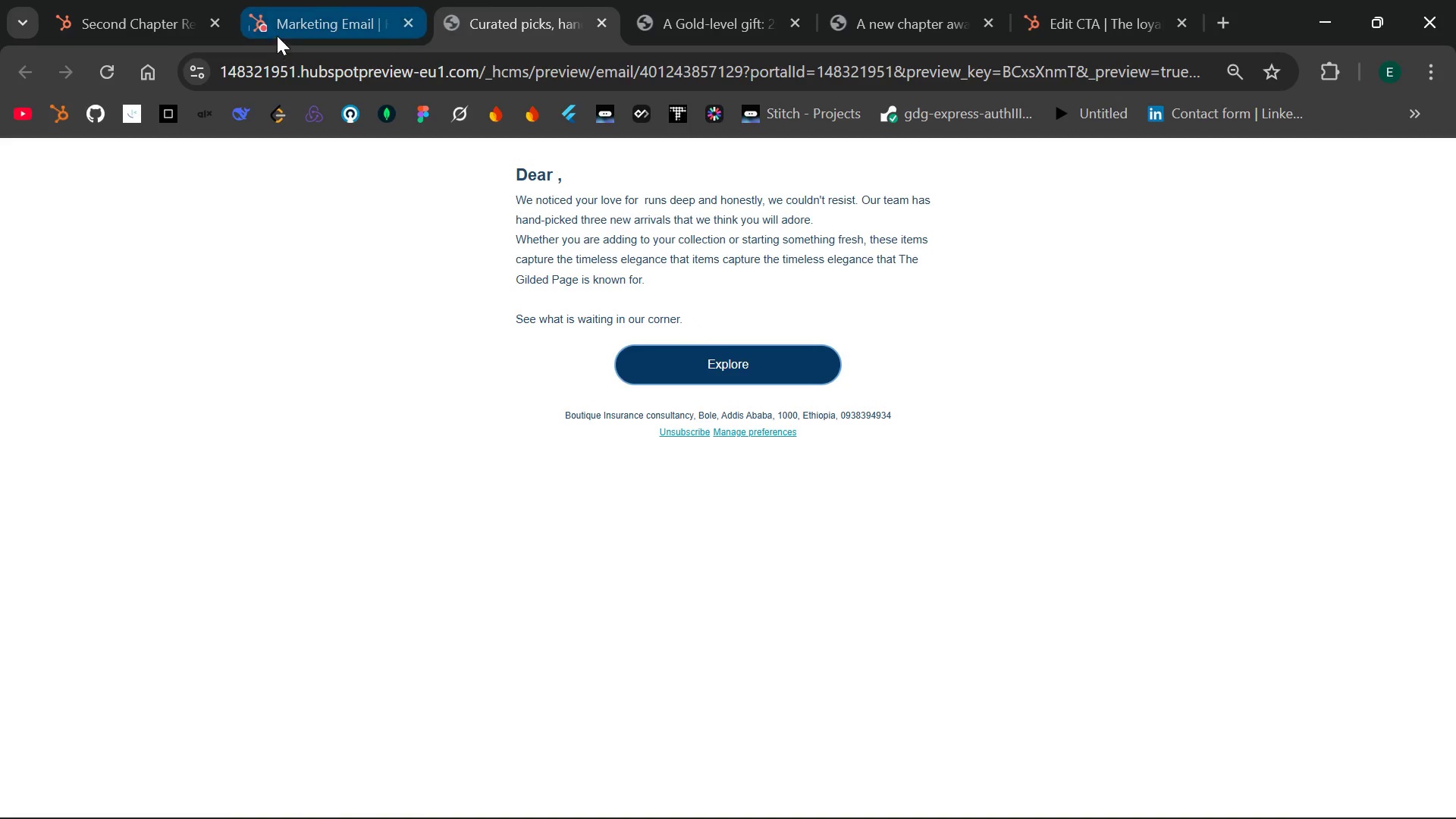 
left_click([271, 27])
 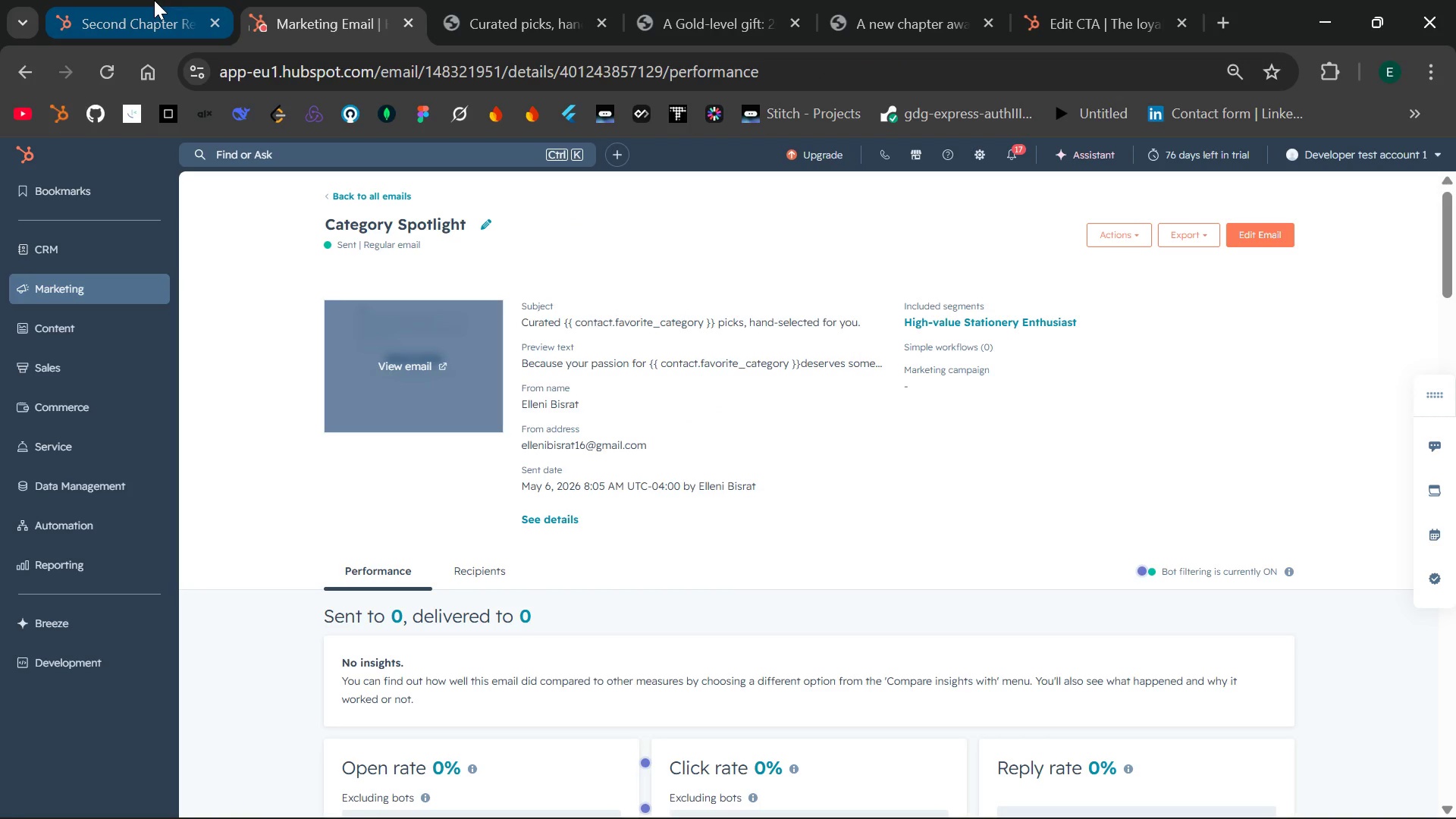 
left_click([154, 0])
 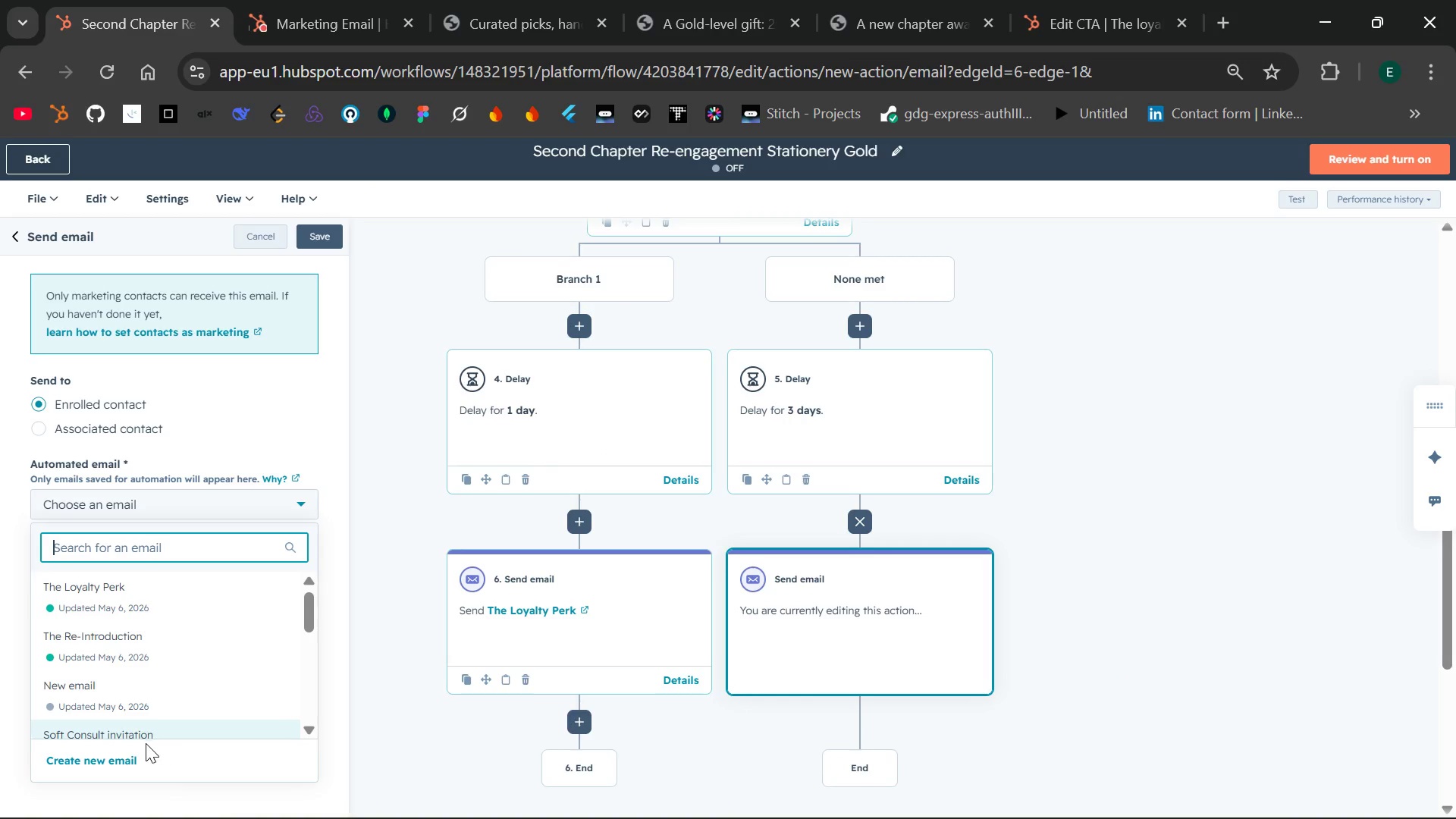 
left_click([93, 758])
 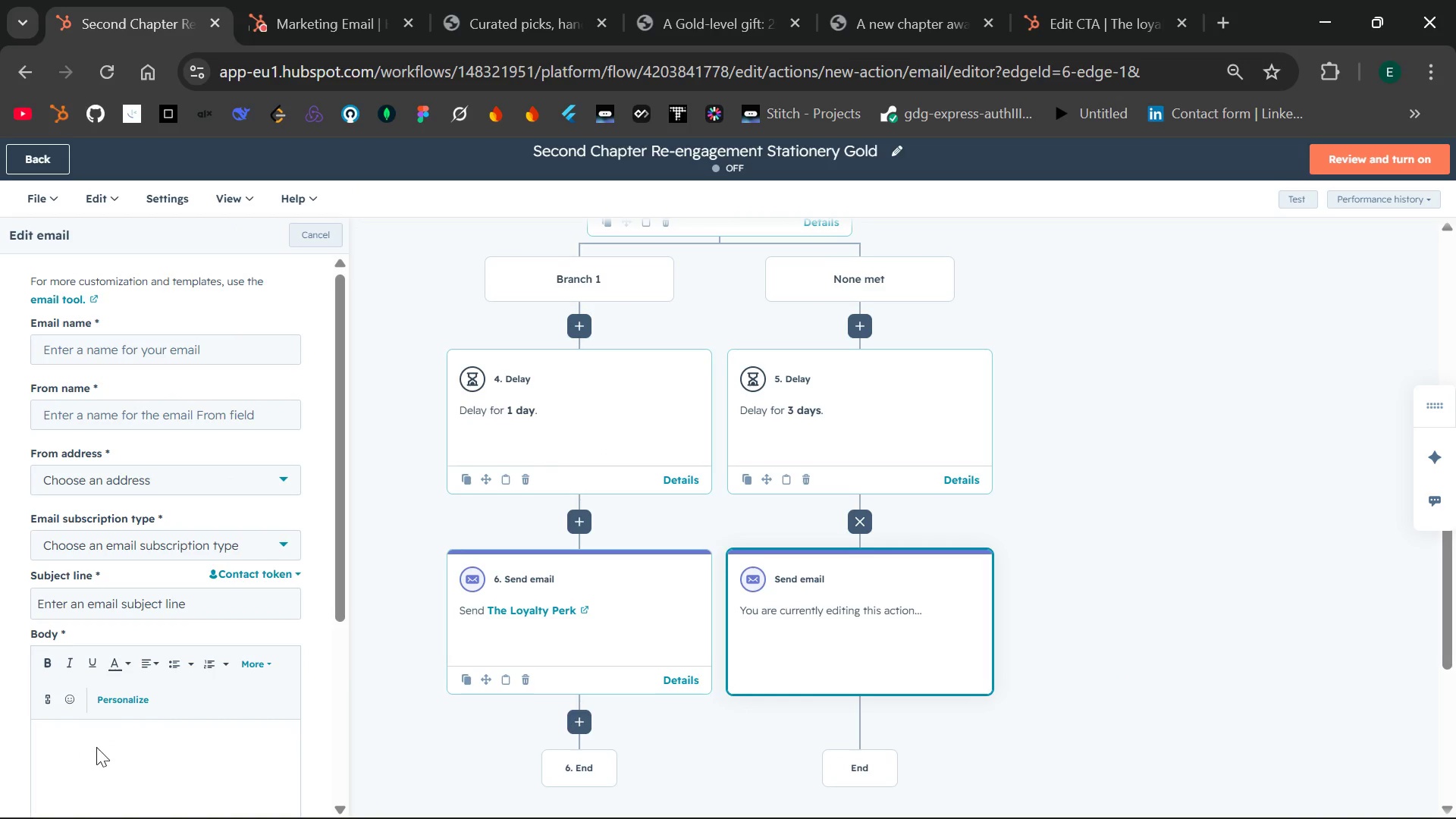 
left_click([99, 743])
 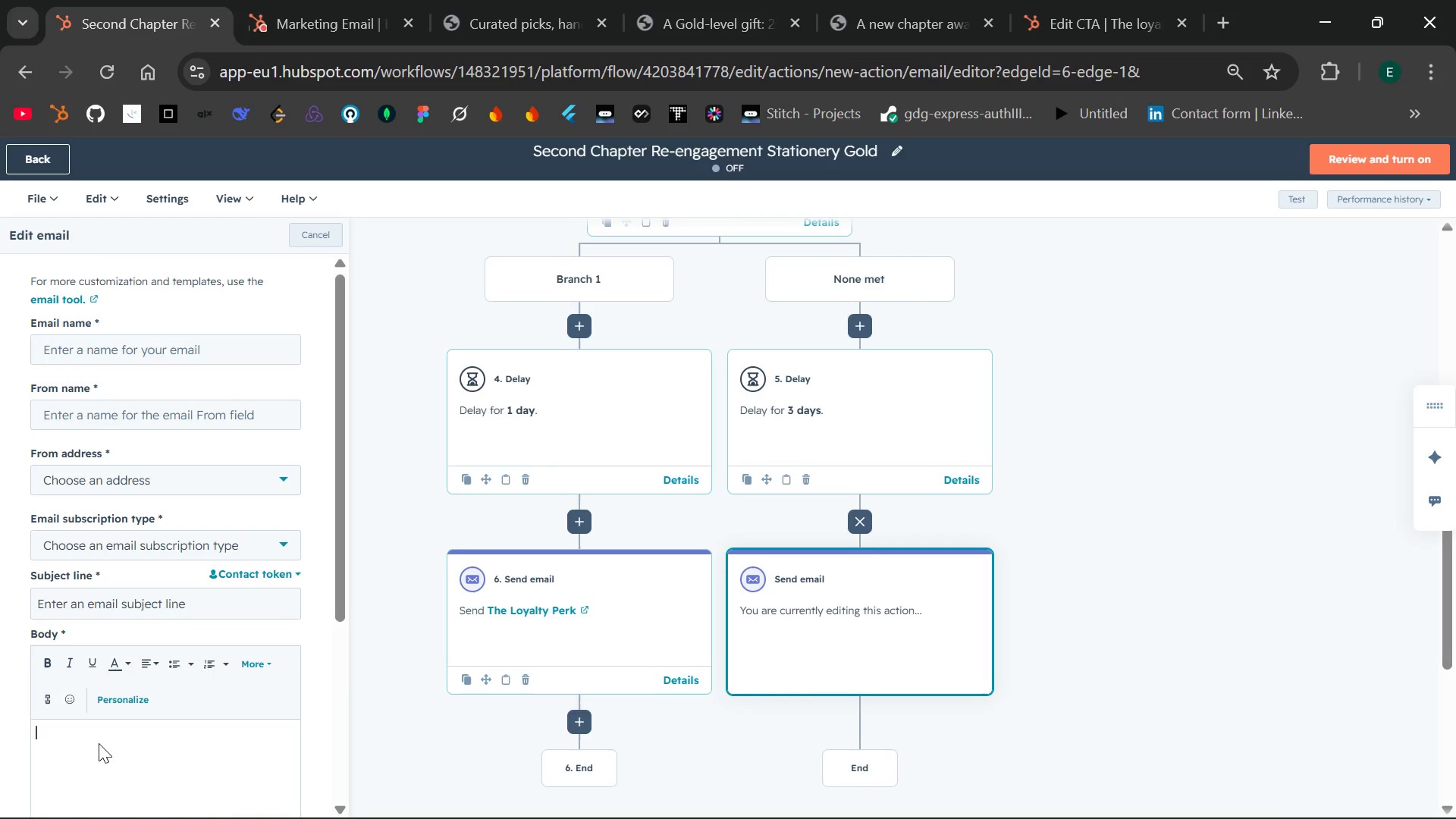 
key(Control+V)
 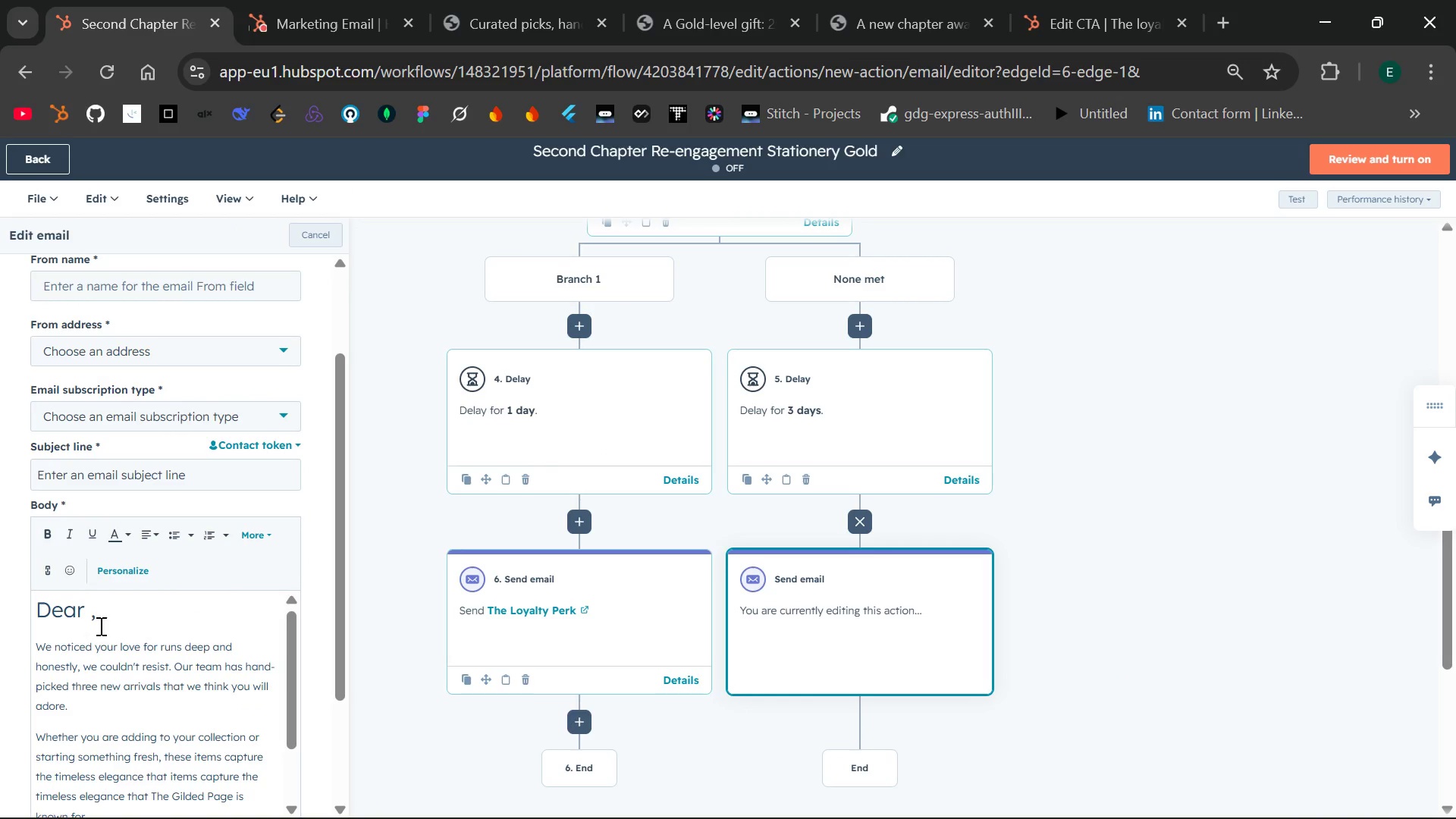 
left_click([121, 612])
 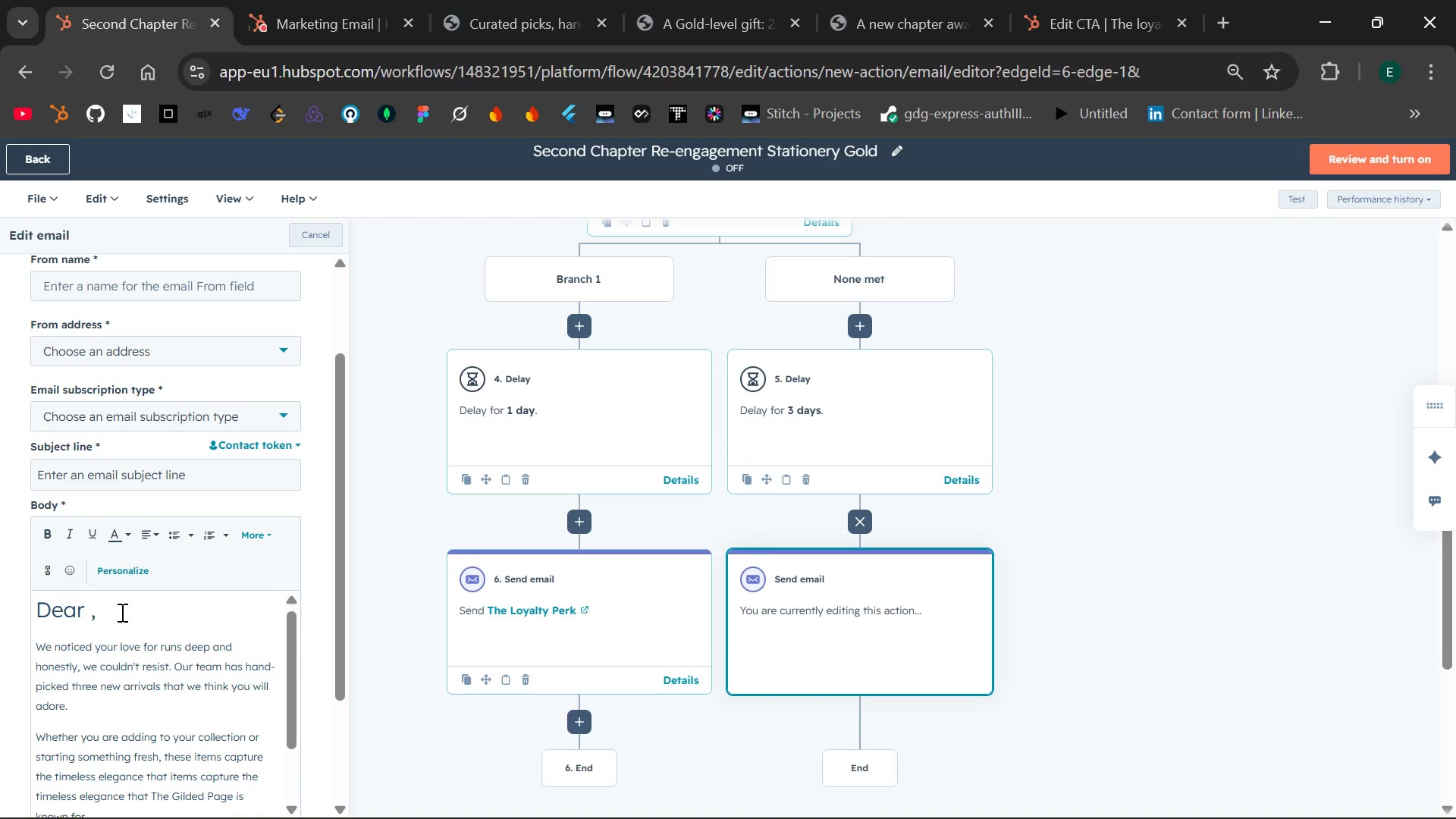 
key(Backspace)
type({[)
key(Backspace)
type({contact.firstname}})
 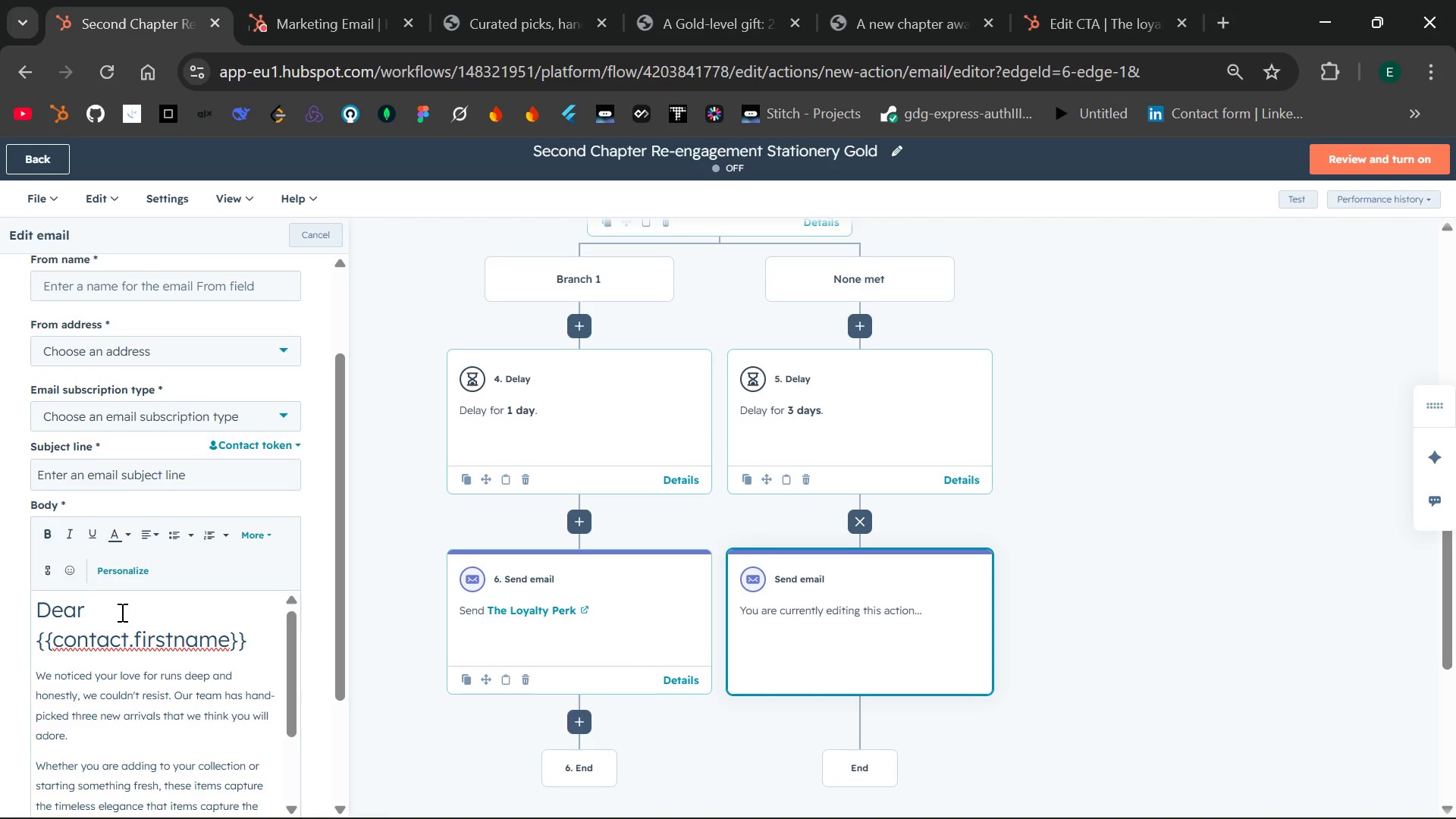 
left_click_drag(start_coordinate=[253, 641], to_coordinate=[32, 640])
 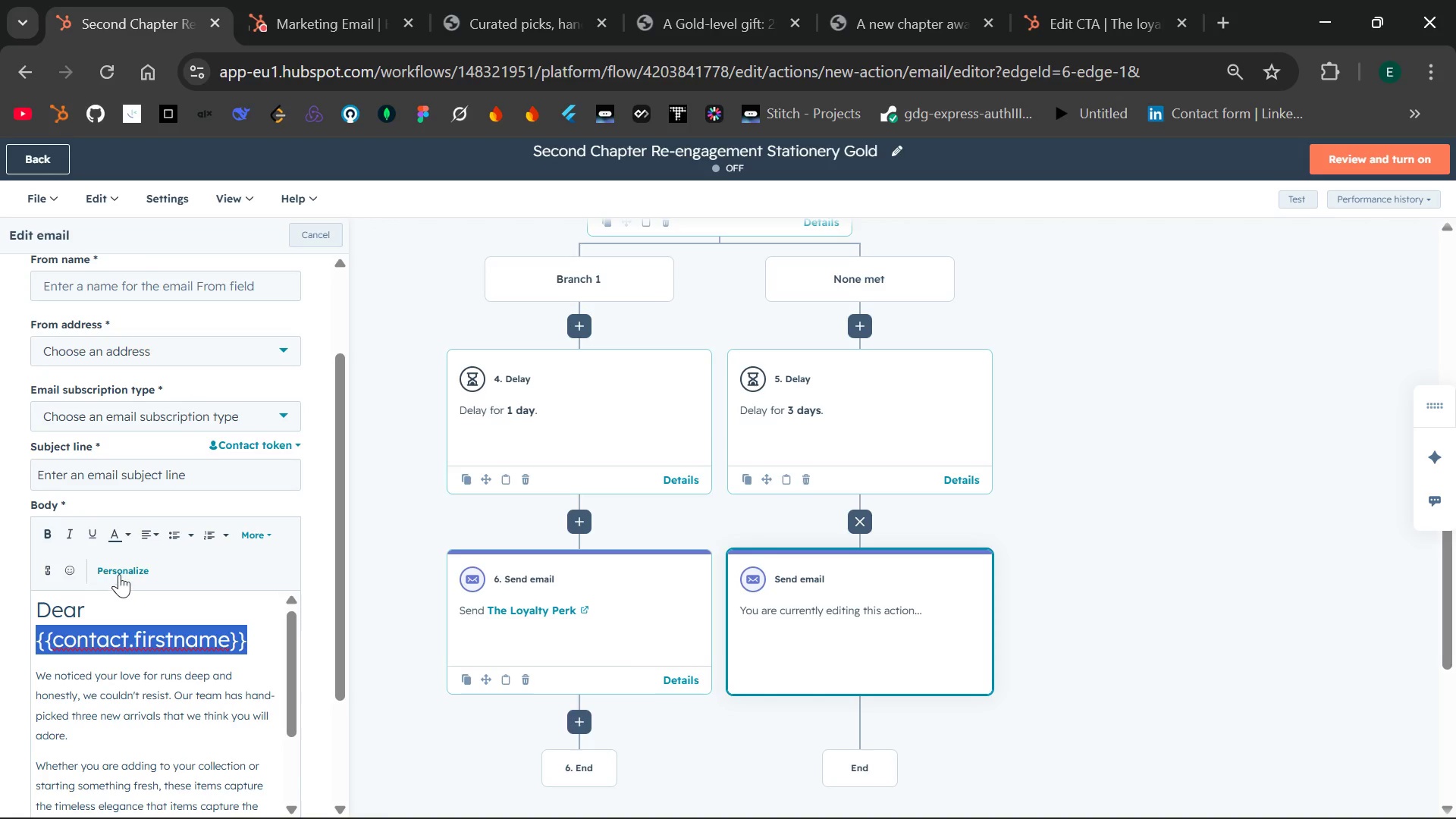 
left_click([119, 573])
 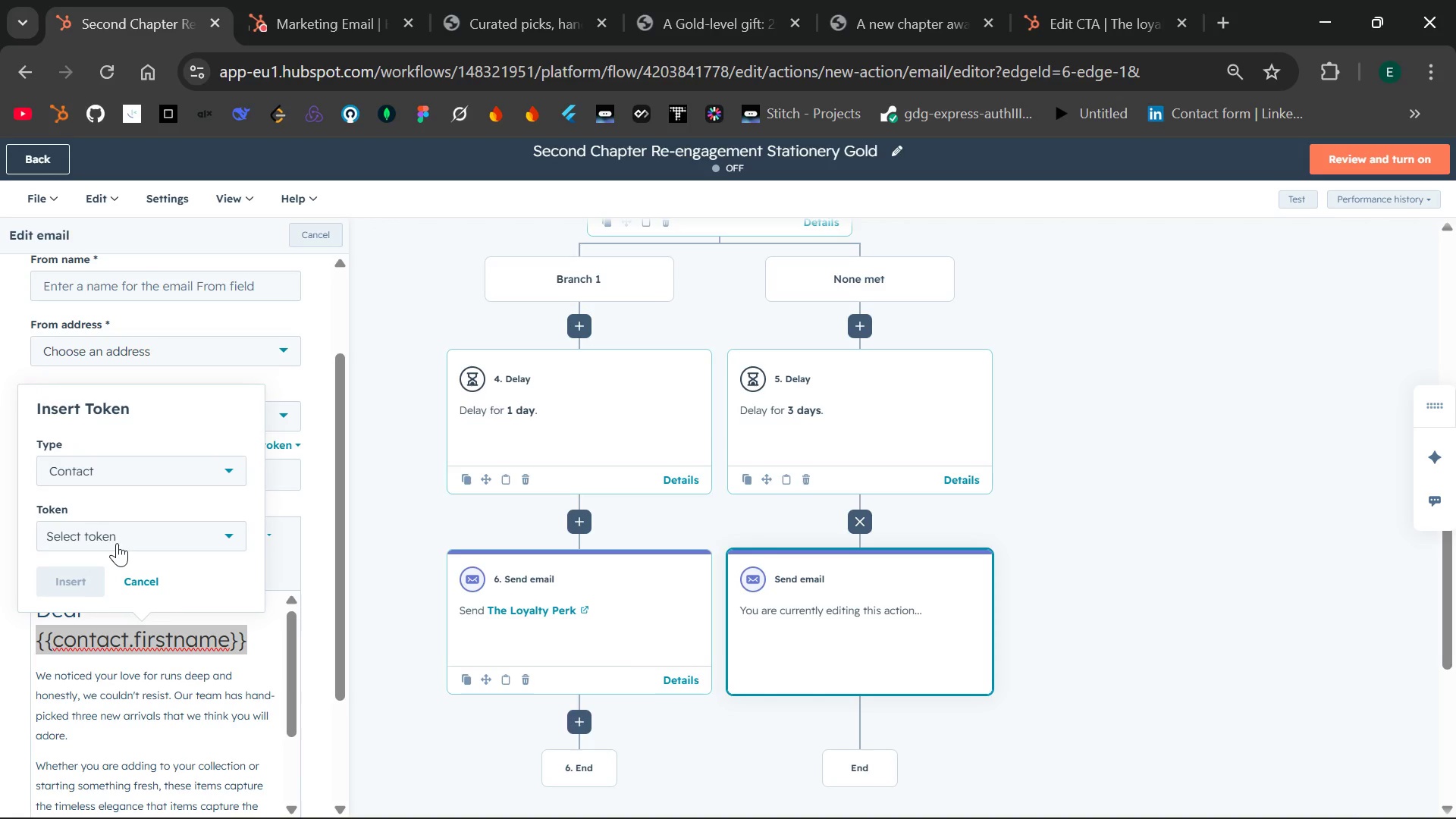 
left_click([117, 543])
 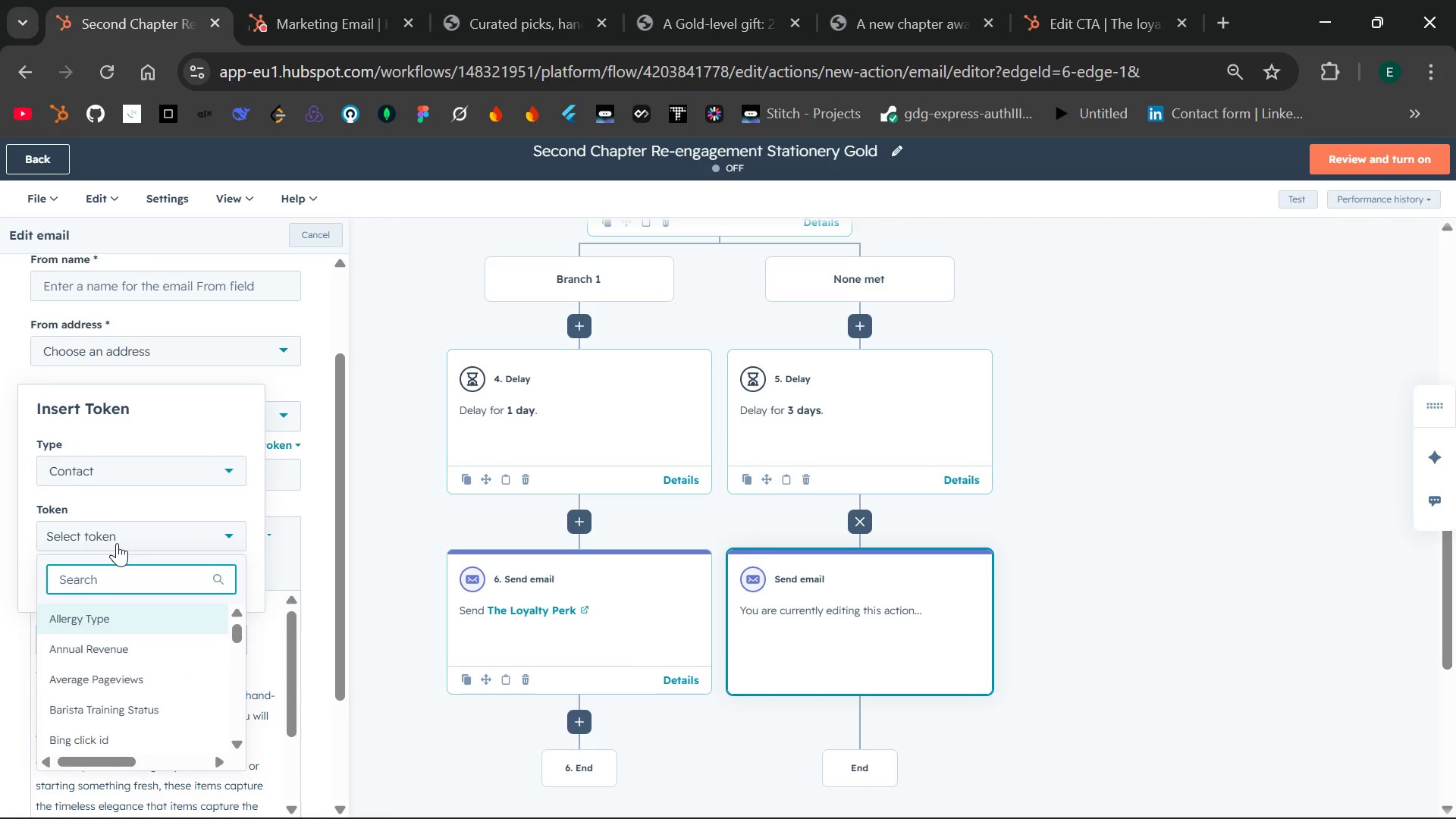 
type(firstna)
key(Backspace)
key(Backspace)
type( name)
 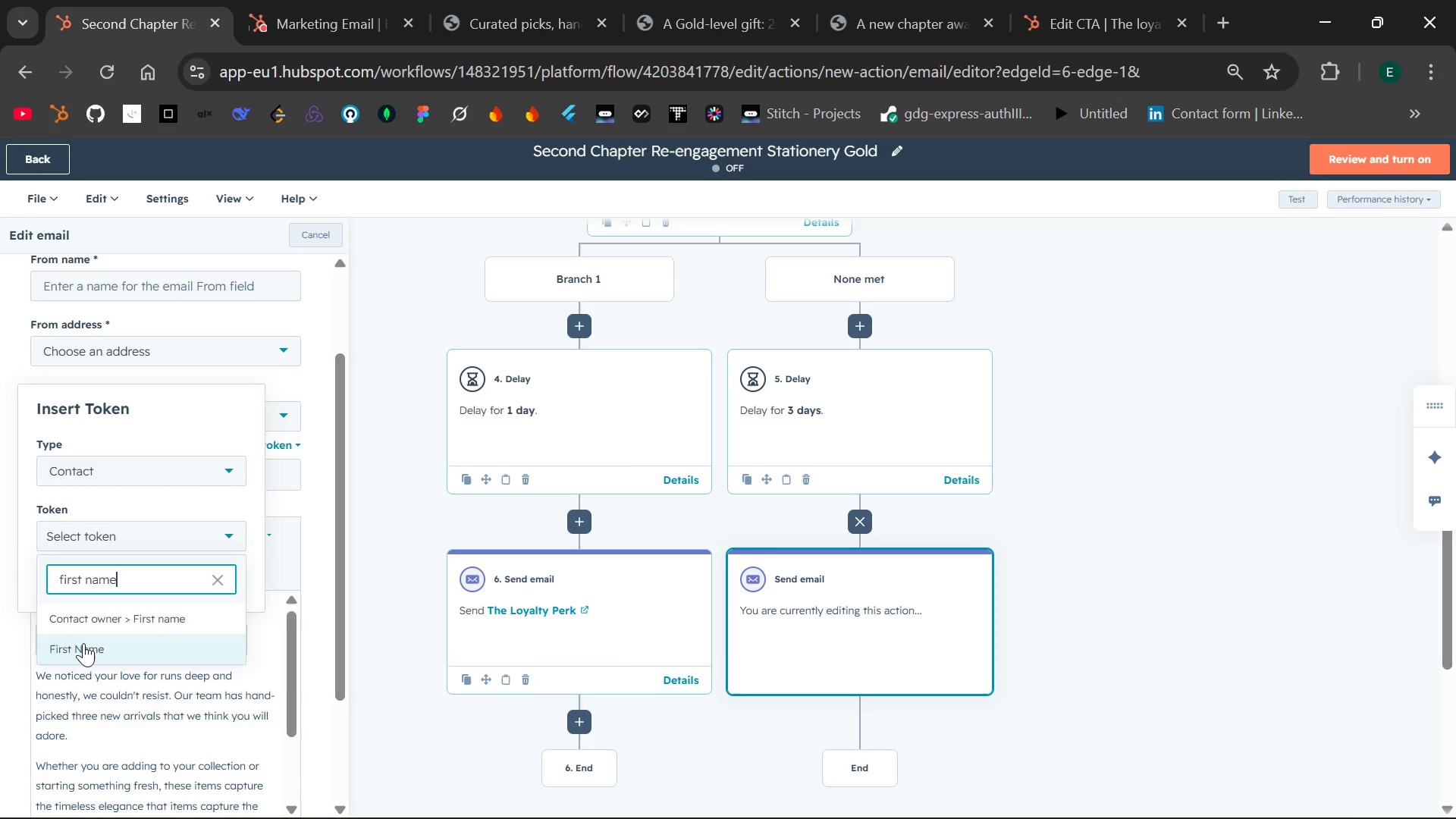 
left_click([83, 643])
 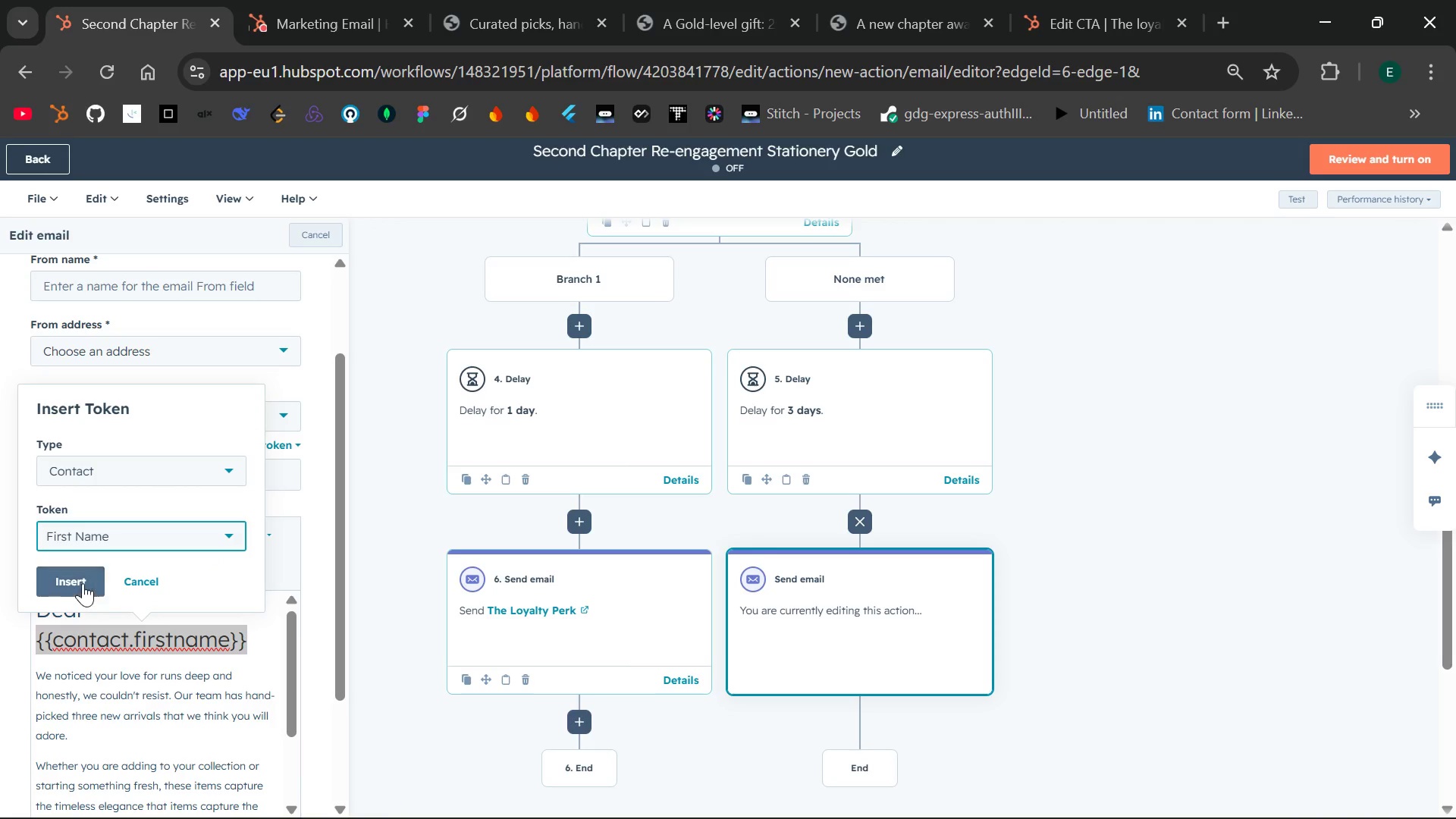 
left_click([71, 581])
 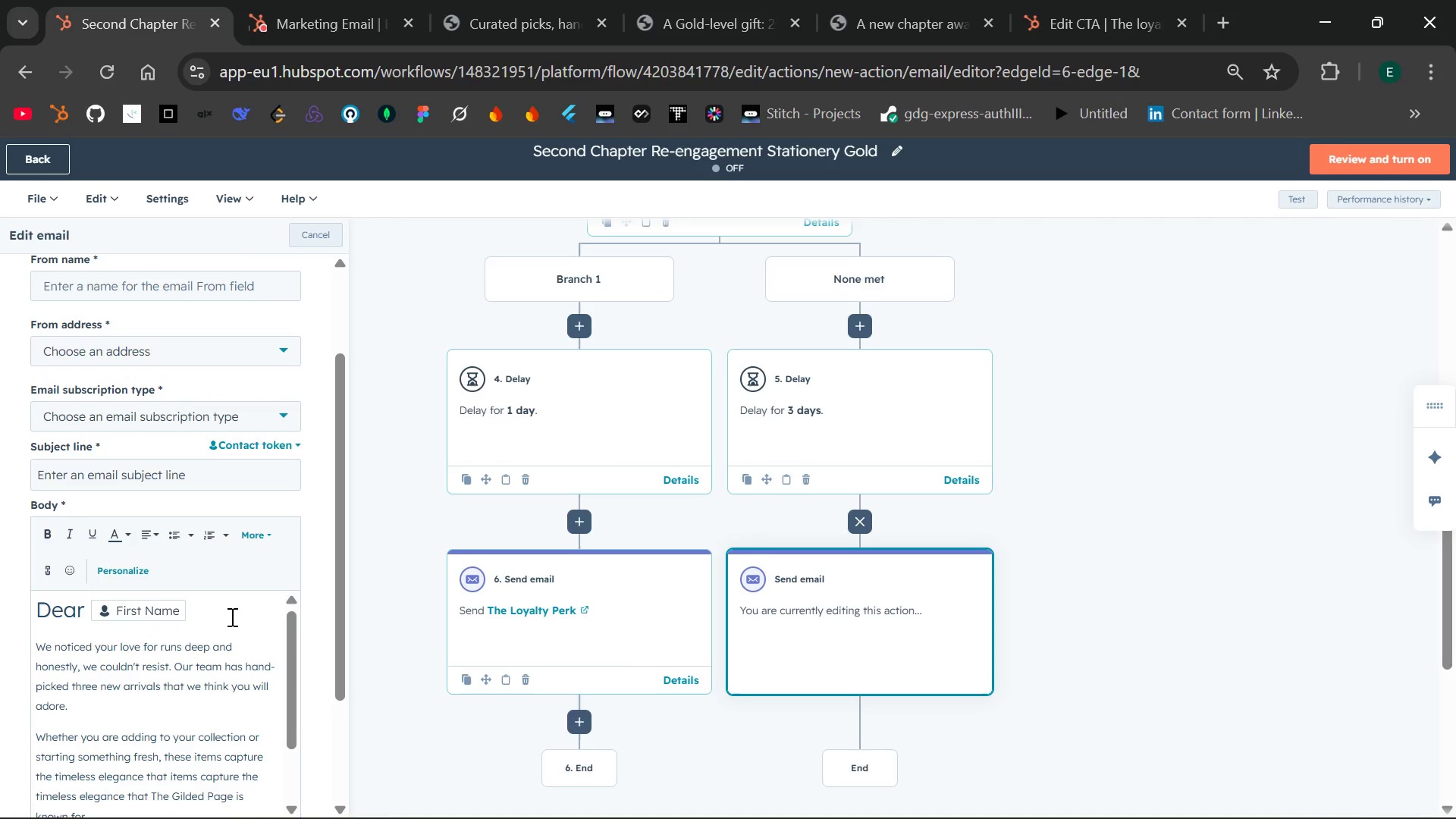 
mouse_move([207, 661])
 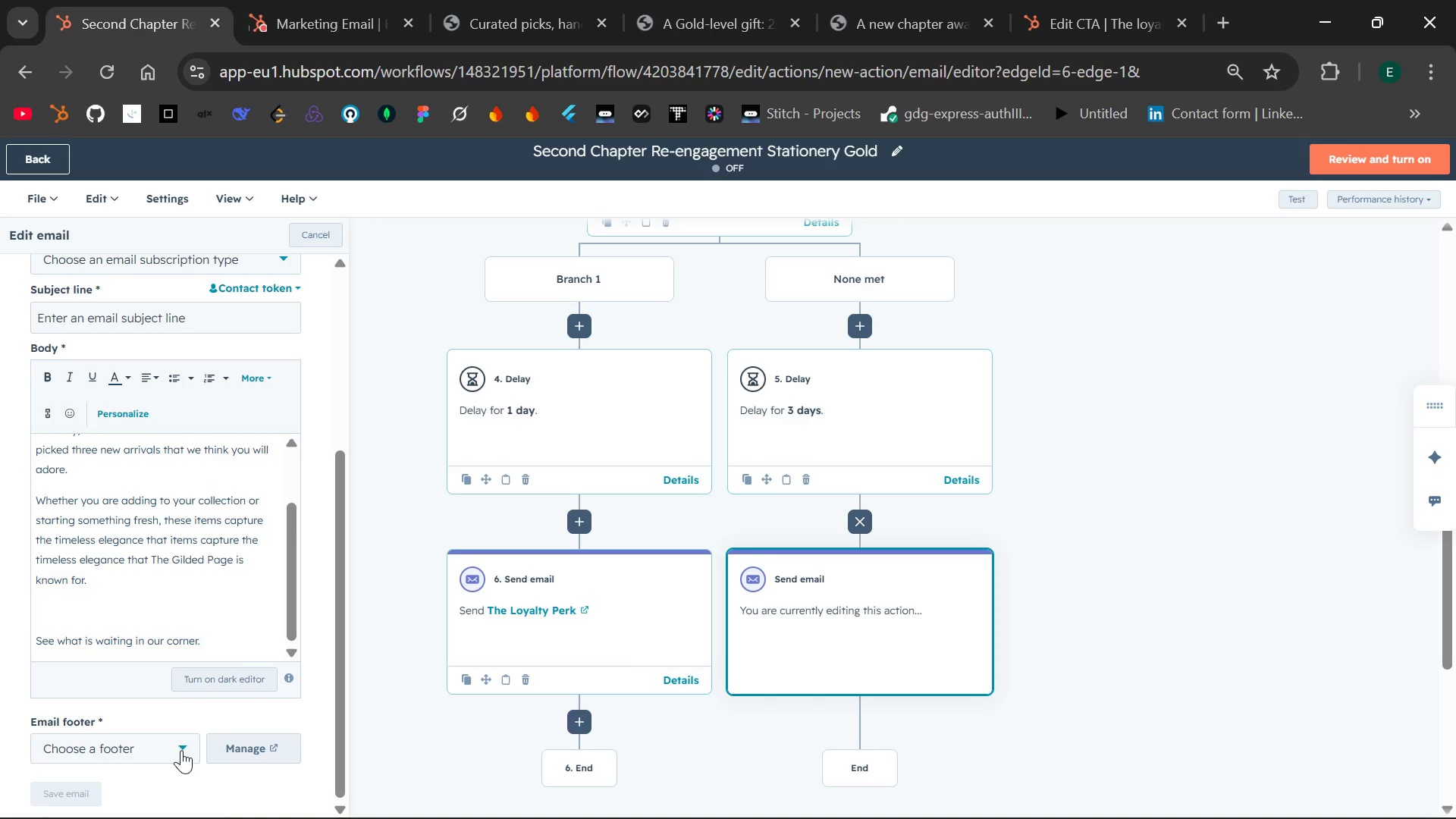 
left_click([181, 750])
 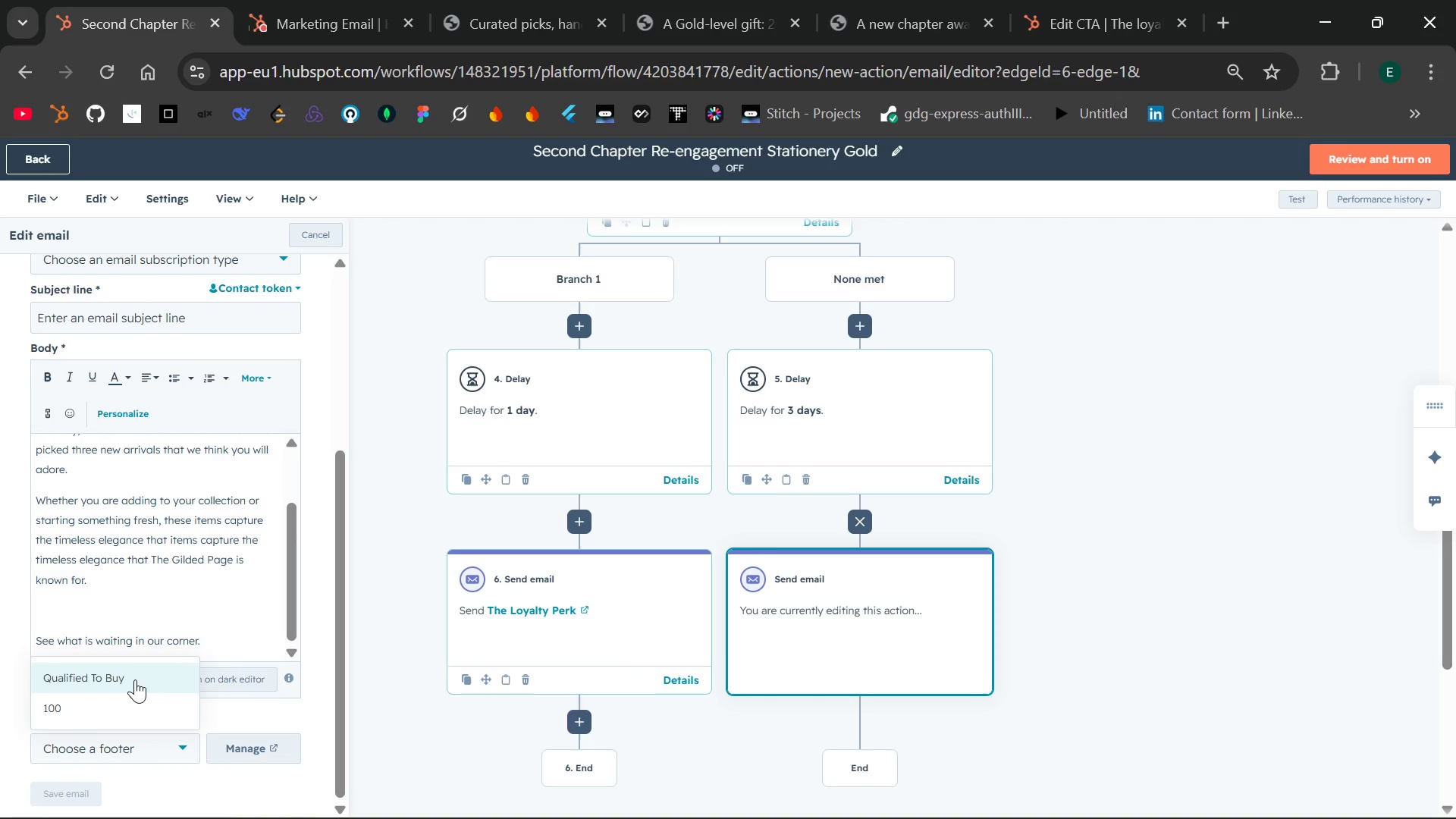 
left_click([135, 679])
 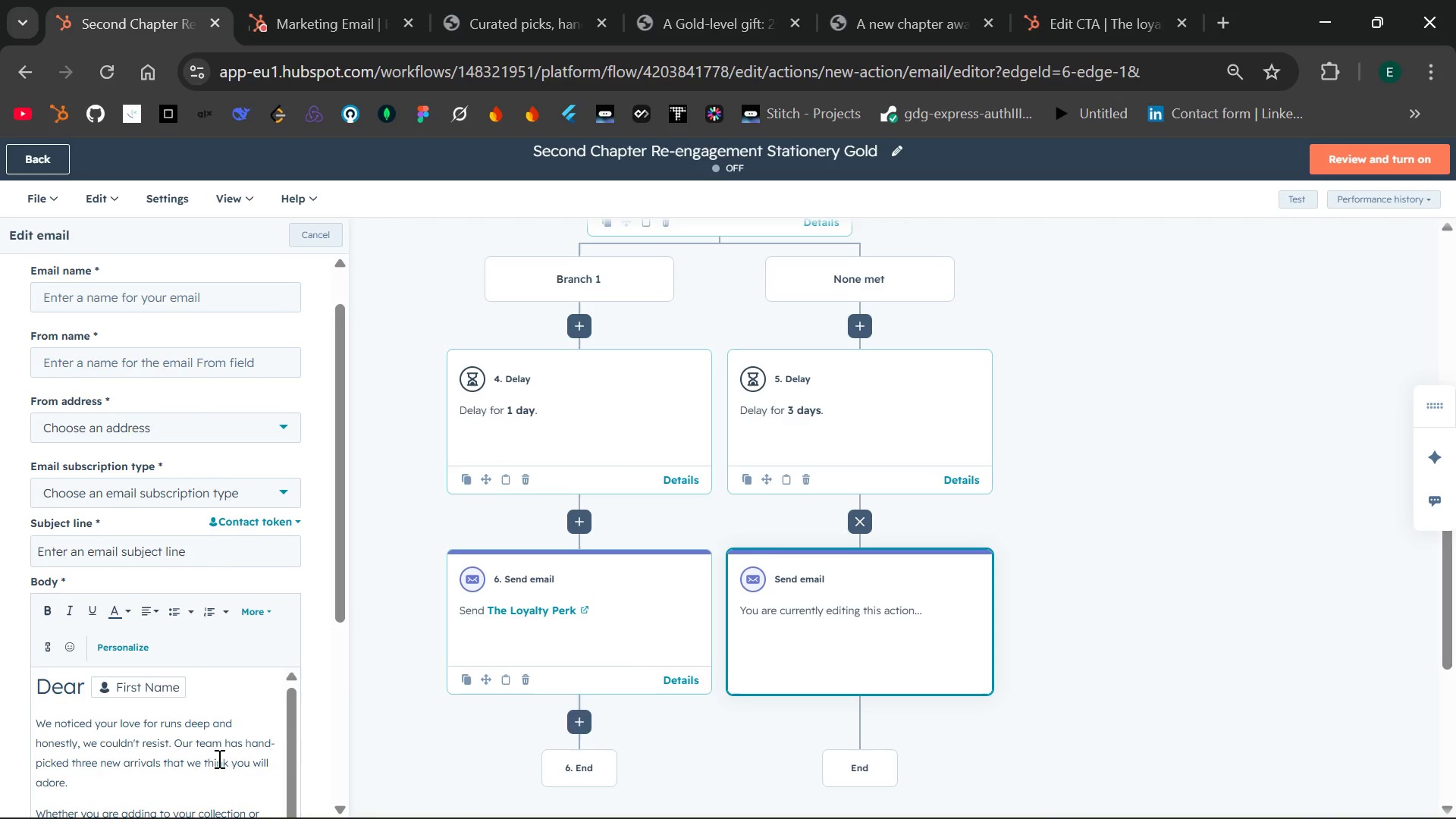 
wait(25.75)
 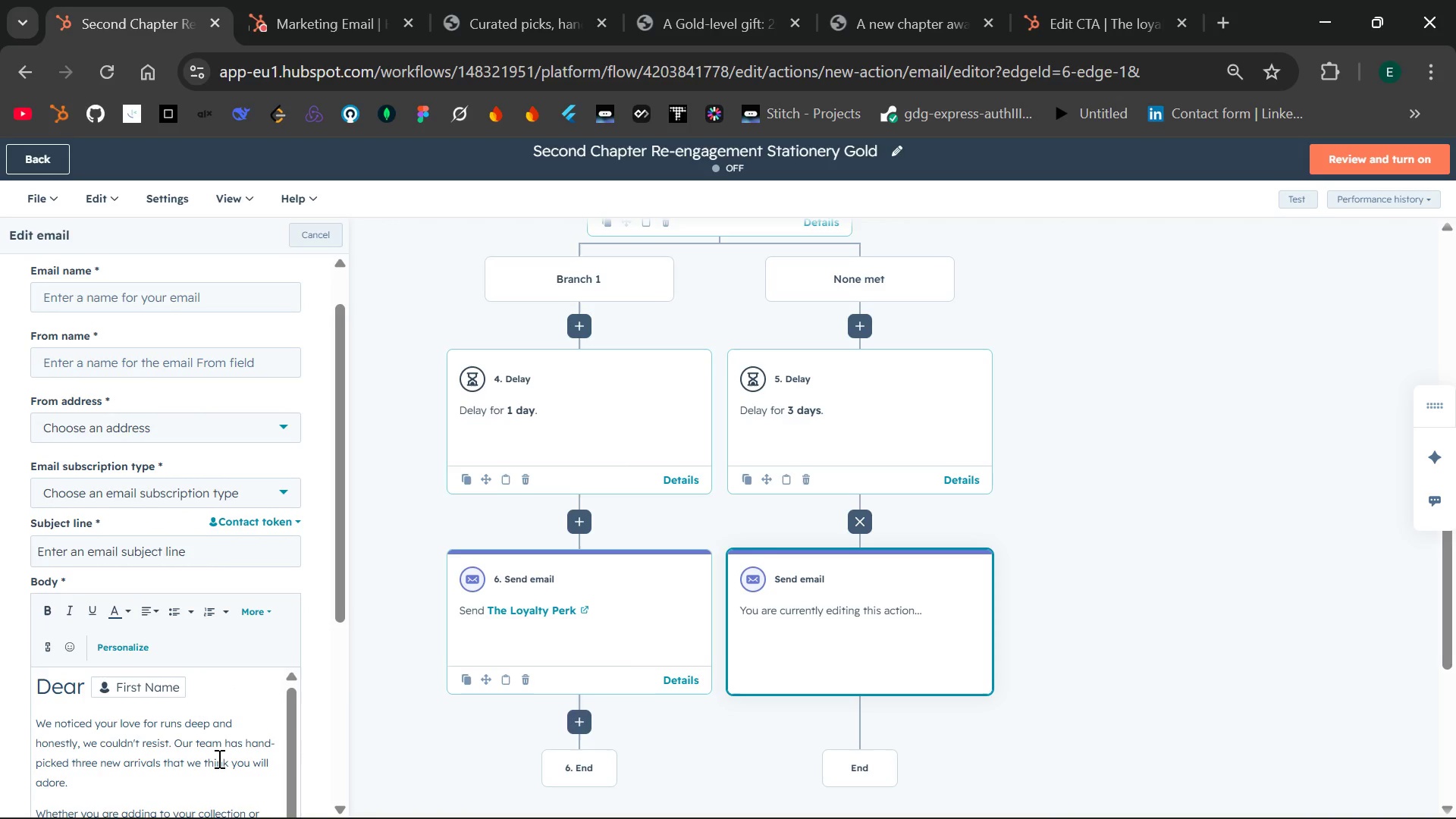 
left_click([211, 303])
 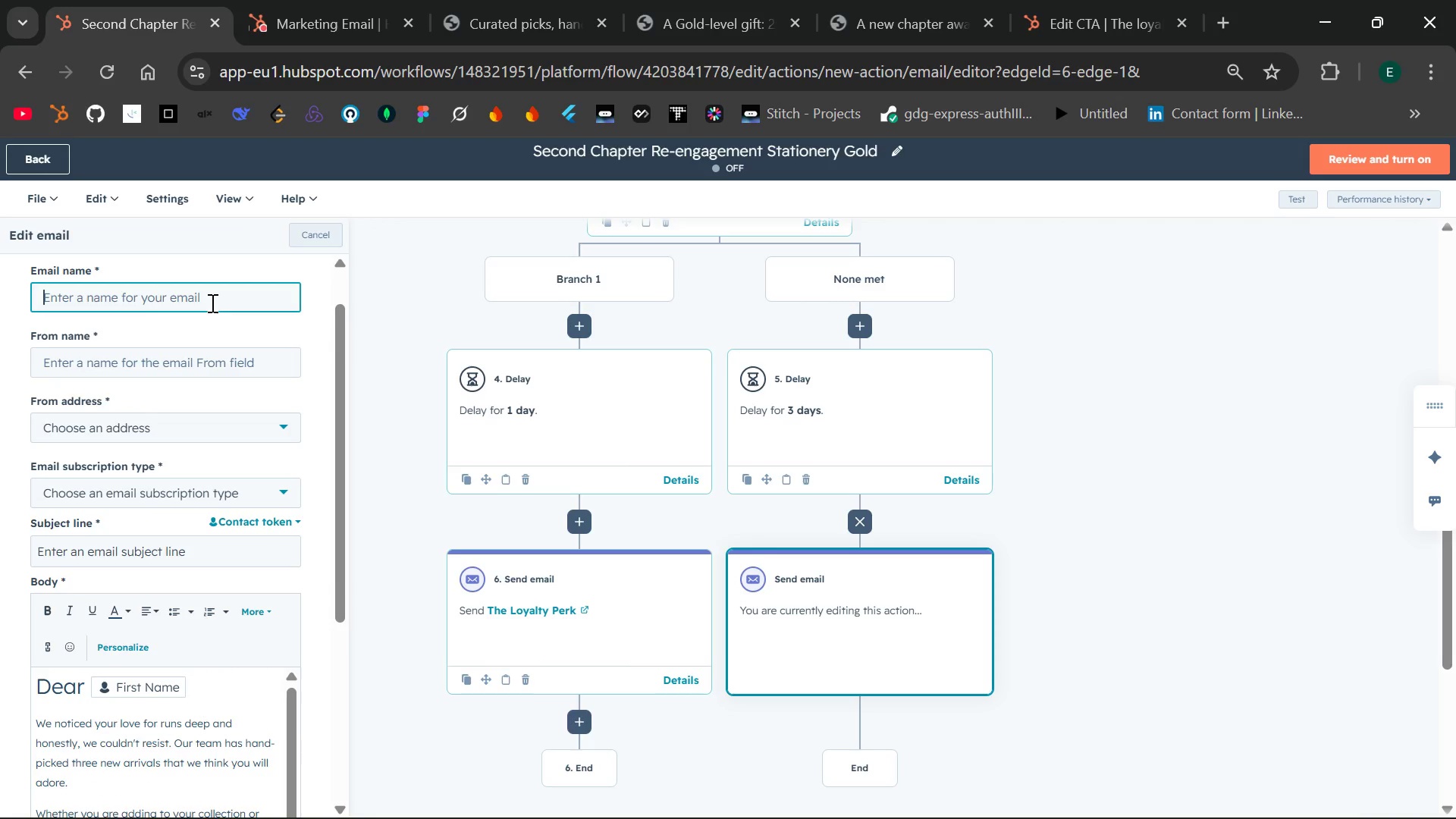 
type(Category Spott)
key(Backspace)
type(light)
 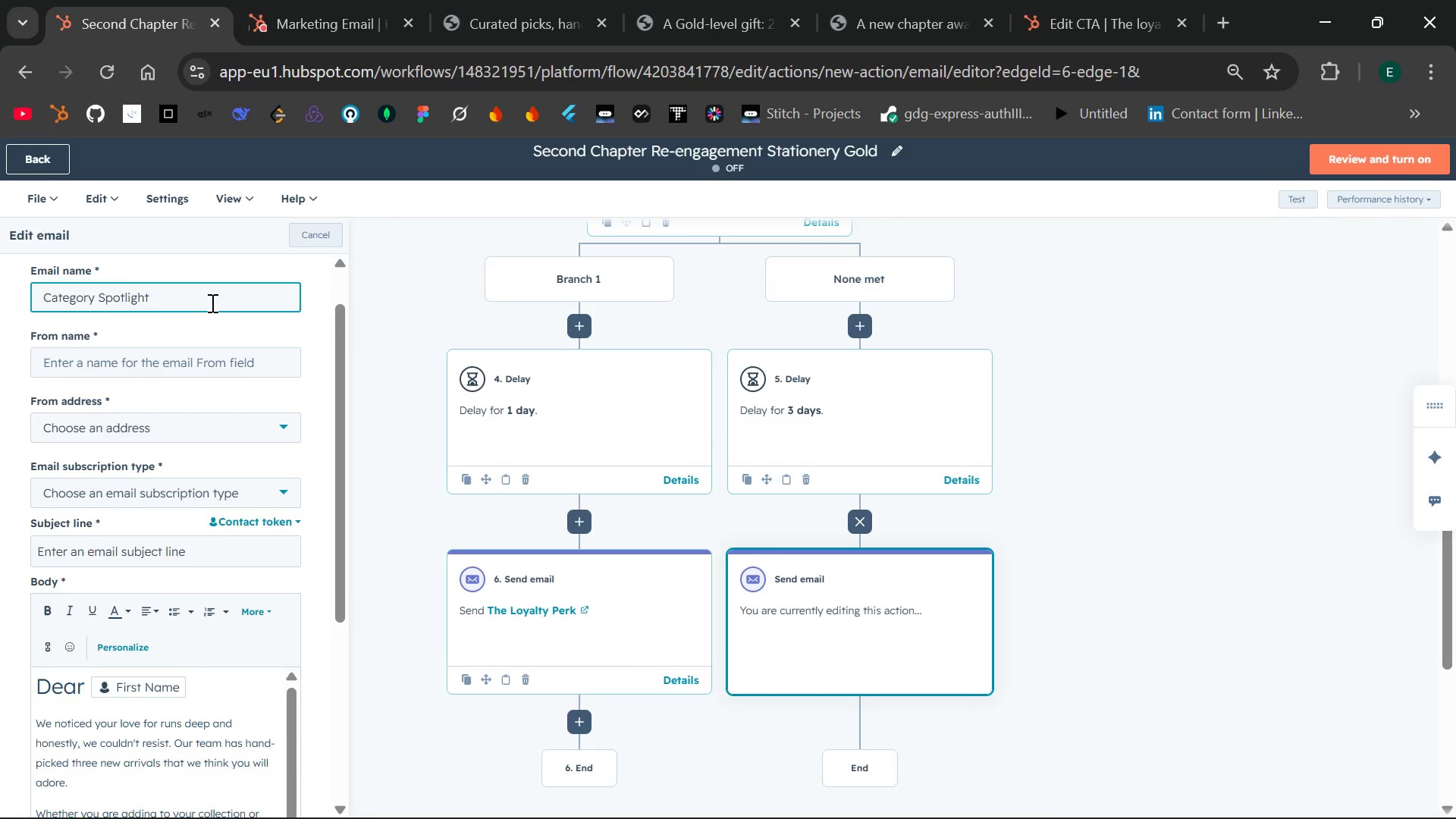 
left_click([218, 362])
 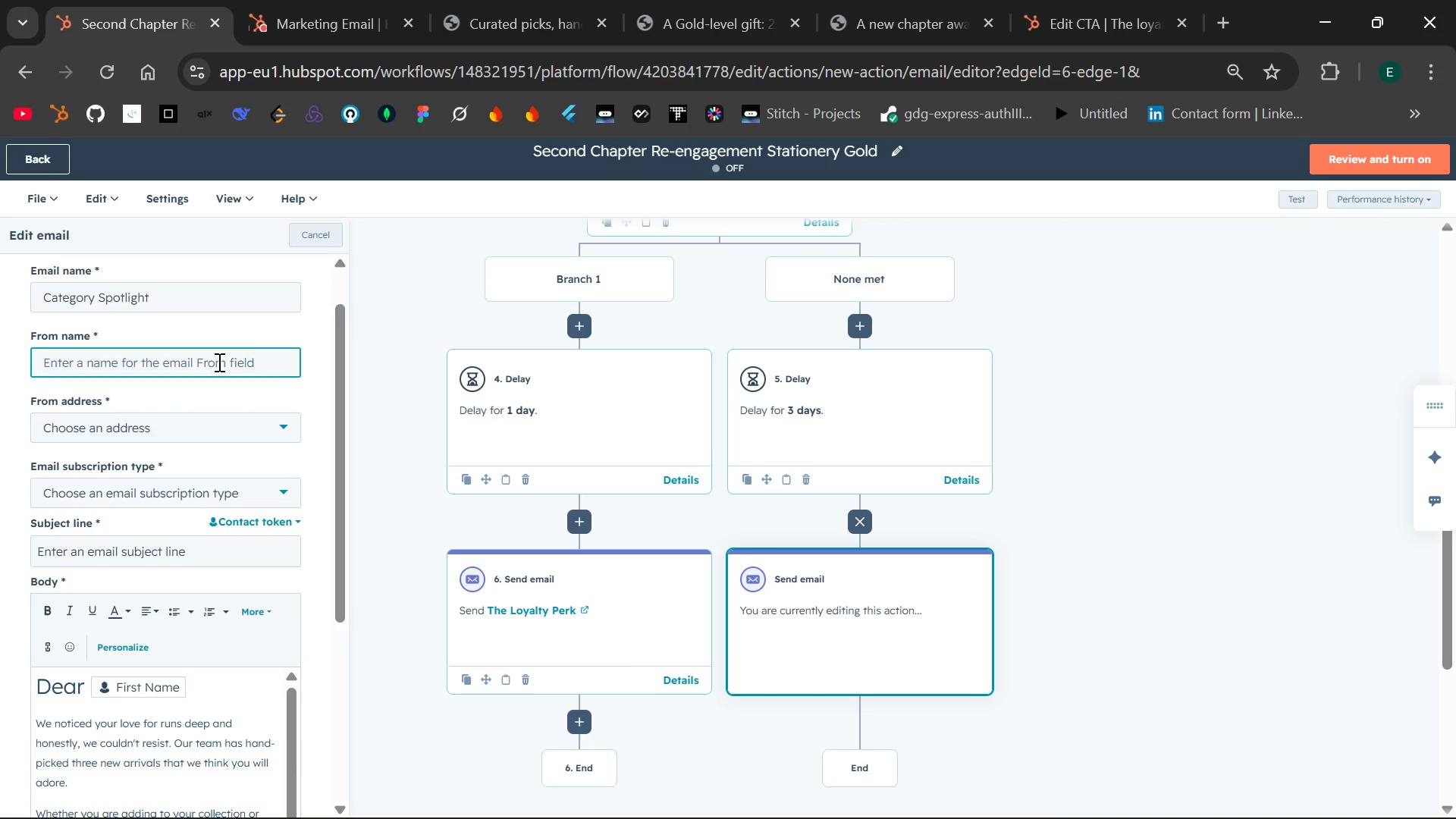 
type(The Gided )
key(Backspace)
key(Backspace)
key(Backspace)
key(Backspace)
type(lded Page)
 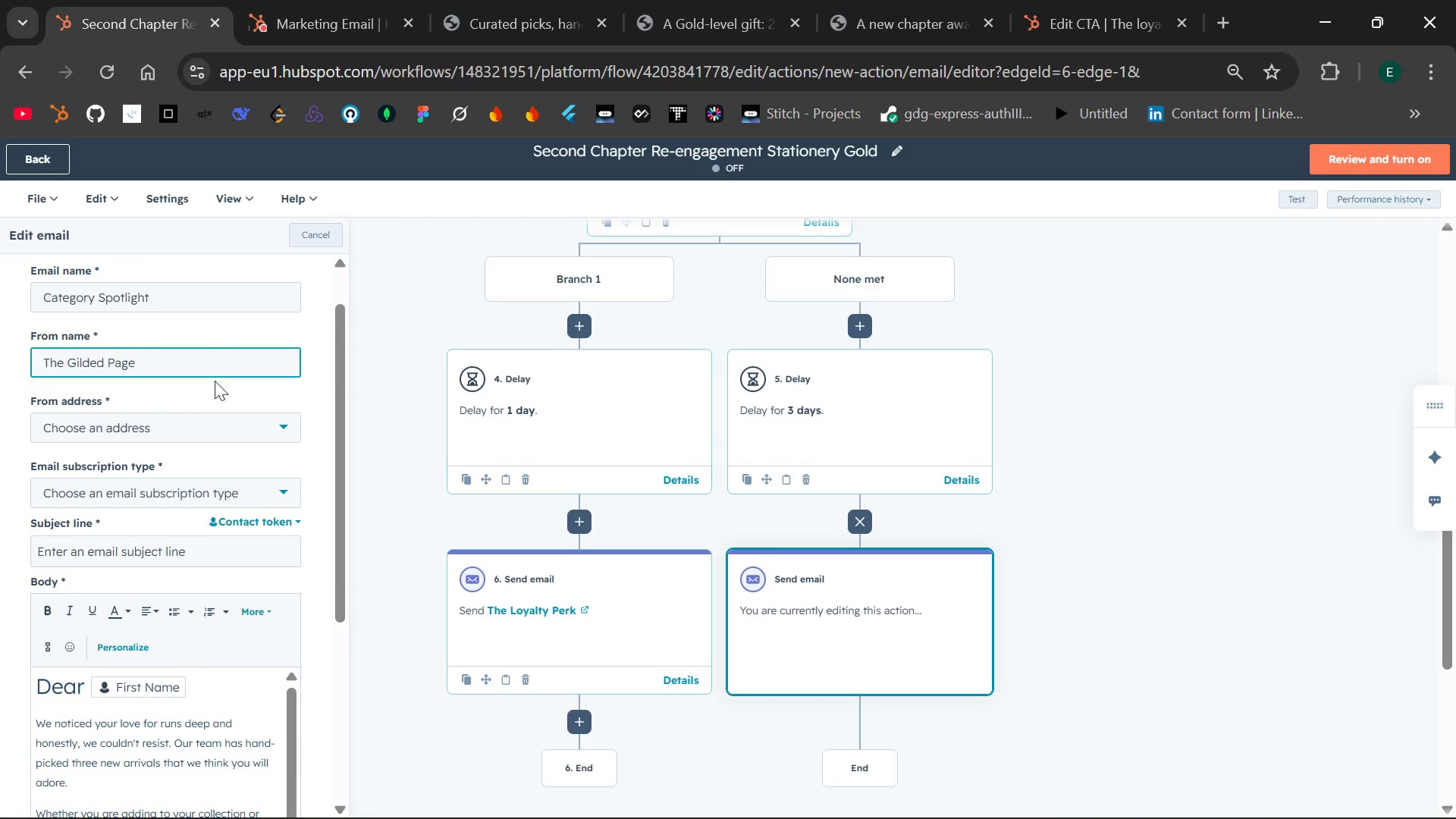 
left_click([212, 430])
 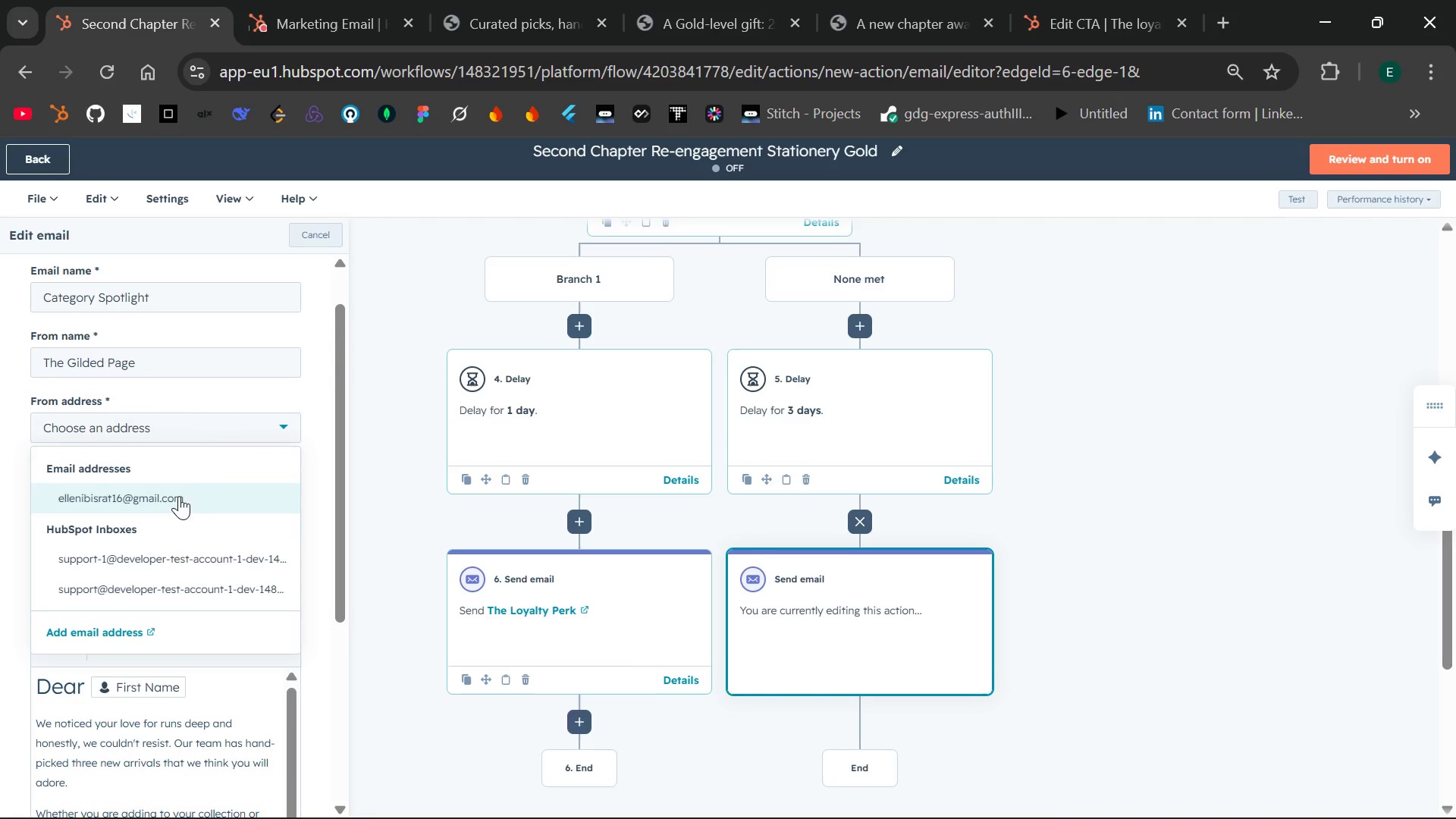 
left_click([179, 496])
 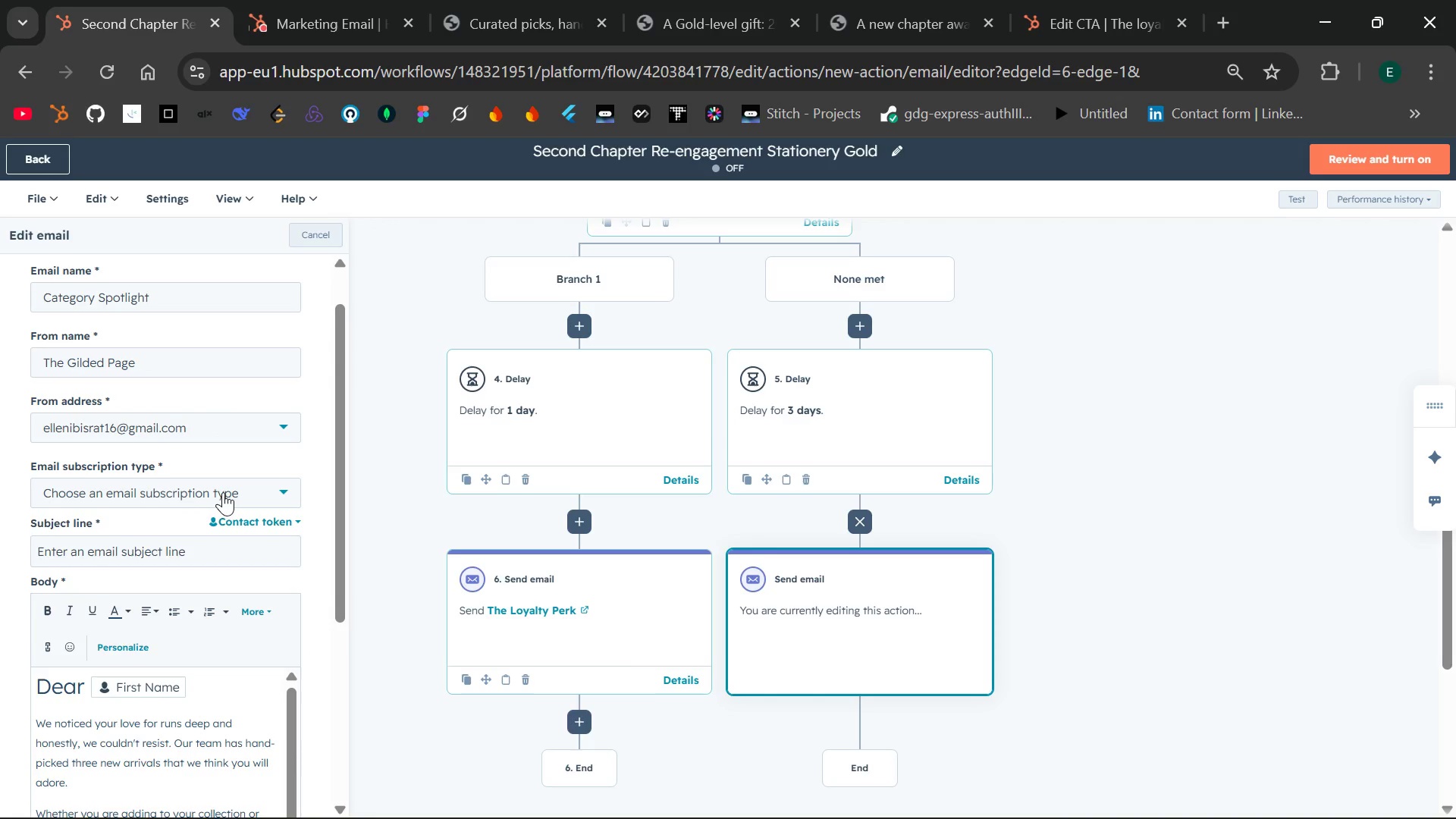 
left_click([223, 492])
 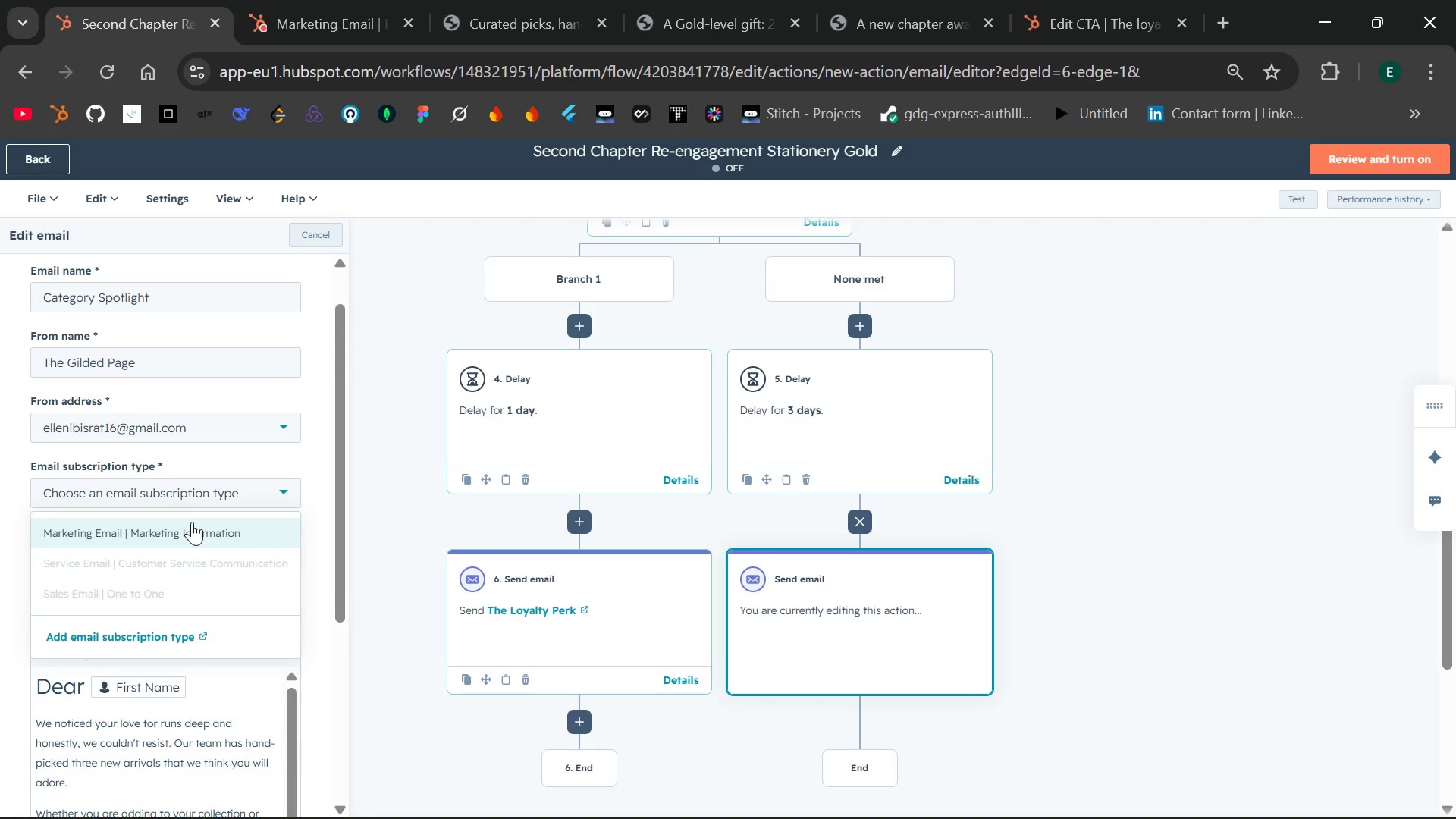 
left_click([184, 529])
 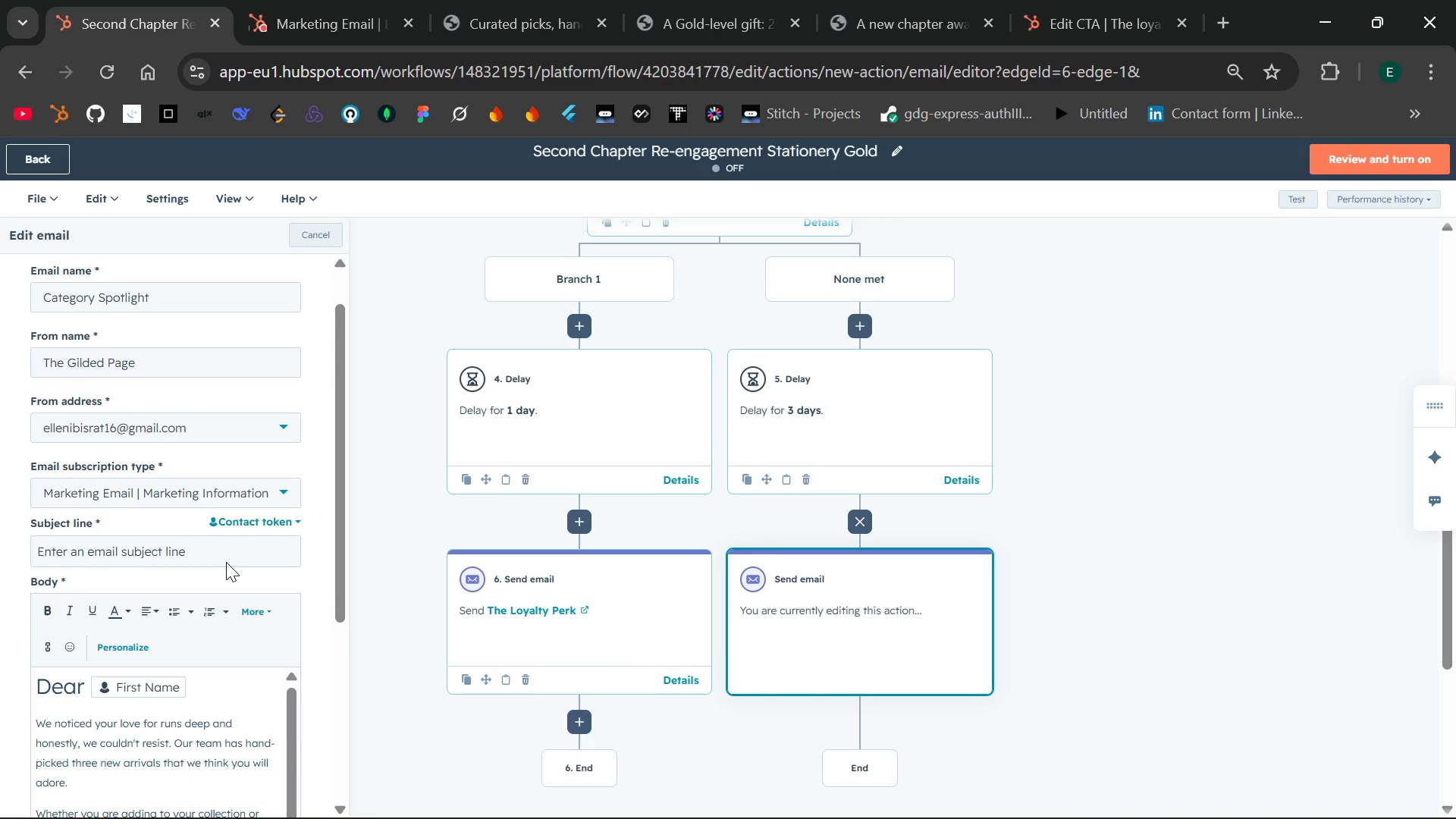 
left_click([226, 562])
 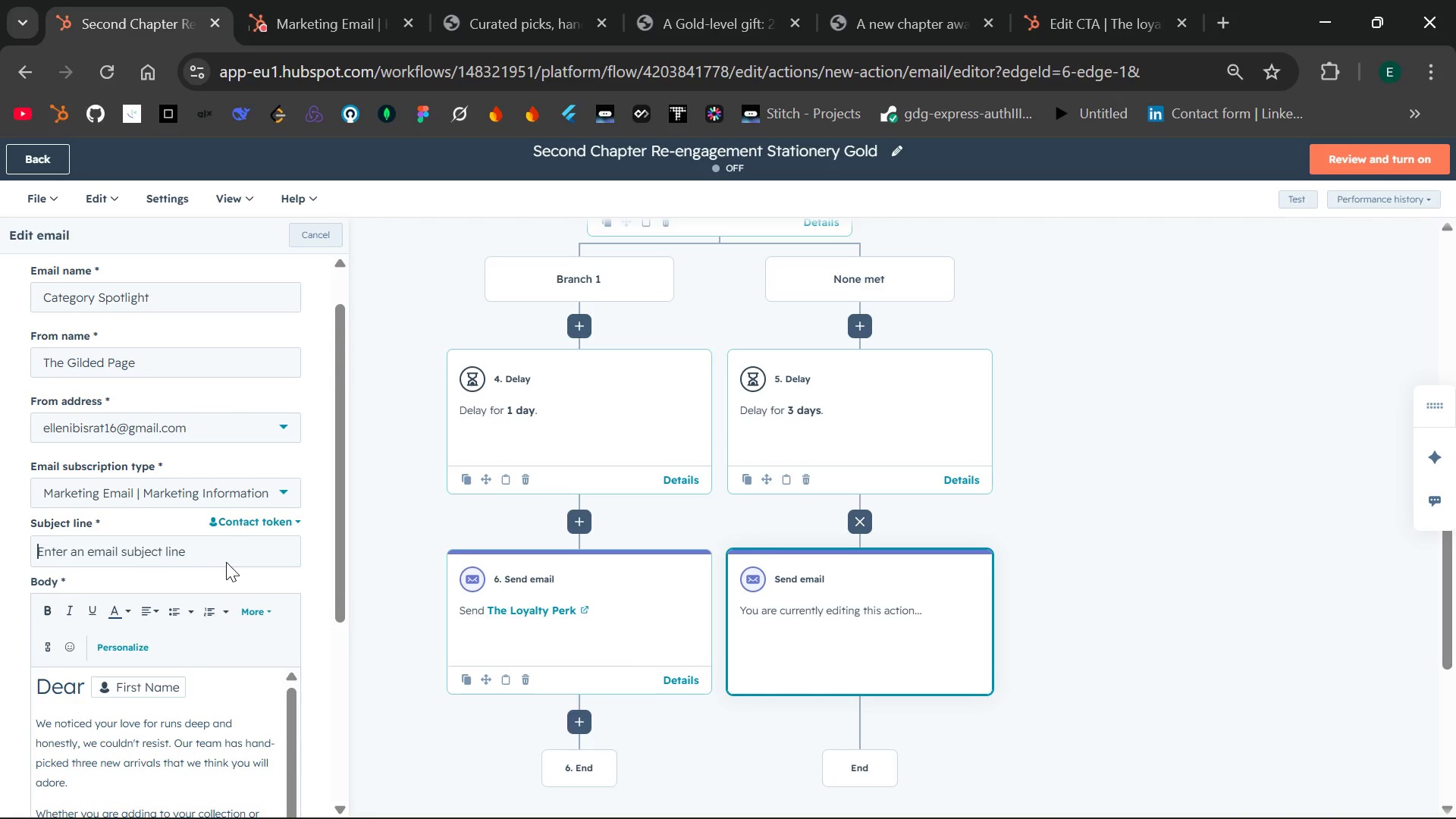 
type(Curated {{contact.favorite_category}} picks, hand-selected for you)
 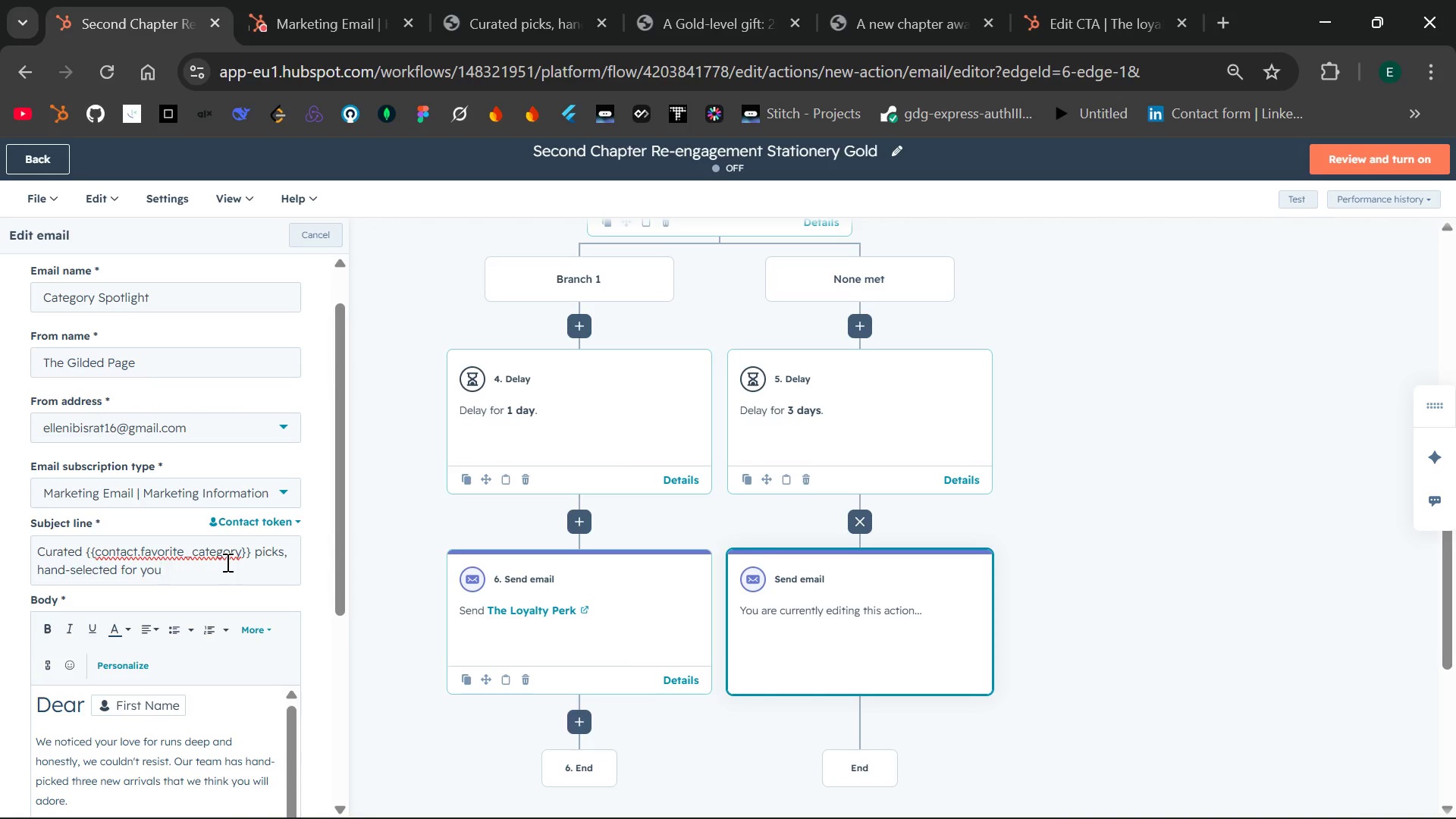 
left_click_drag(start_coordinate=[250, 554], to_coordinate=[83, 554])
 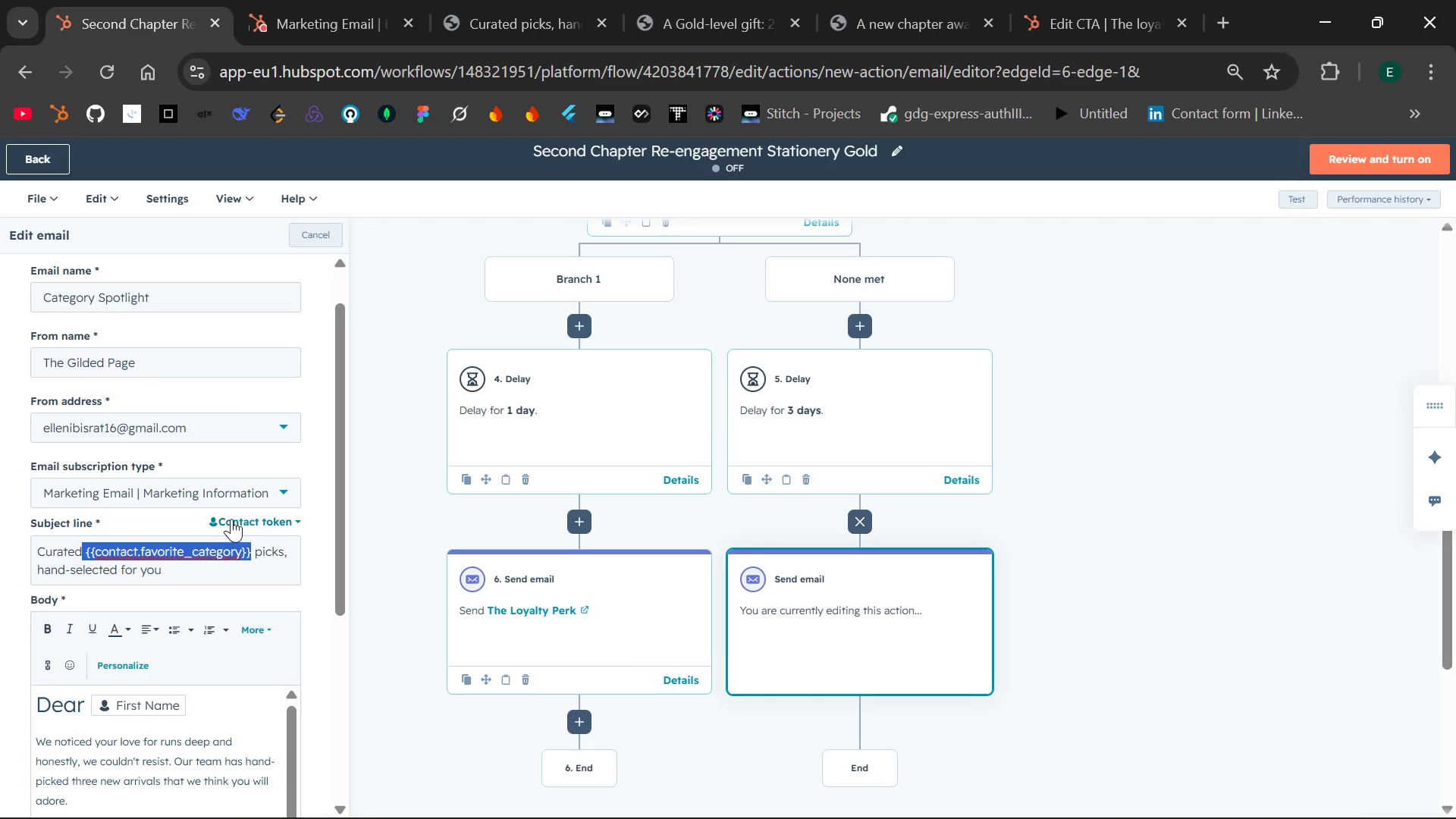 
left_click([237, 518])
 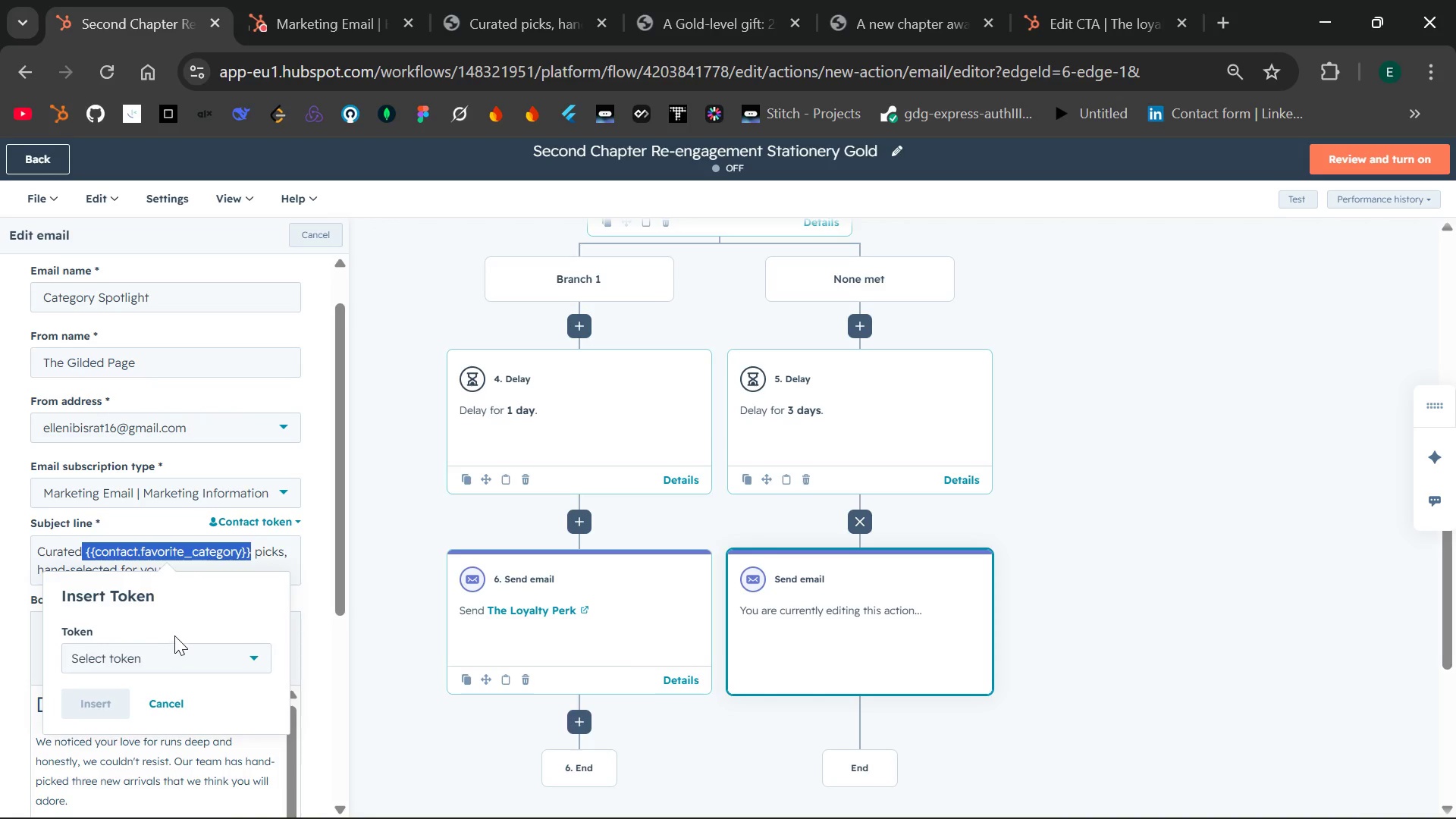 
left_click([179, 656])
 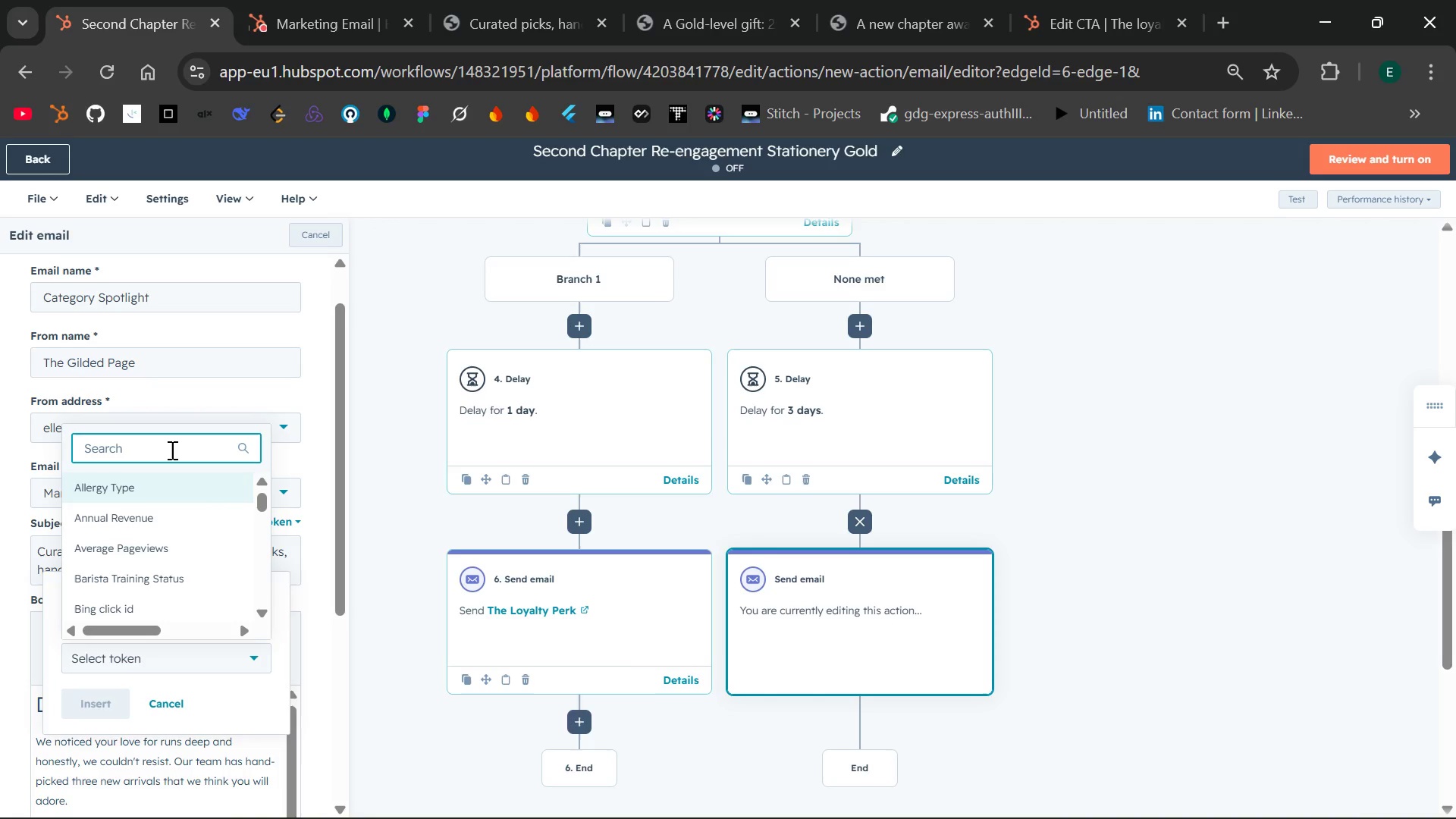 
type(fav)
 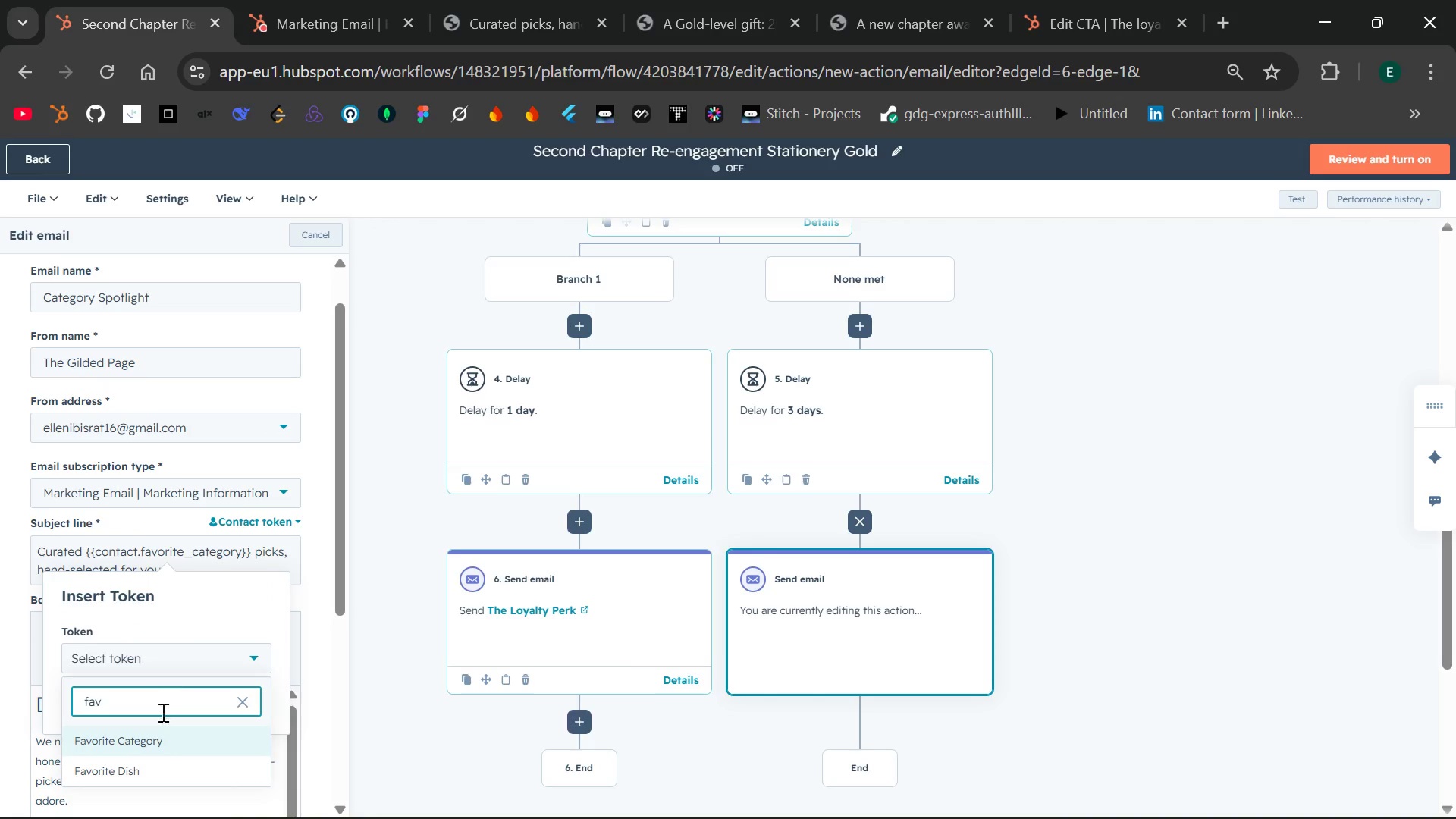 
left_click([155, 742])
 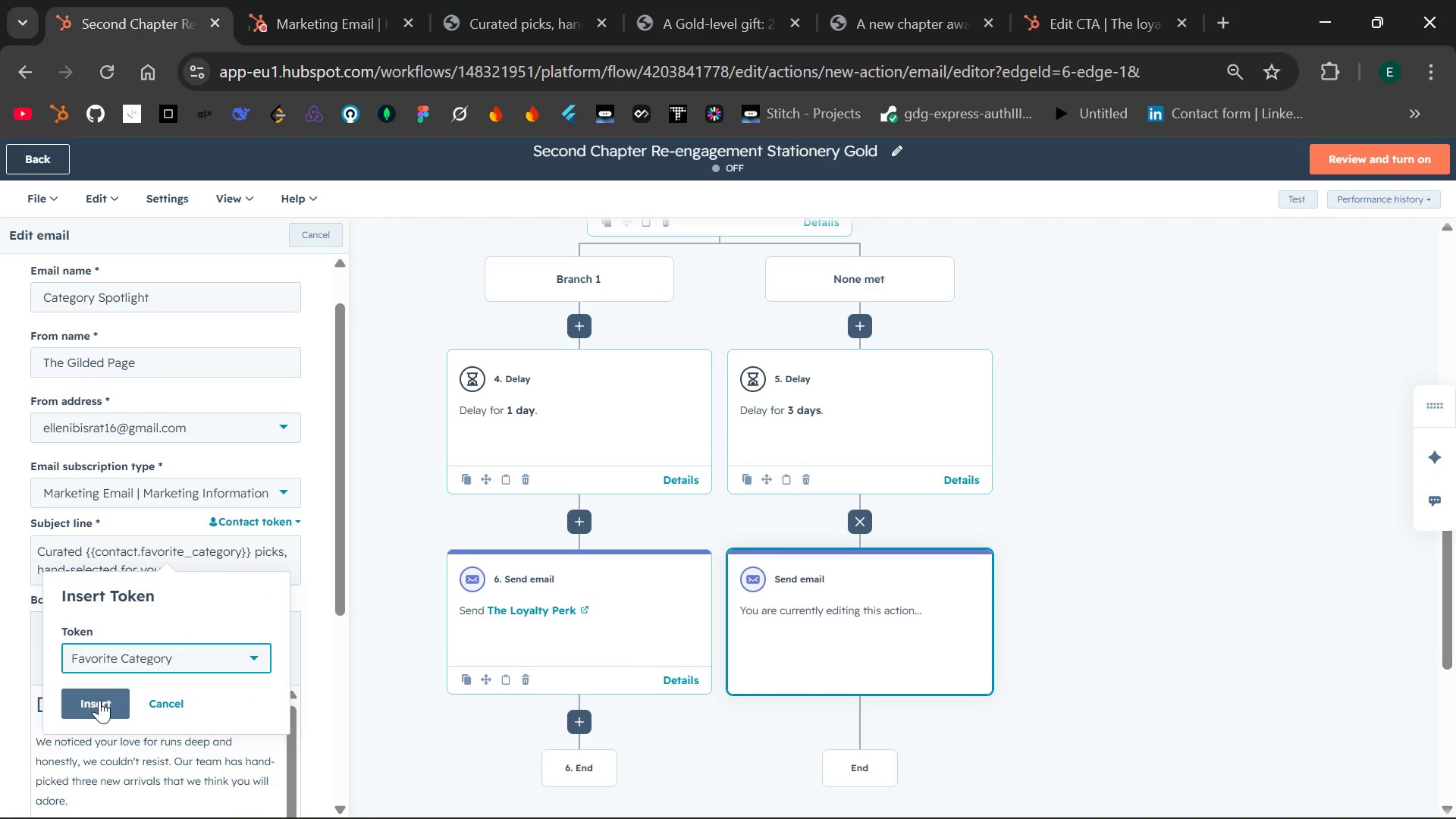 
left_click([97, 700])
 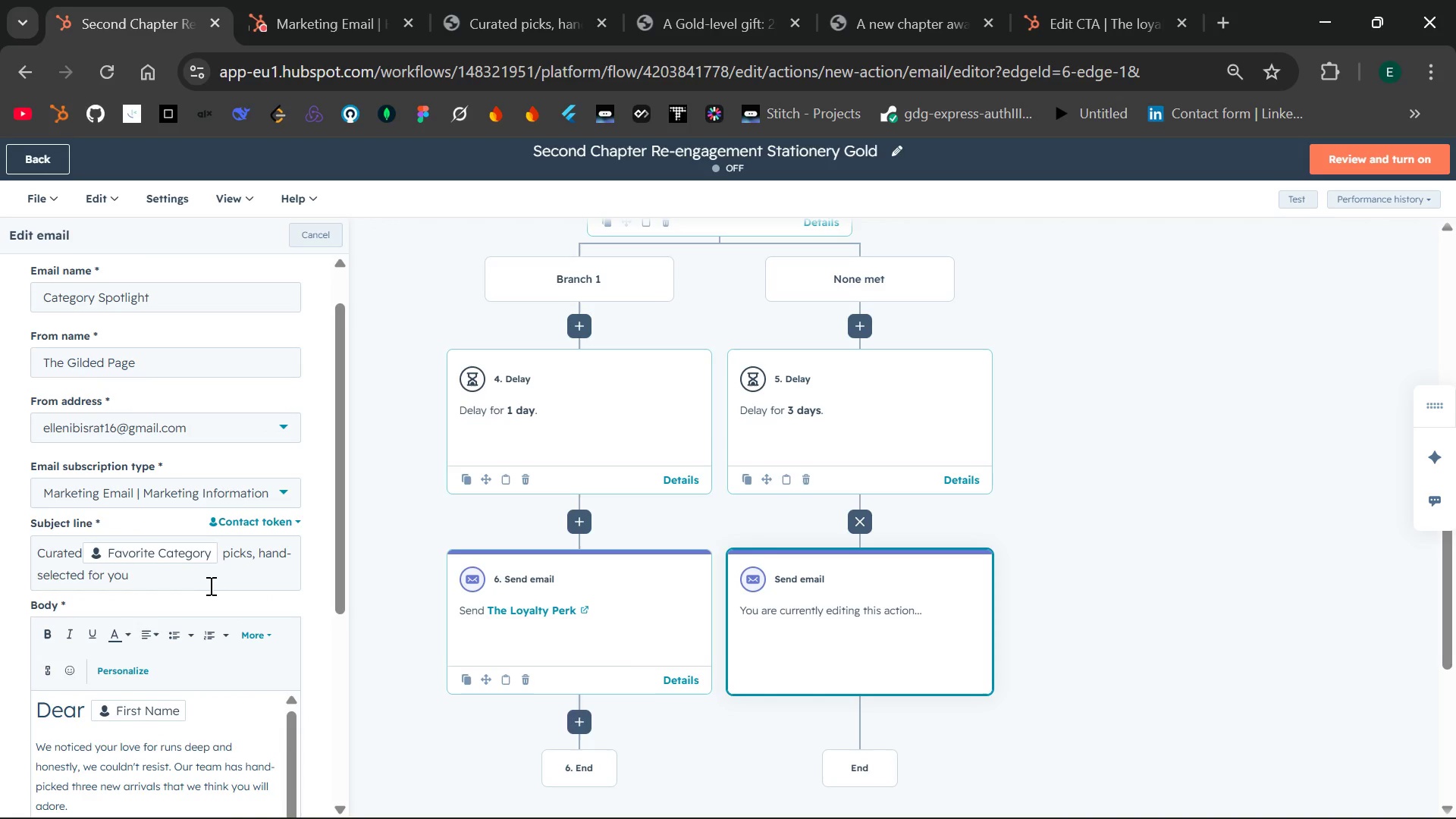 
left_click([212, 584])
 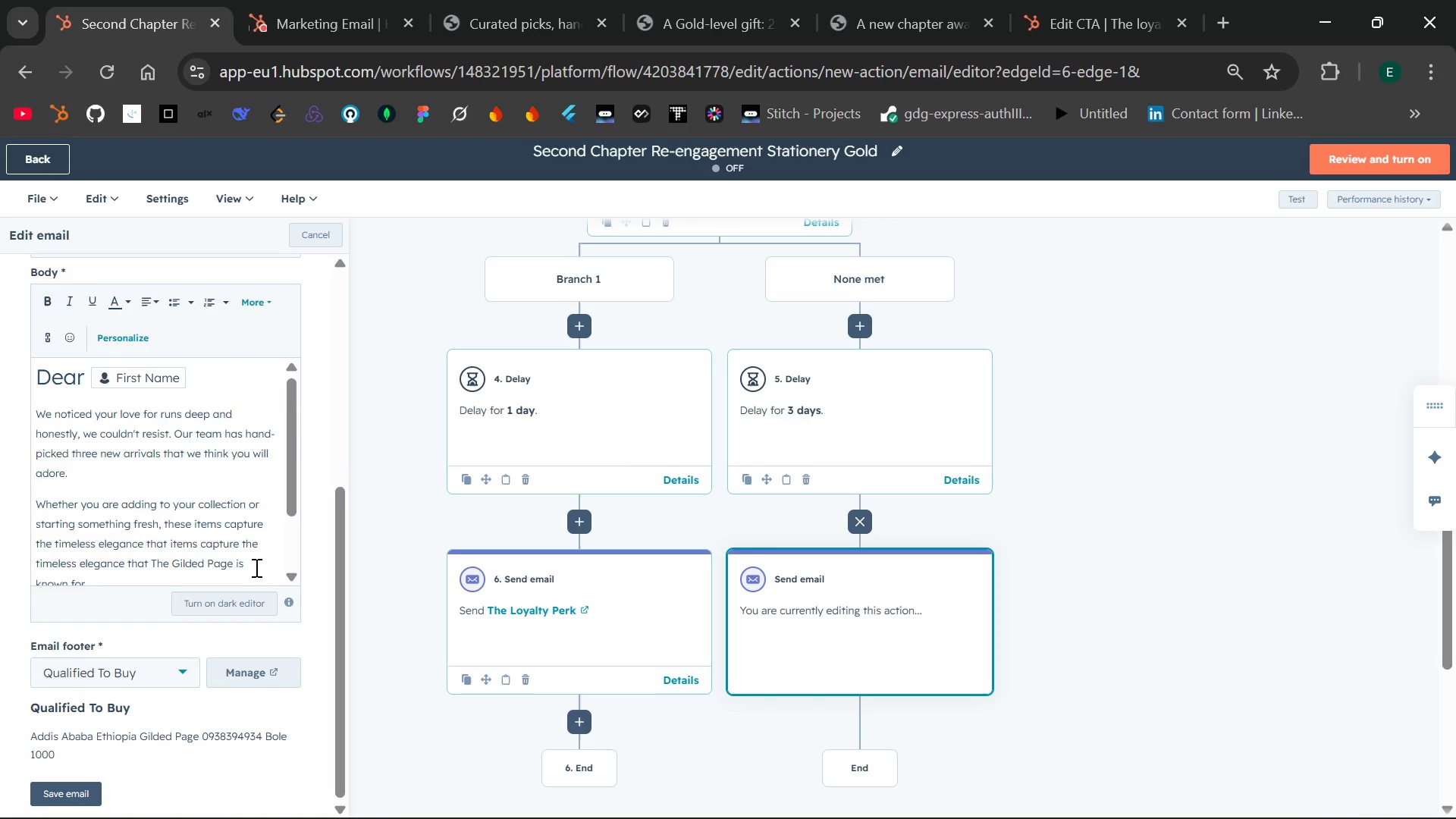 
wait(6.41)
 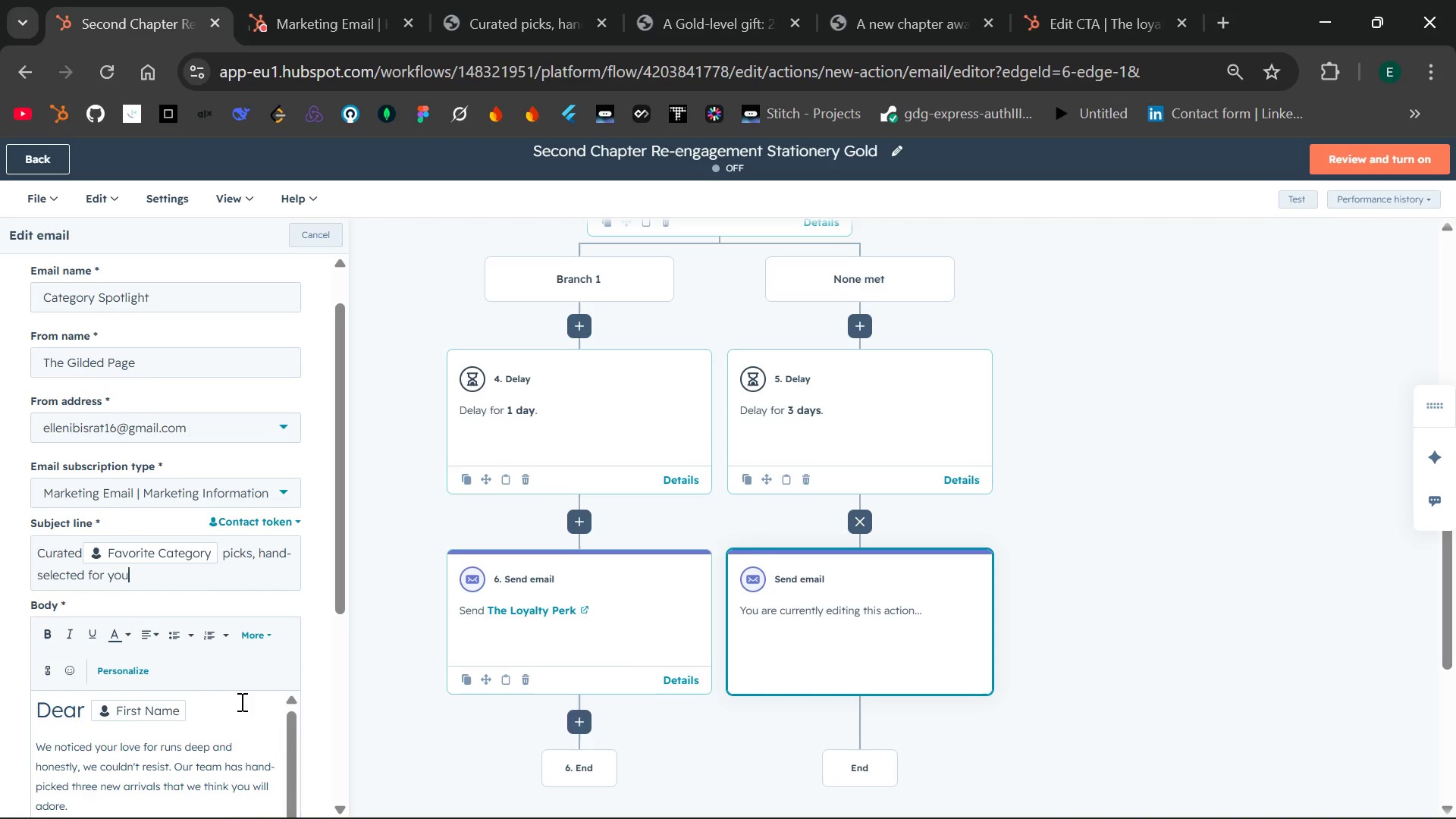 
left_click([71, 790])
 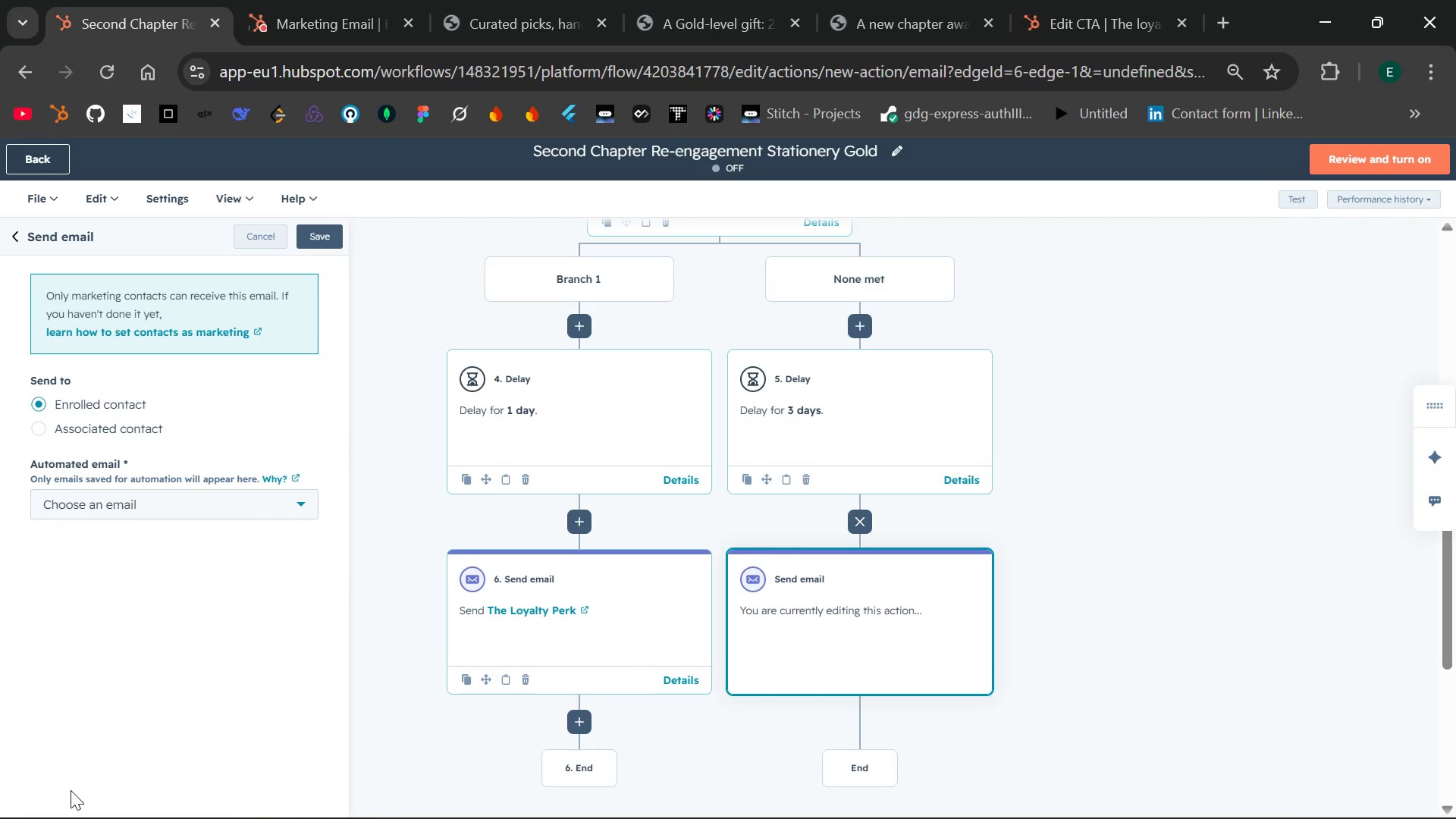 
wait(7.61)
 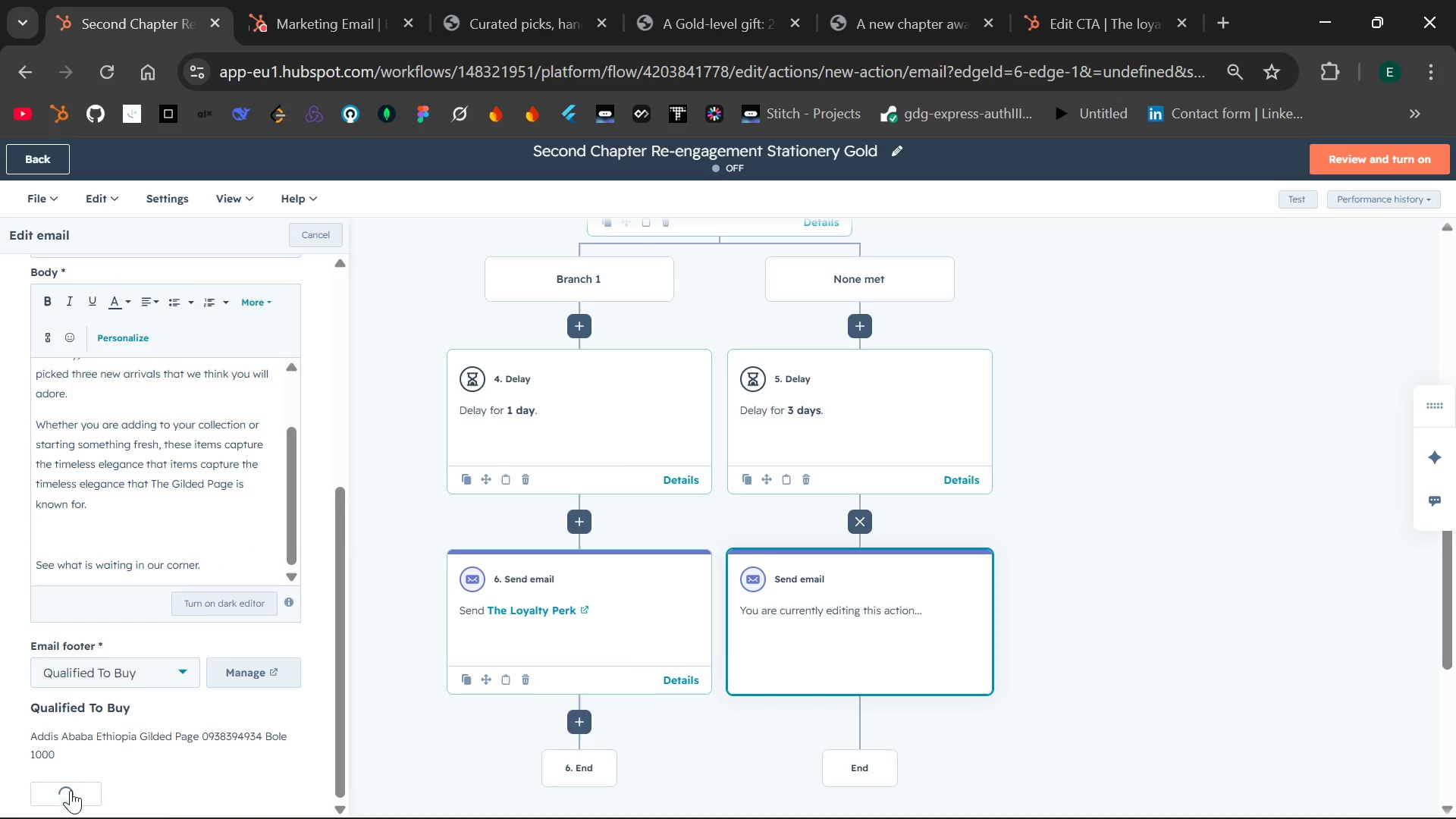 
left_click([315, 232])
 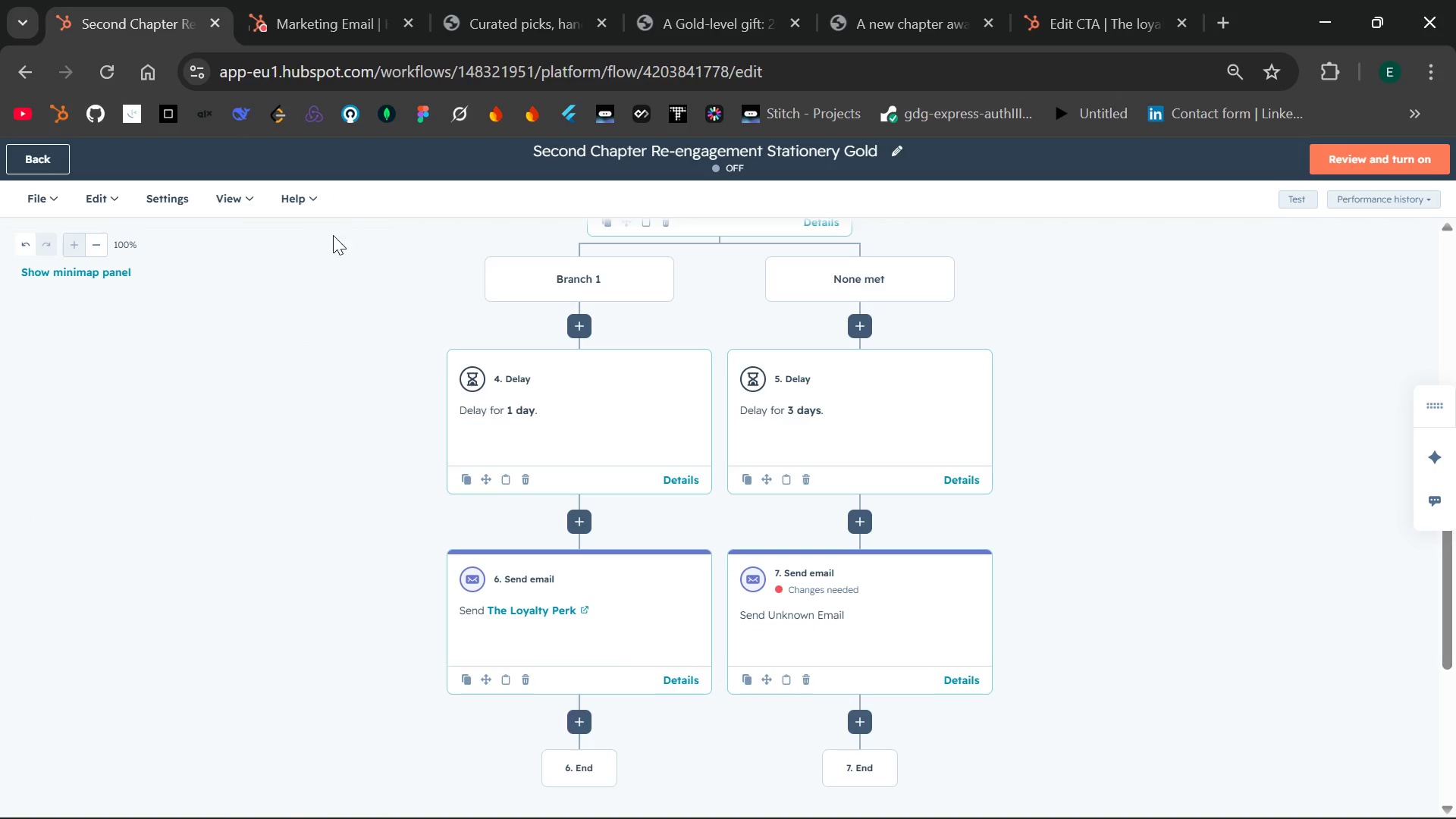 
wait(6.48)
 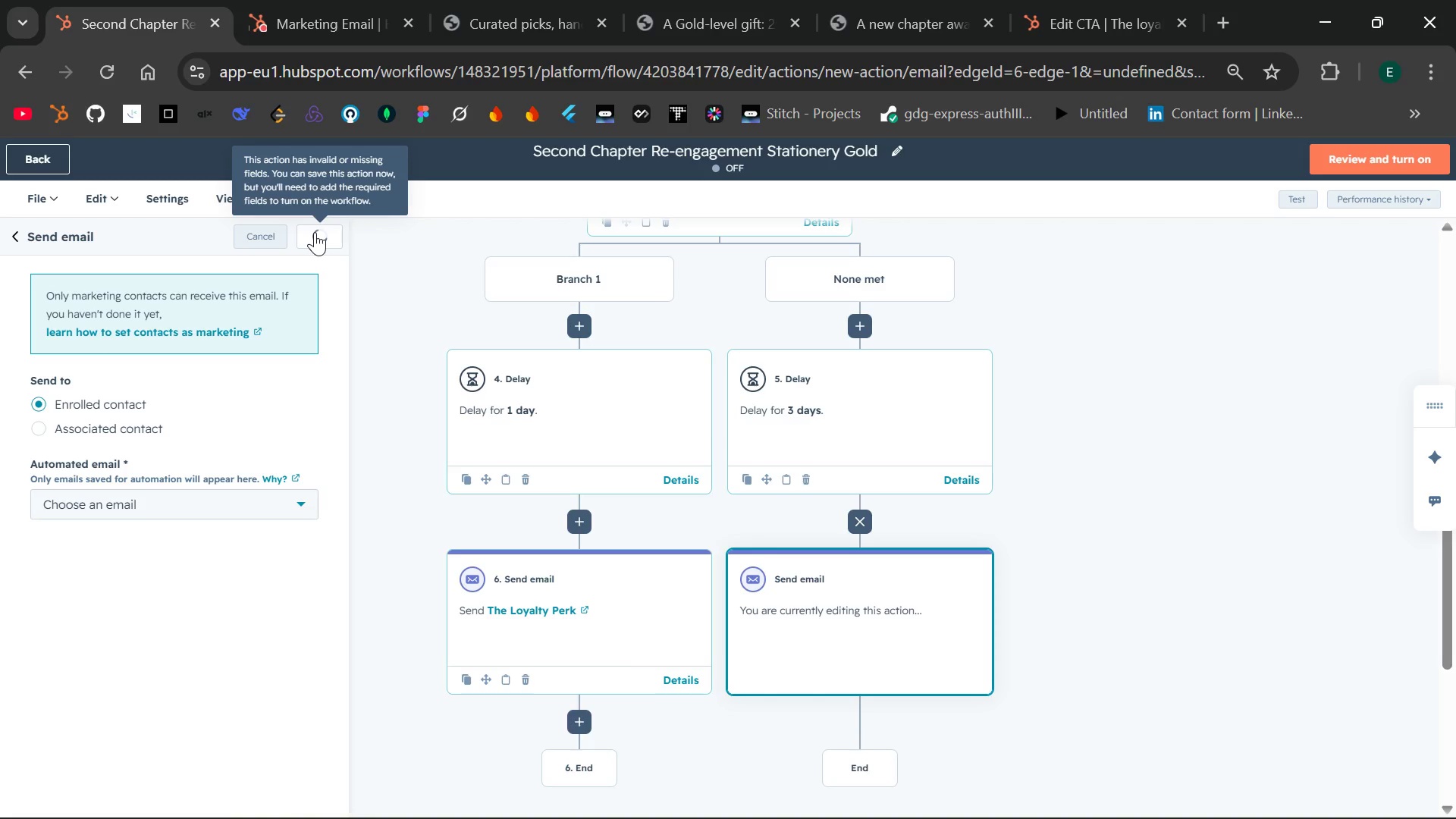 
left_click([807, 585])
 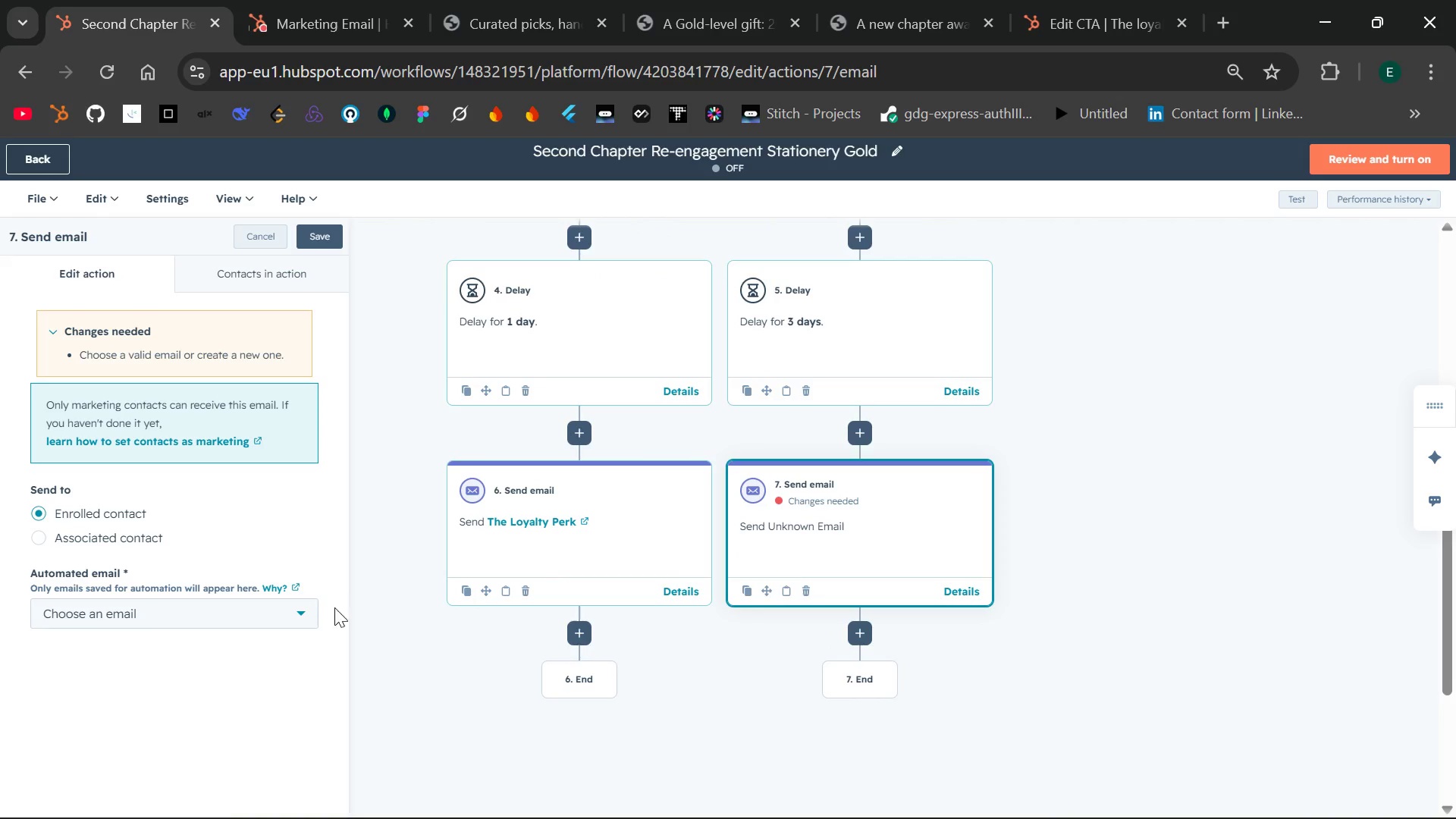 
left_click([300, 602])
 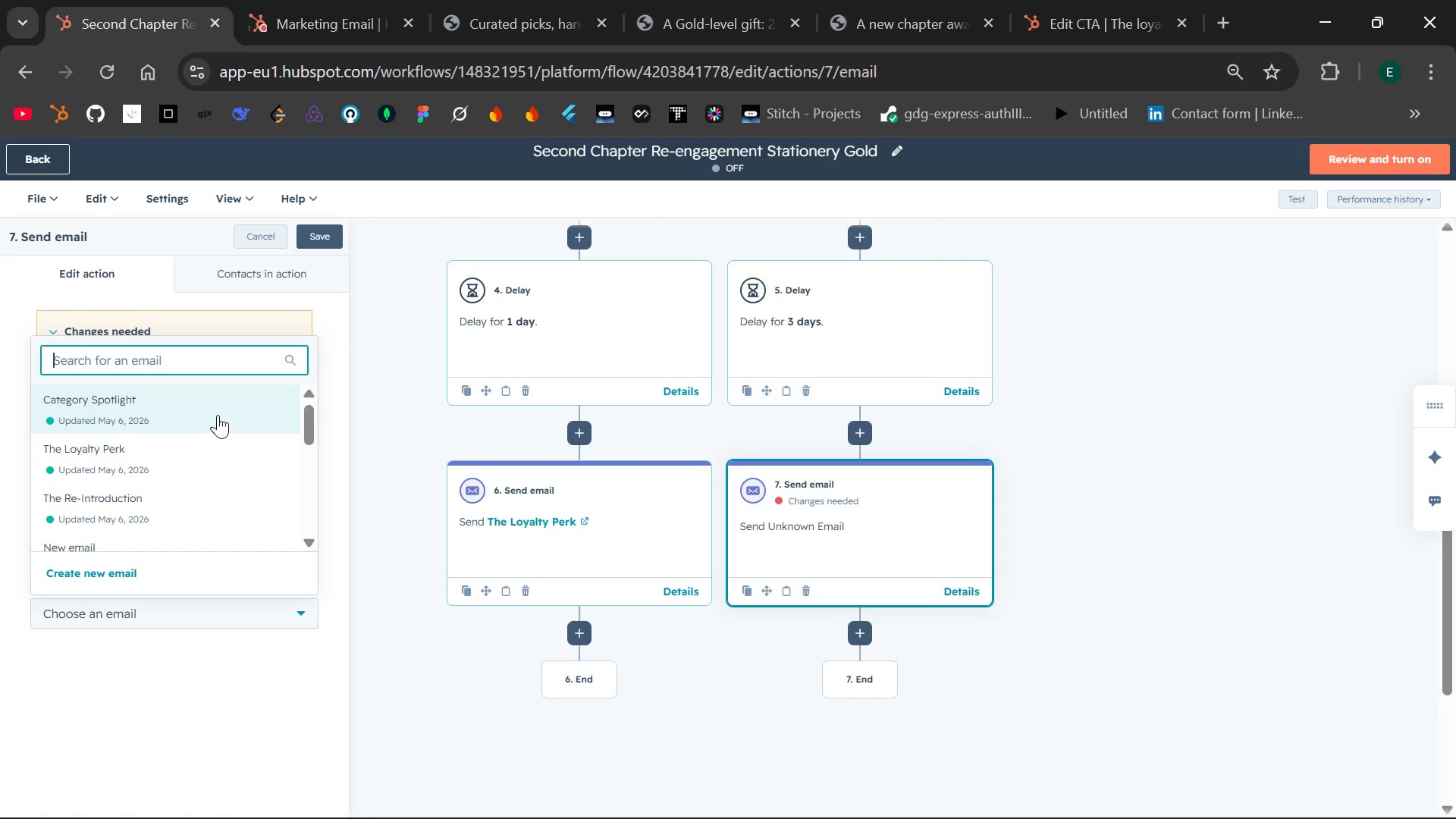 
left_click([218, 415])
 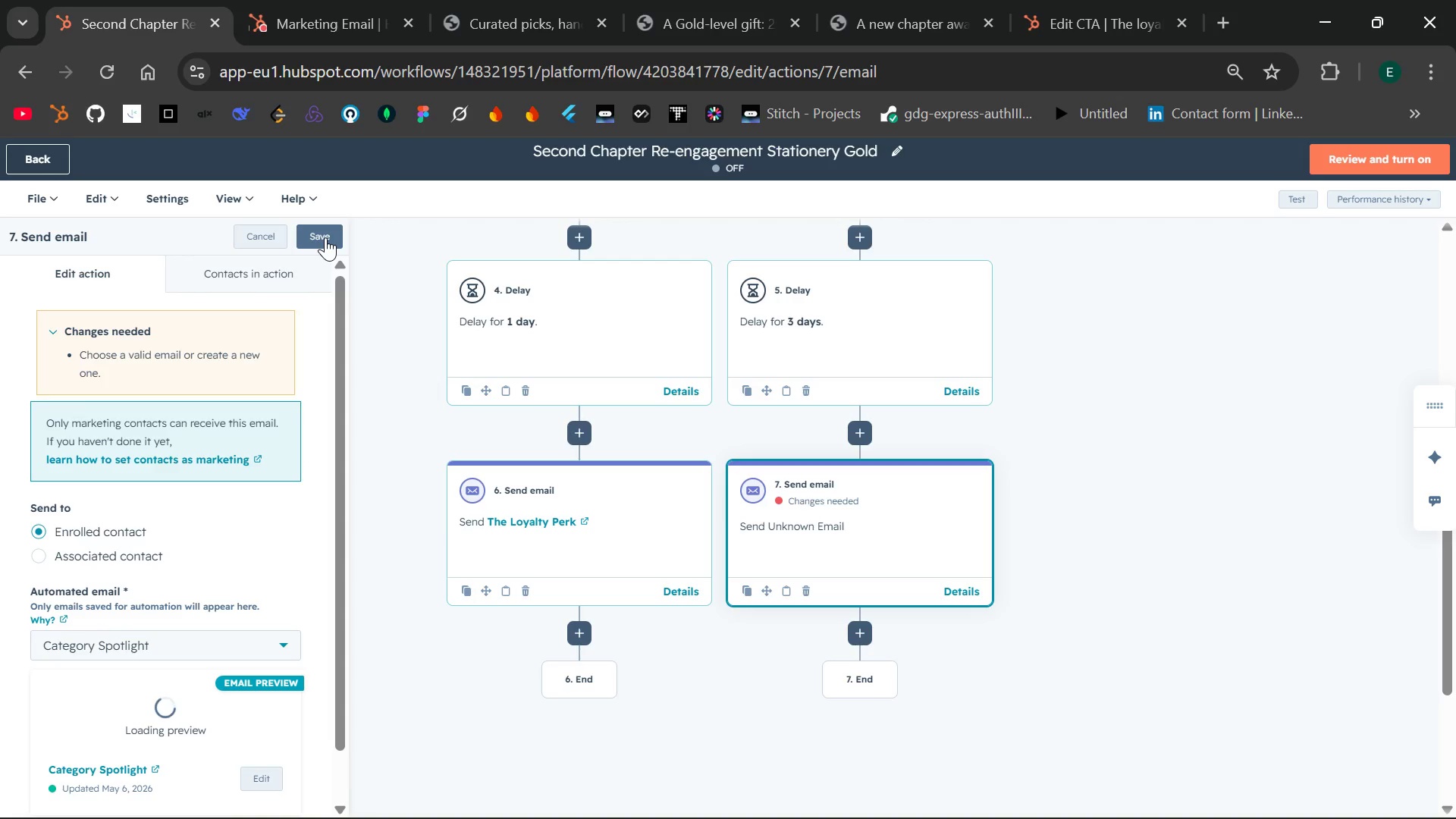 
left_click([325, 237])
 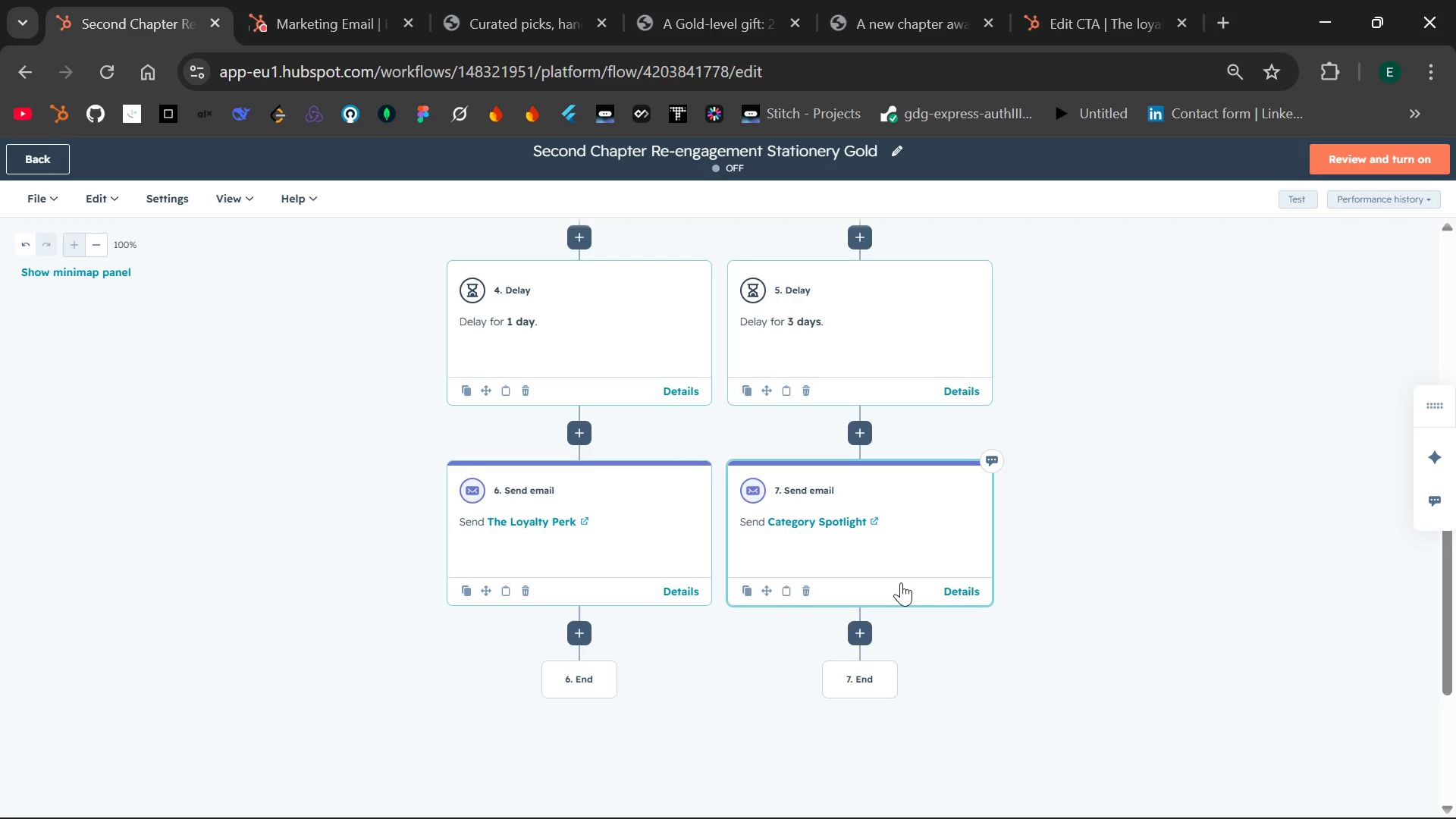 
wait(19.58)
 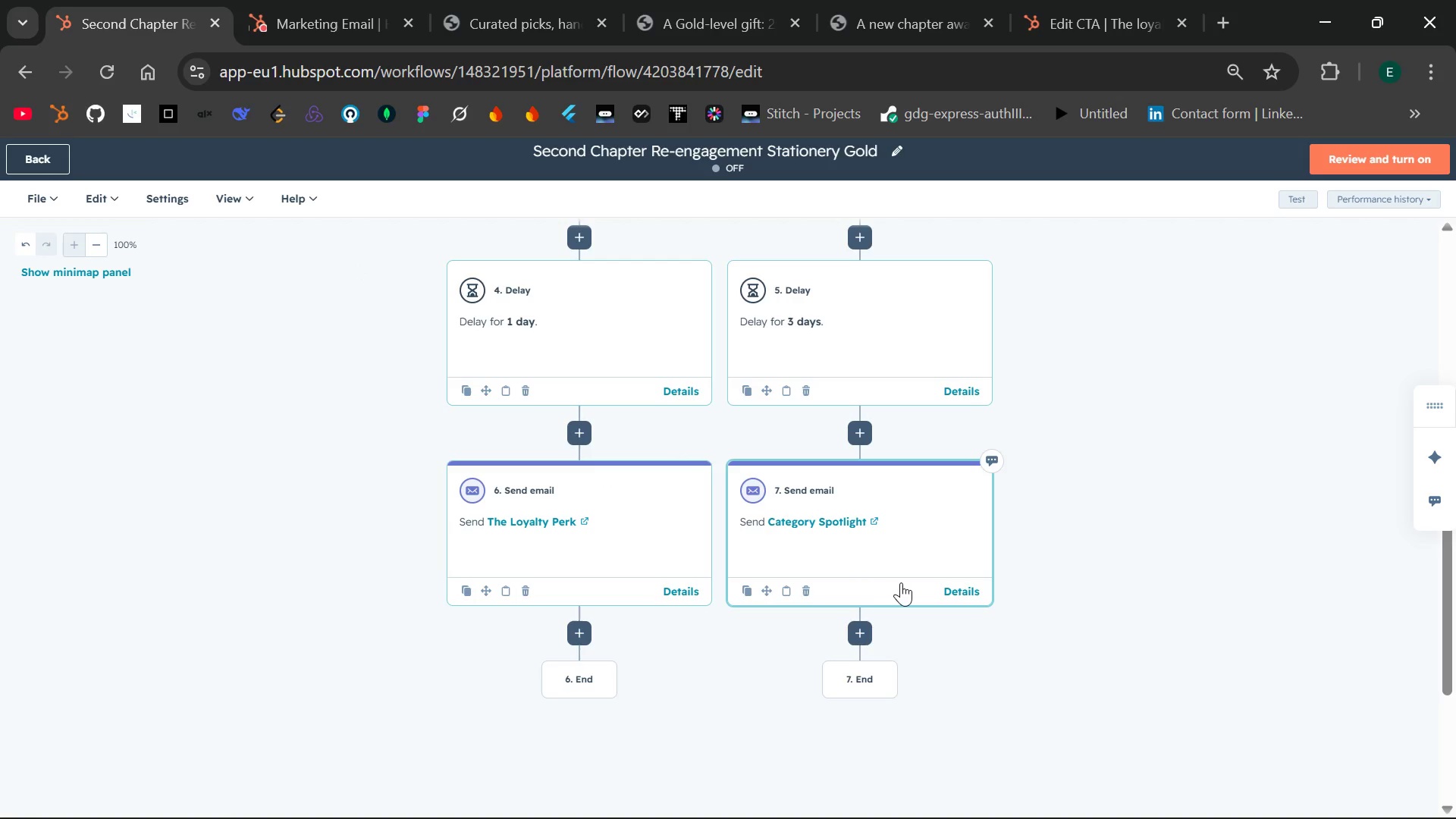 
left_click([862, 626])
 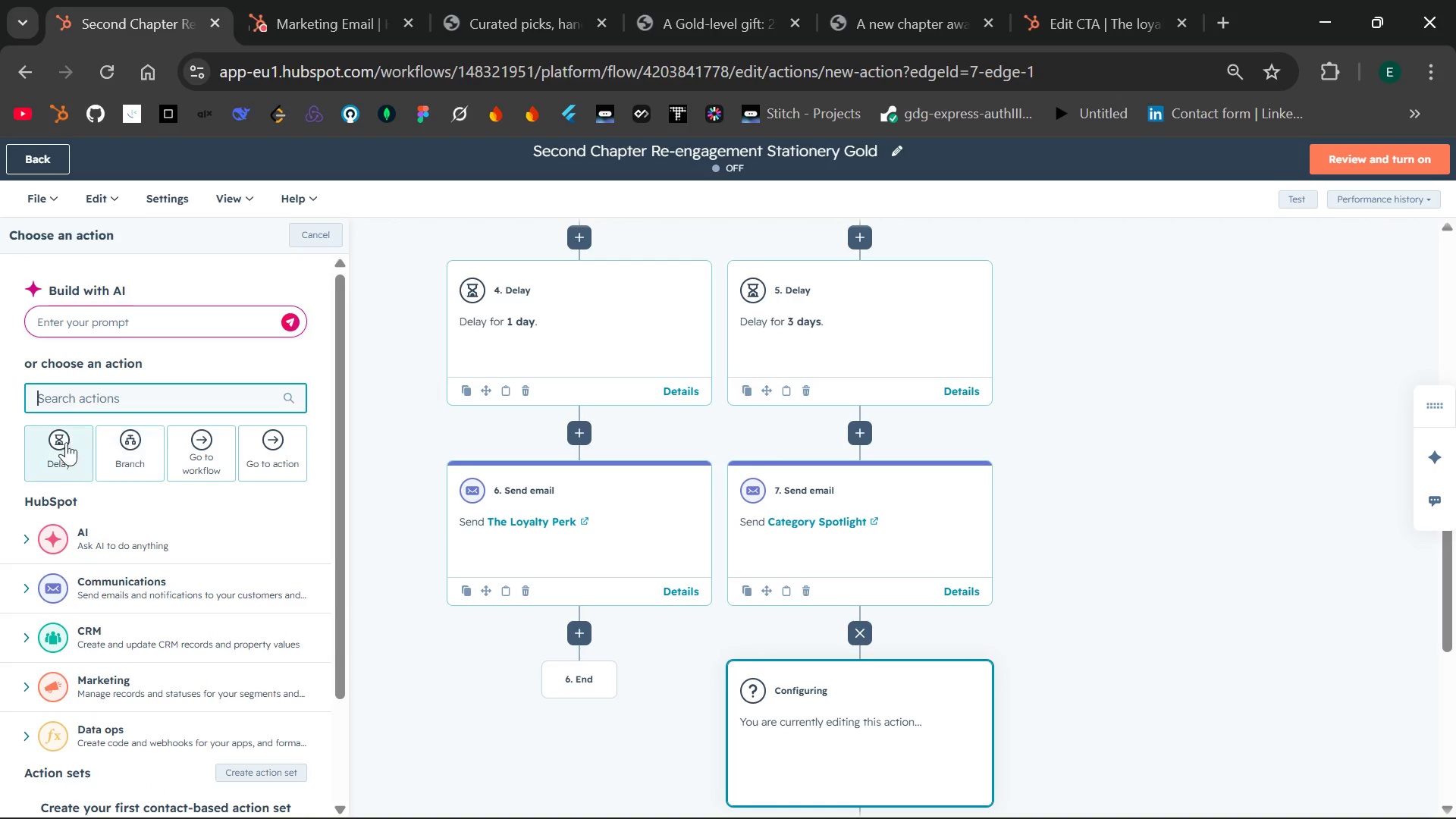 
left_click([54, 445])
 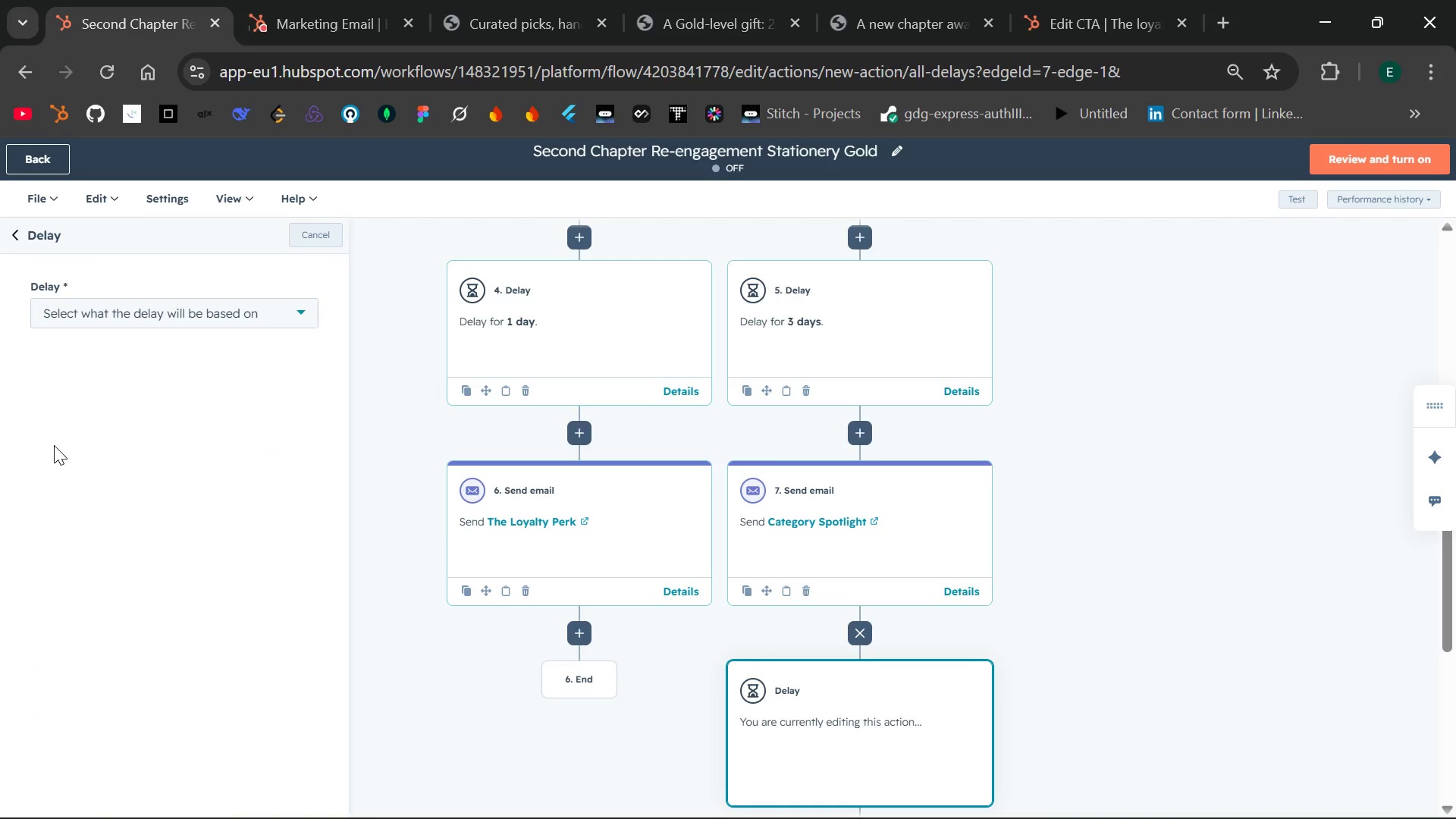 
left_click([275, 308])
 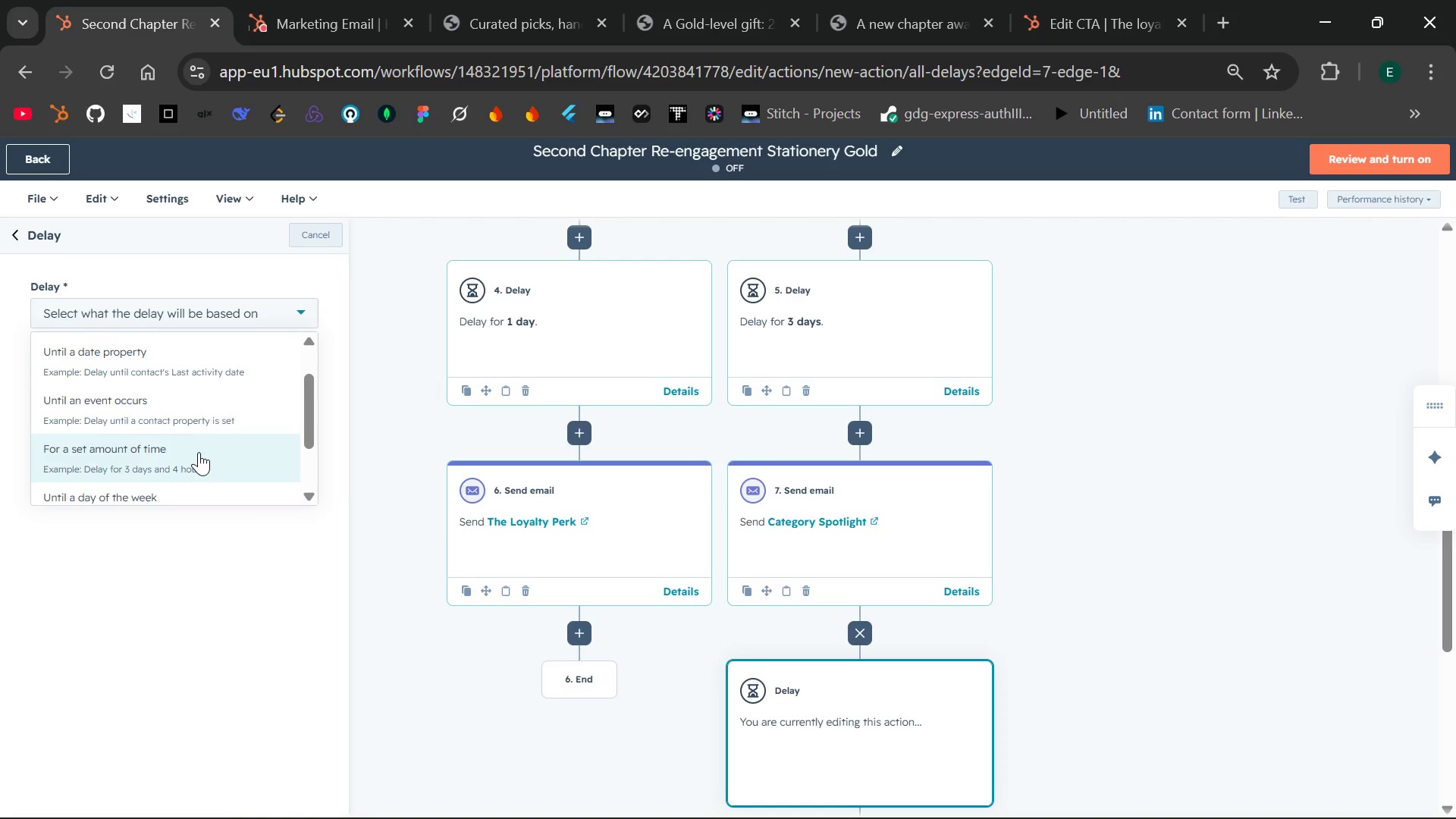 
left_click([199, 452])
 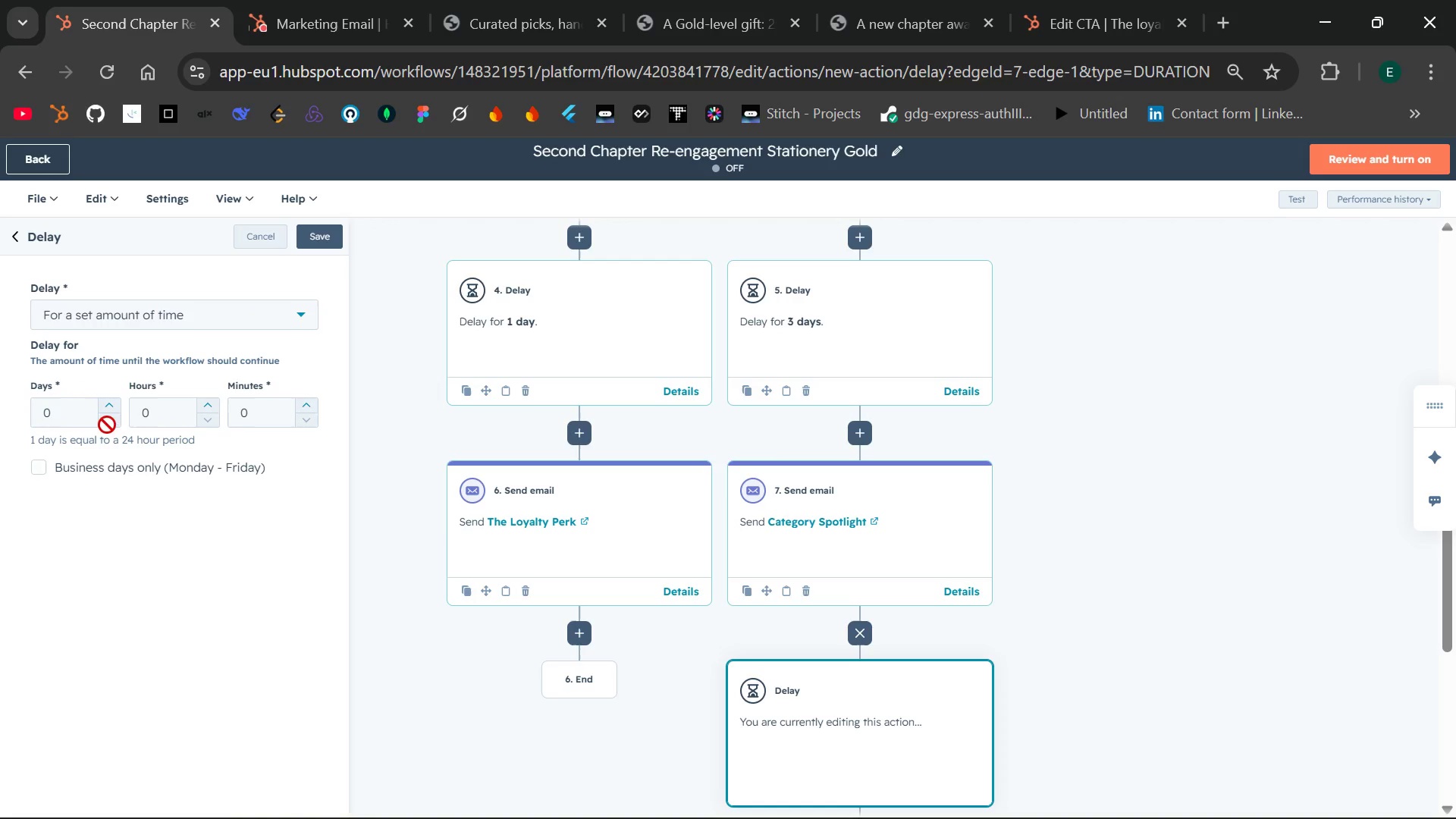 
left_click([90, 424])
 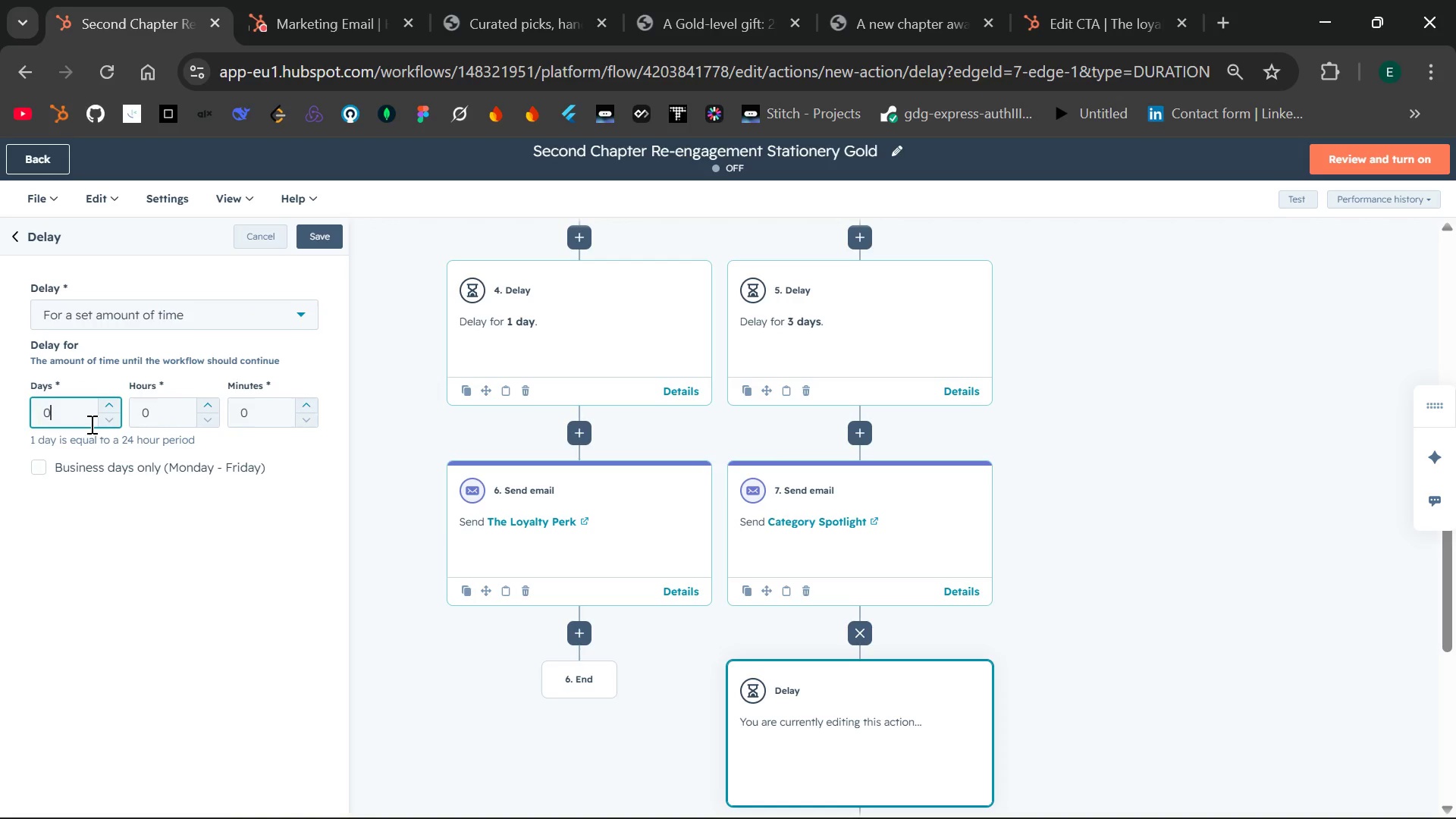 
key(Backspace)
 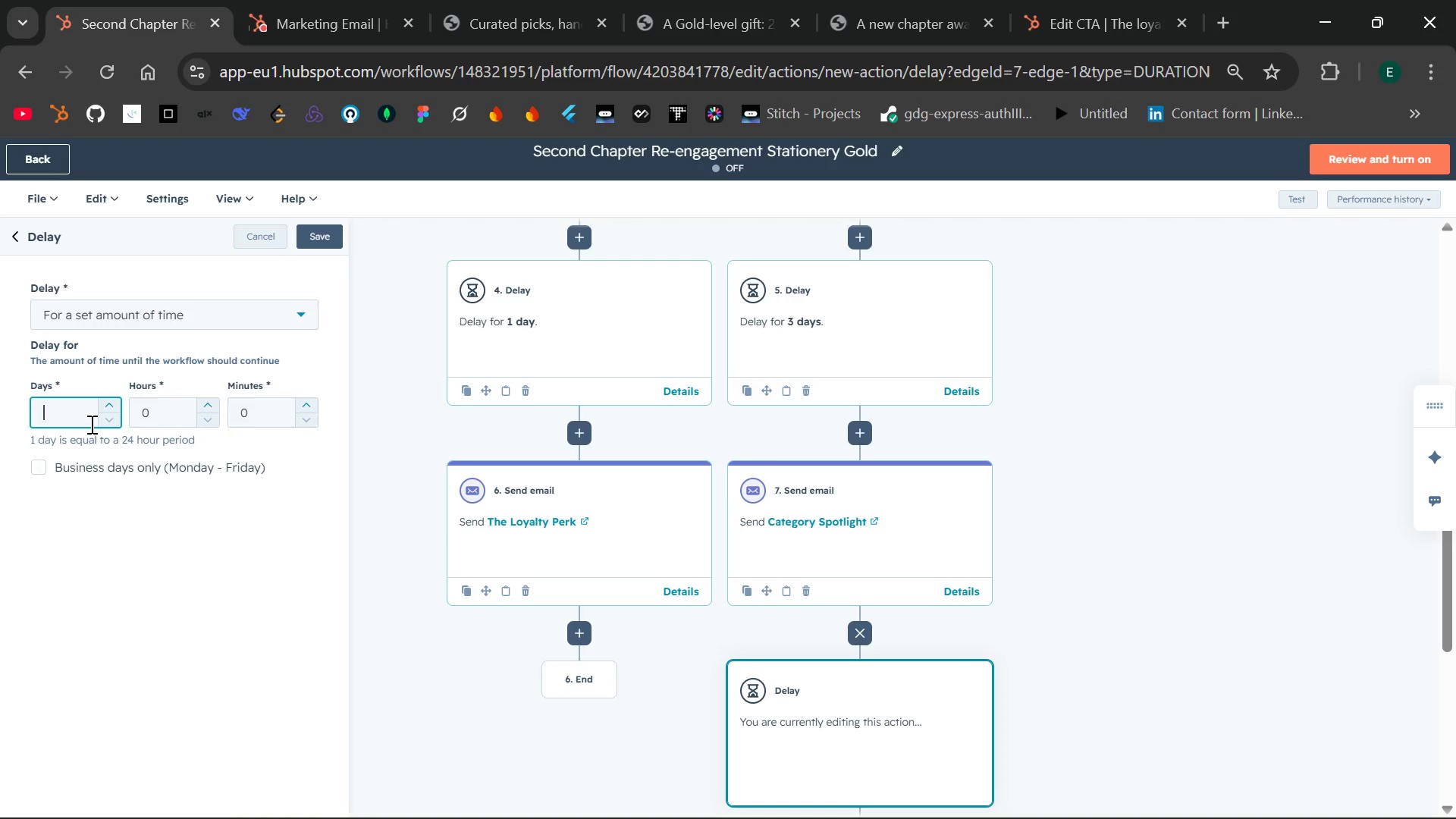 
key(3)
 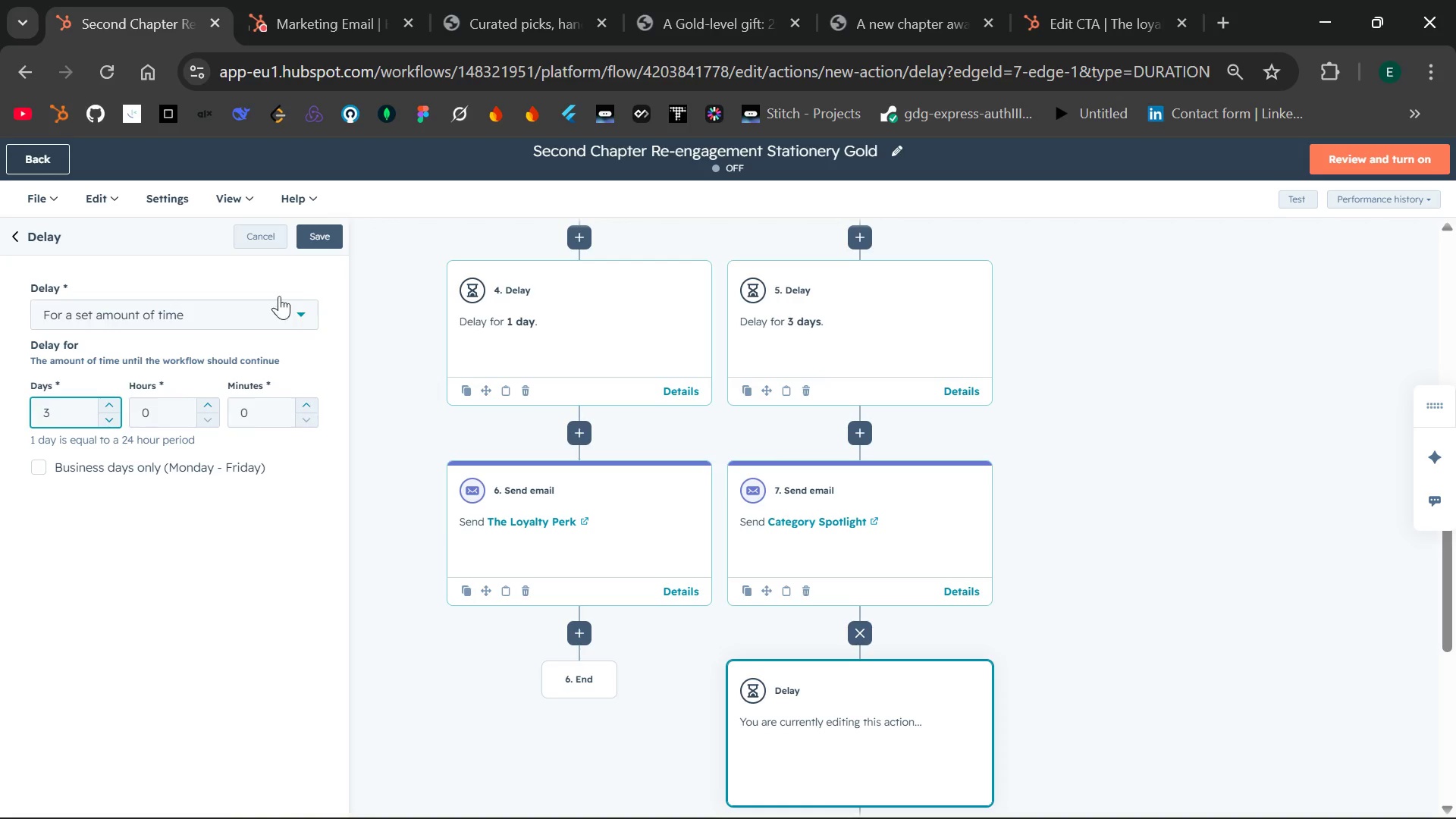 
left_click([313, 234])
 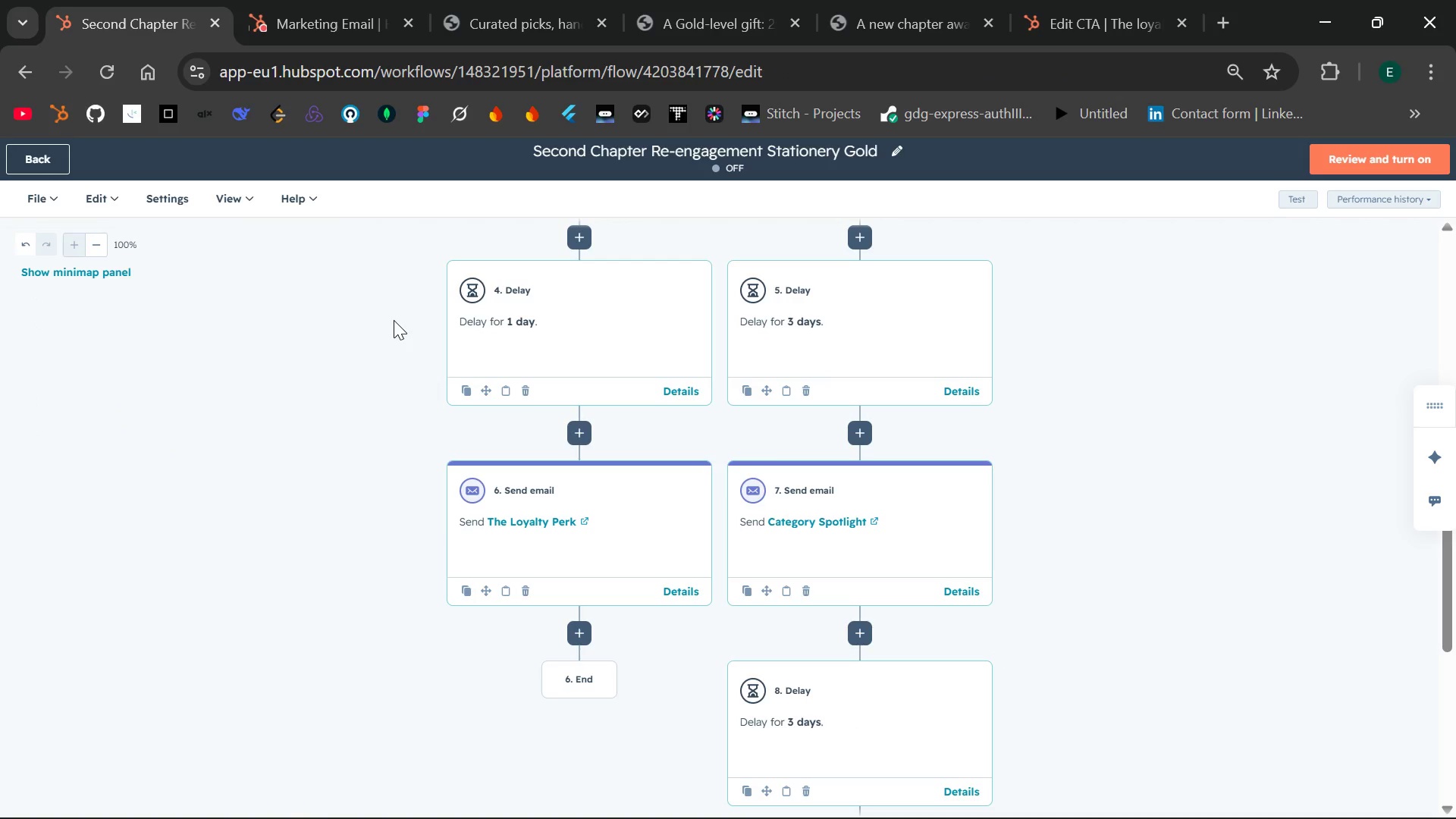 
wait(11.42)
 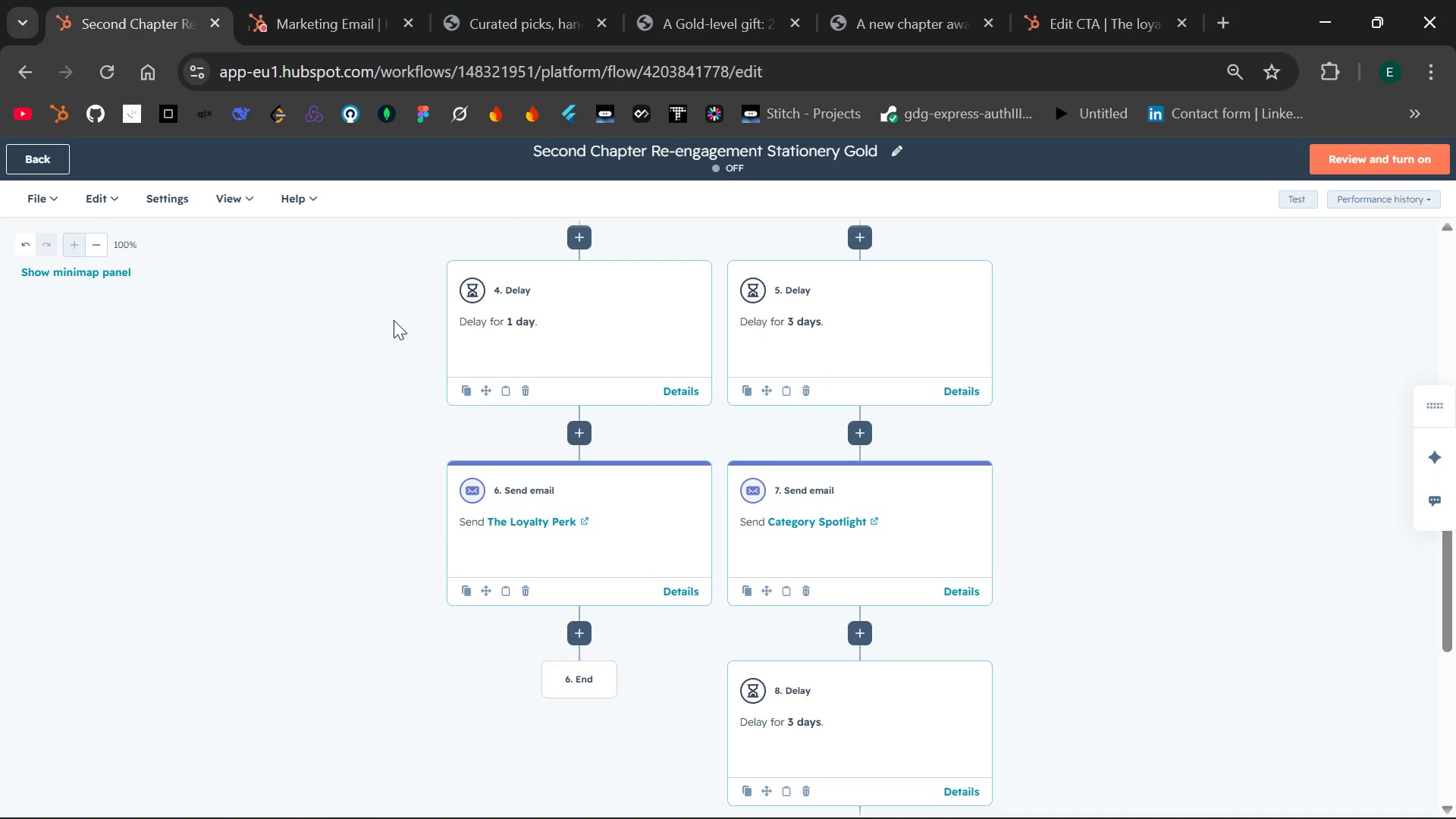 
mouse_move([936, 638])
 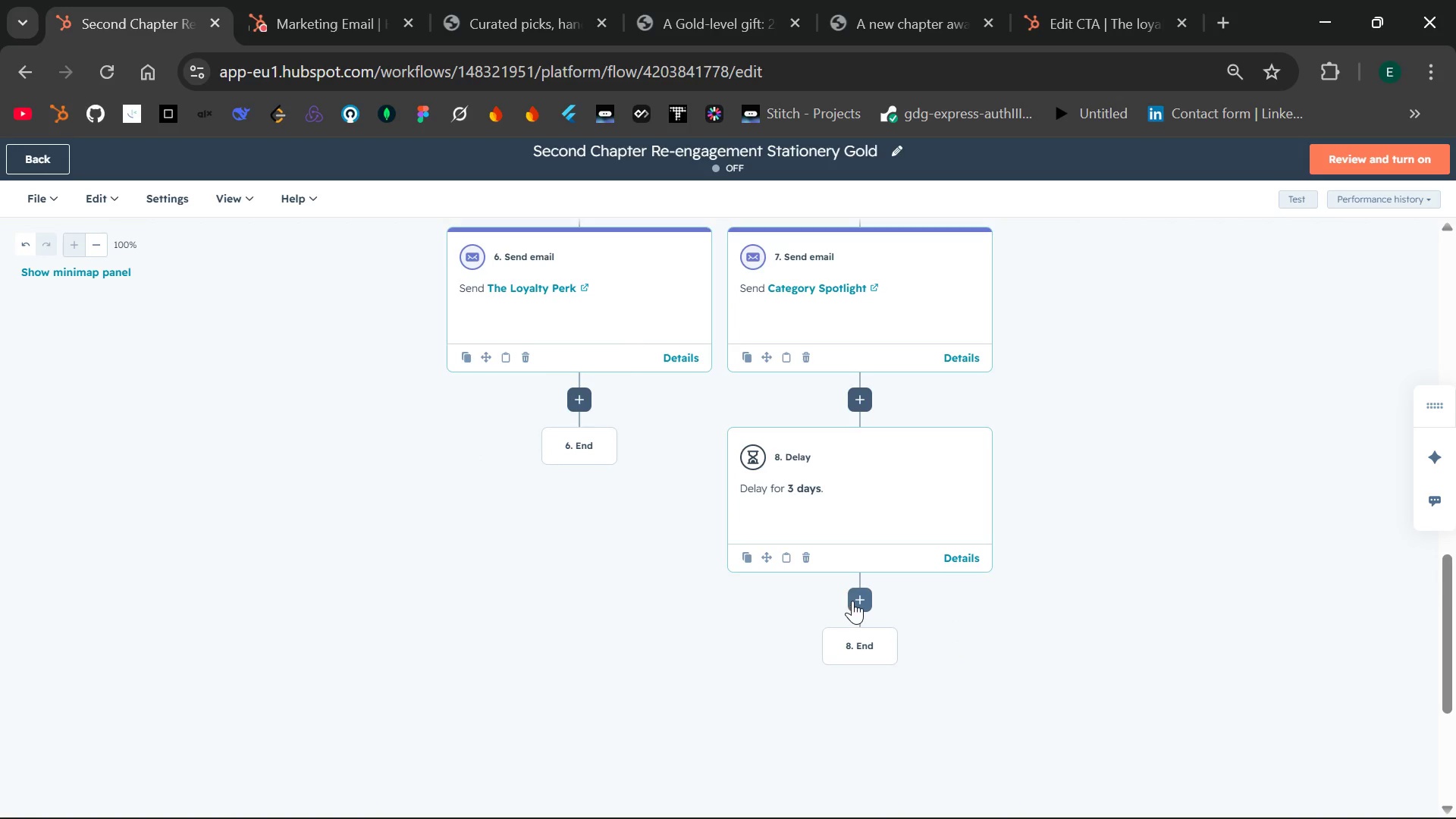 
left_click([852, 601])
 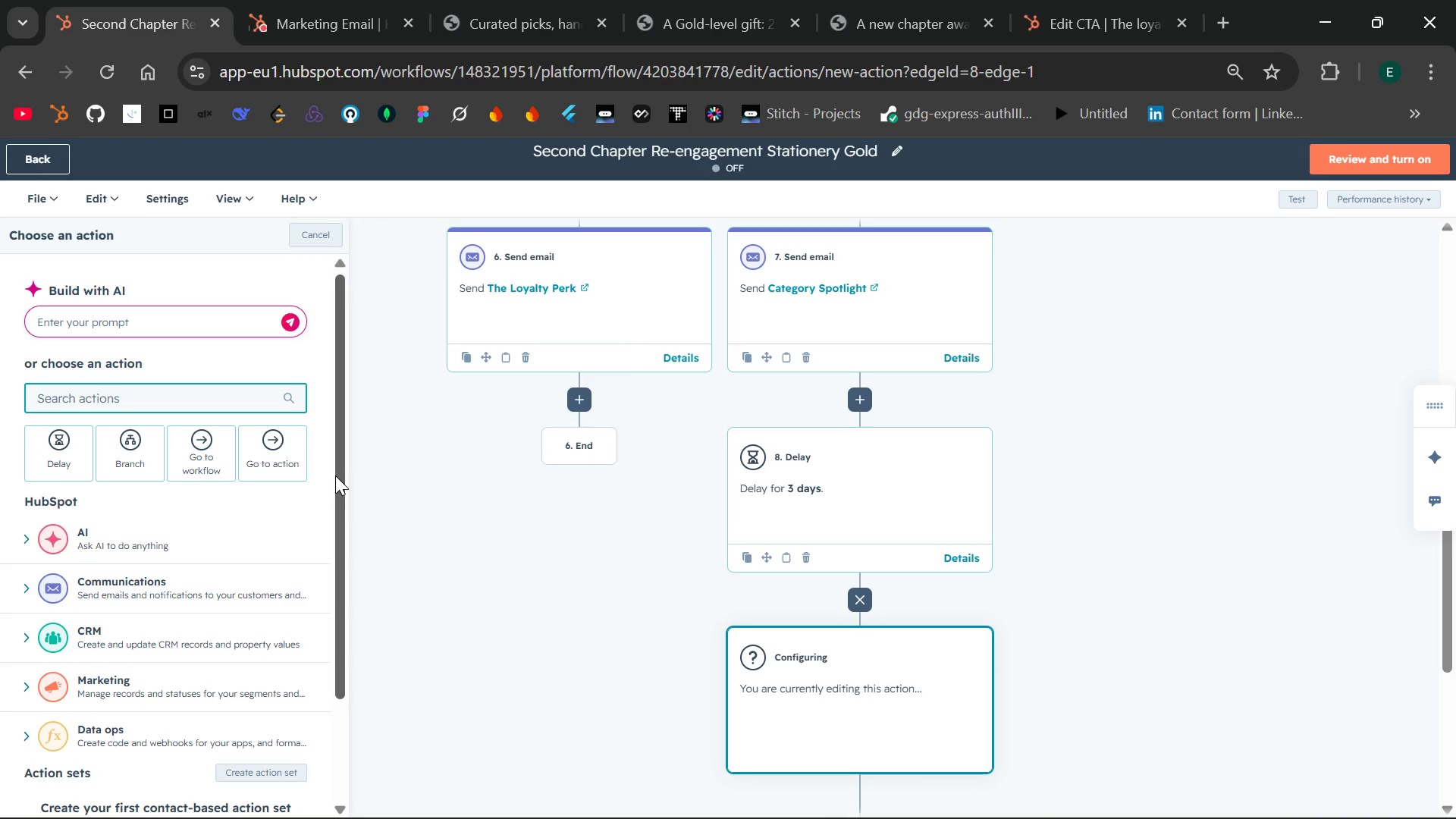 
left_click([197, 402])
 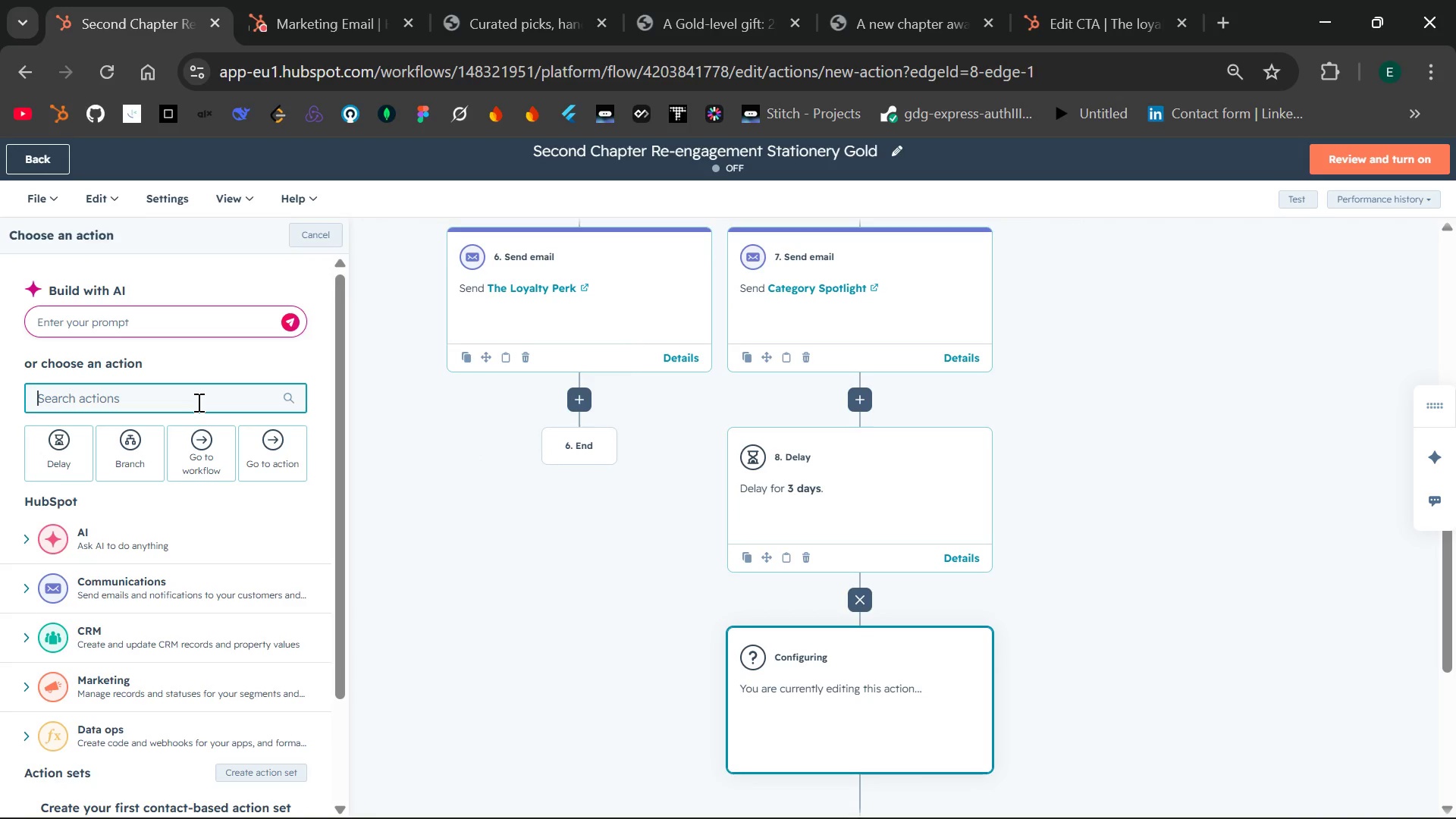 
type(send email)
 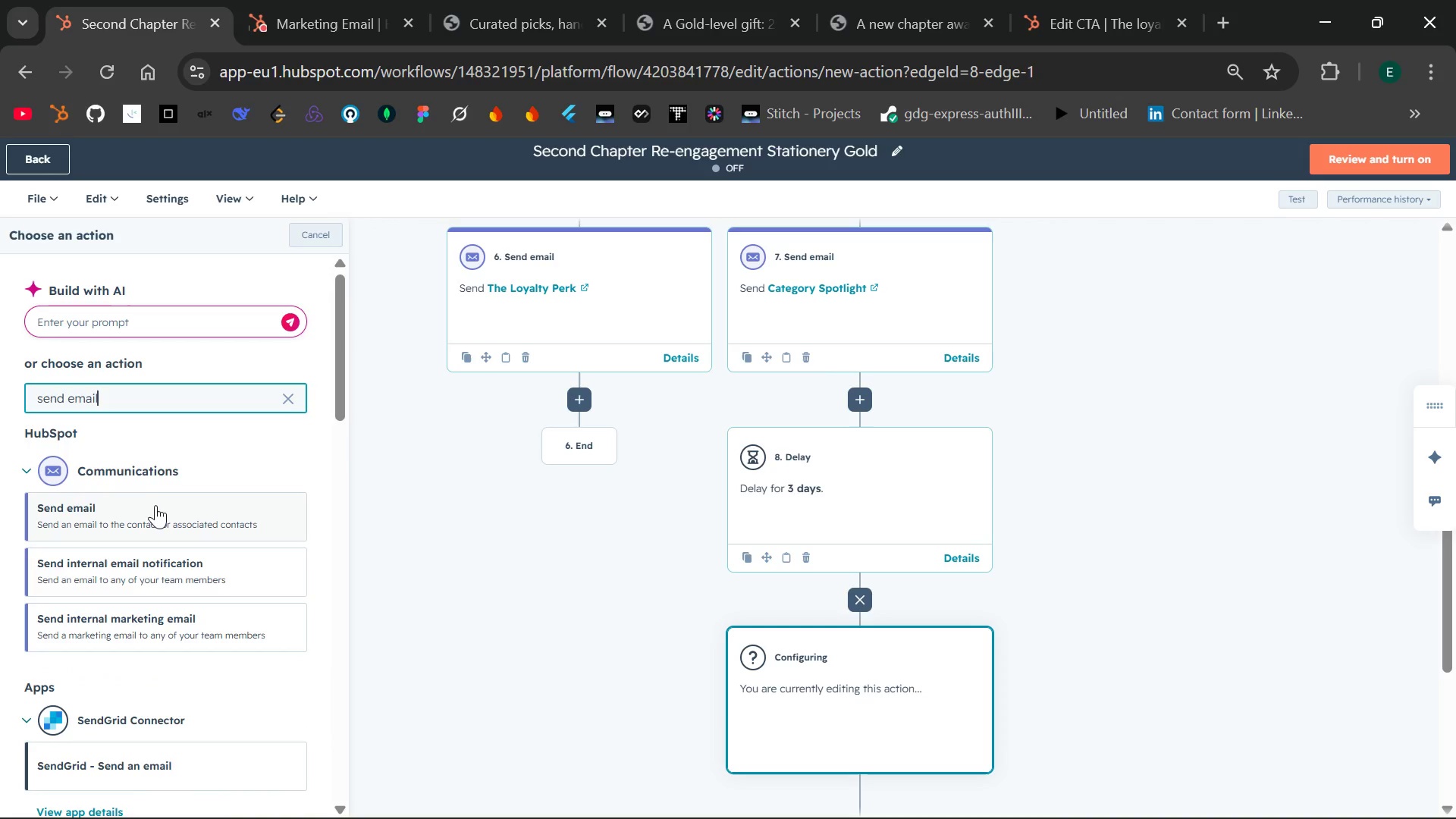 
left_click([154, 506])
 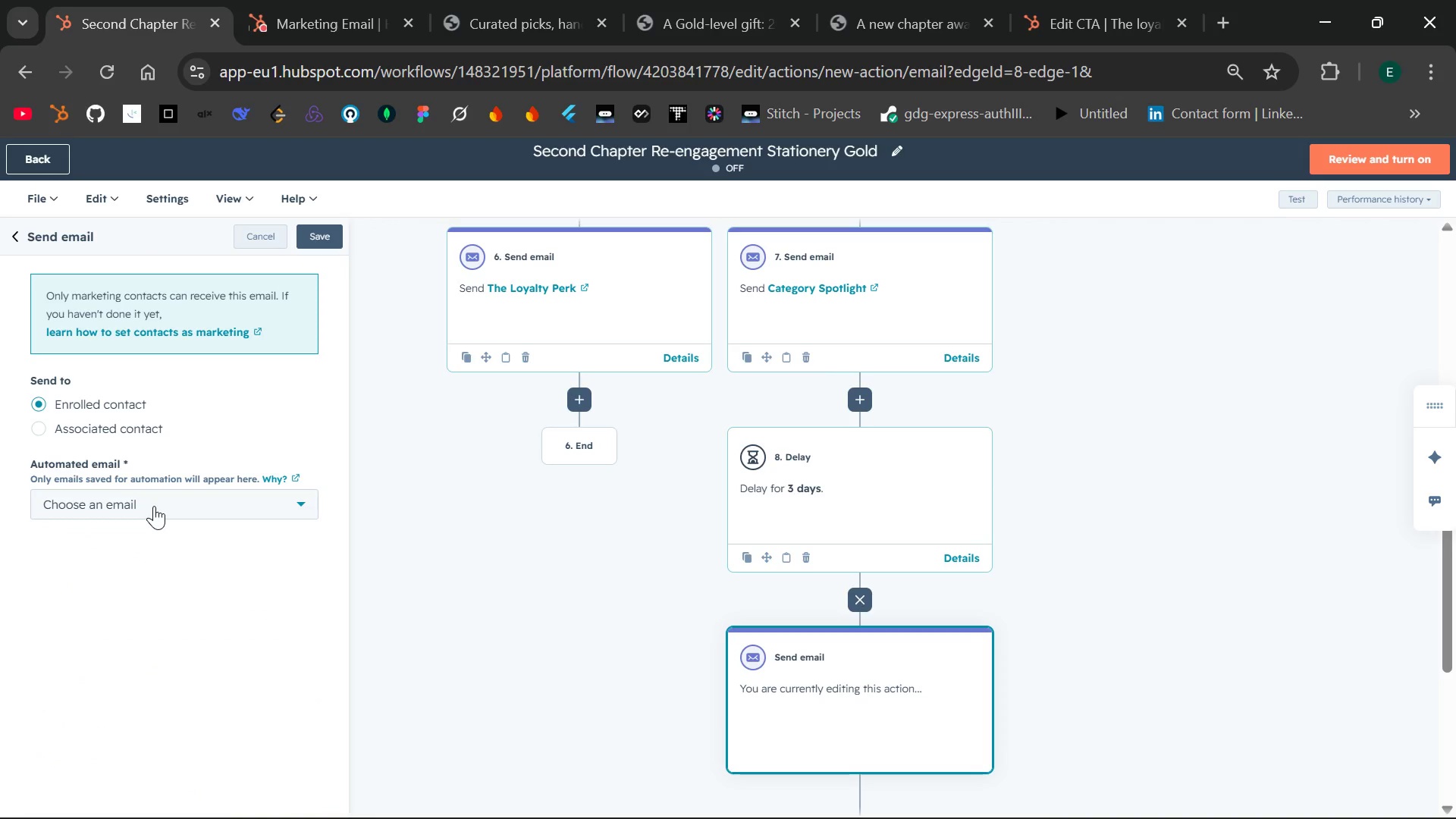 
left_click([154, 506])
 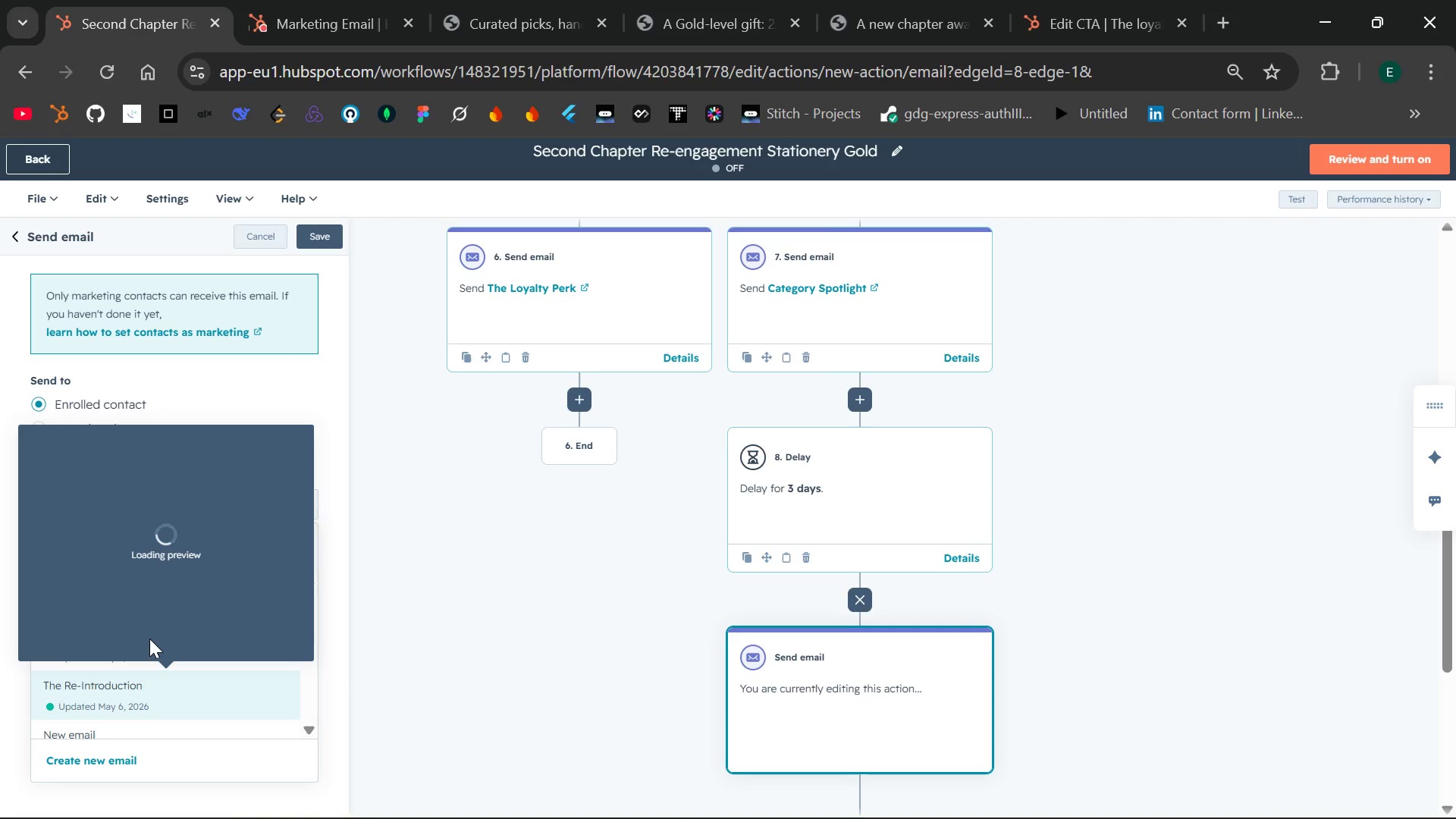 
wait(6.02)
 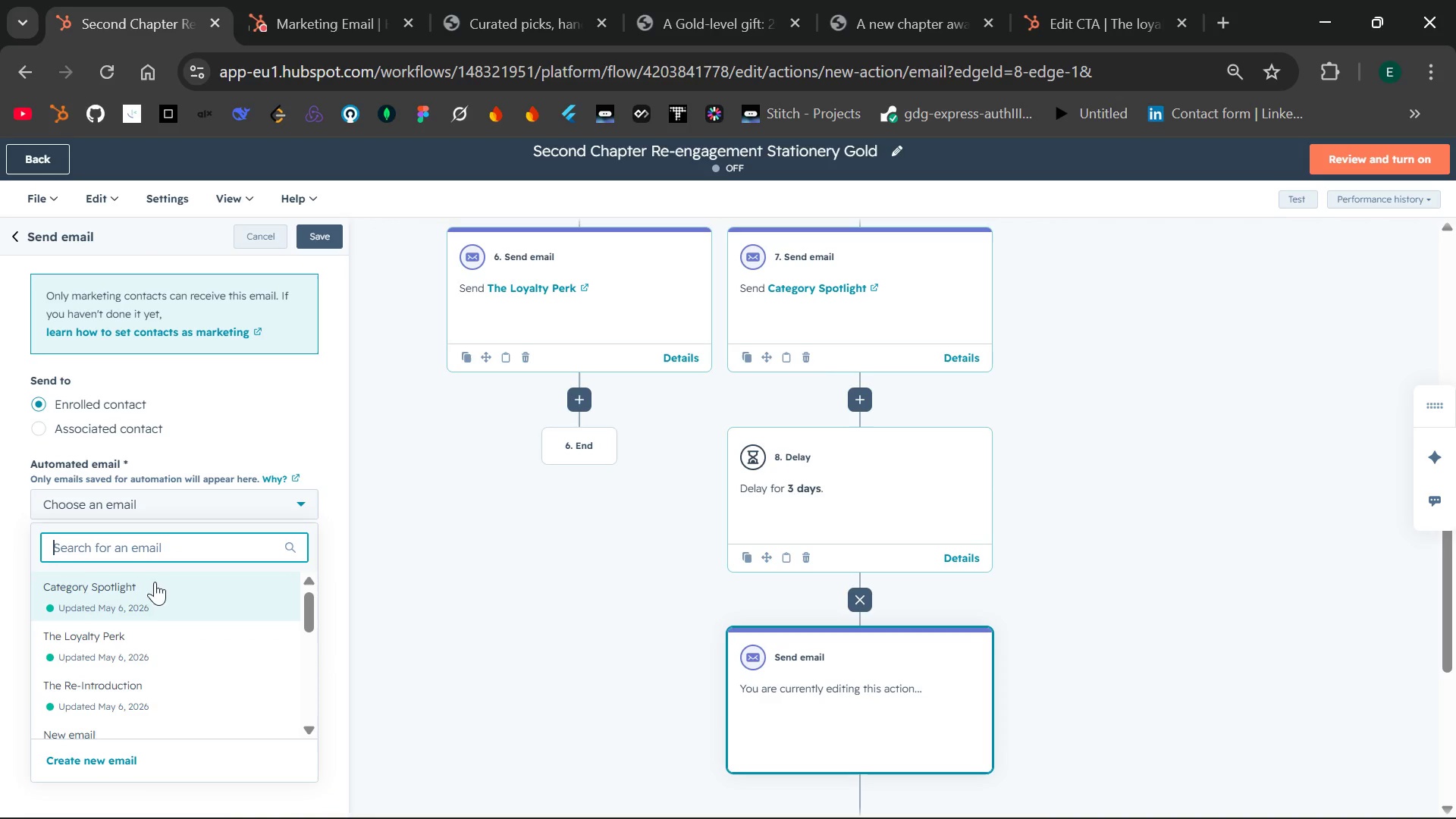 
left_click([215, 657])
 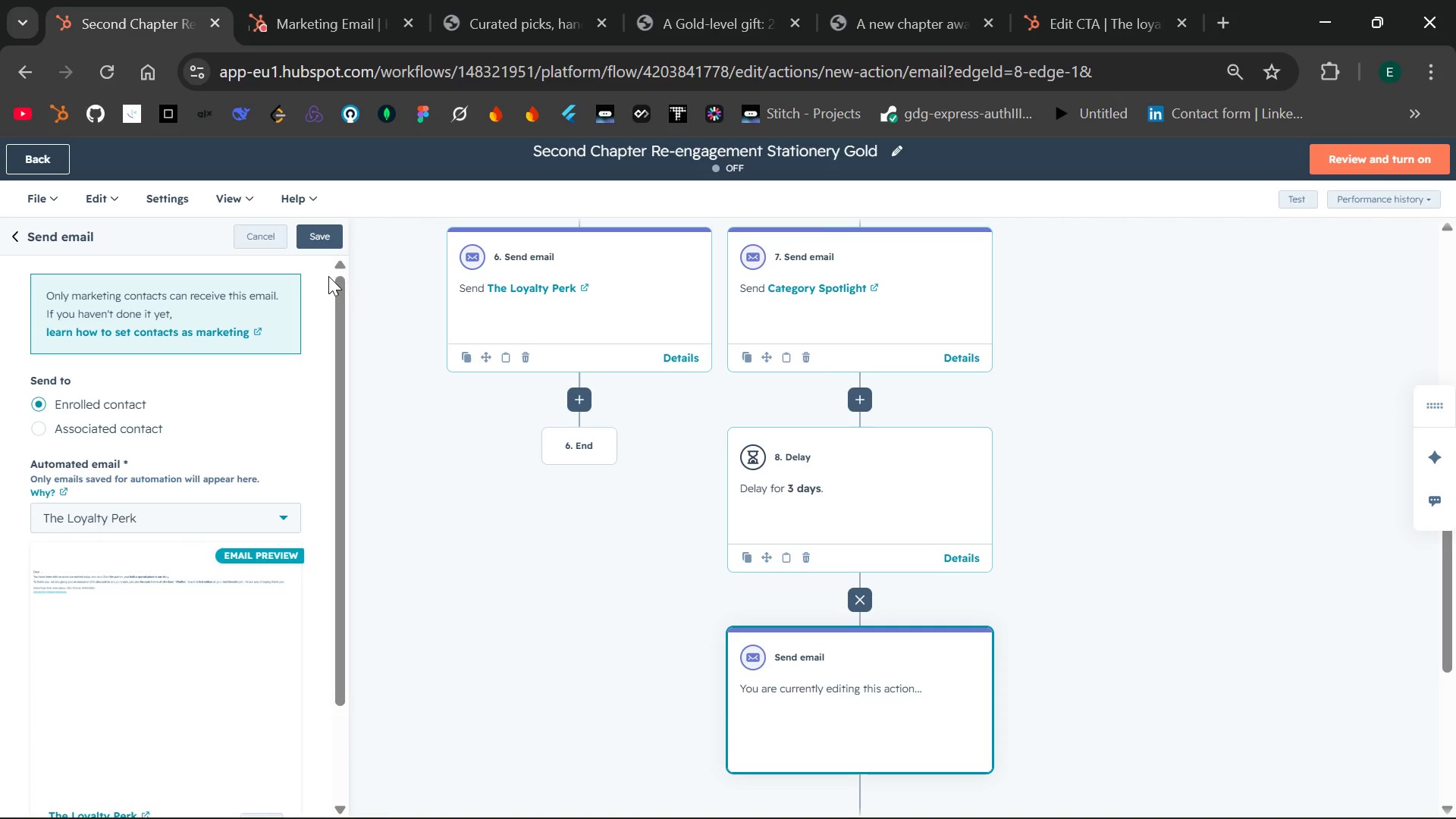 
left_click([322, 237])
 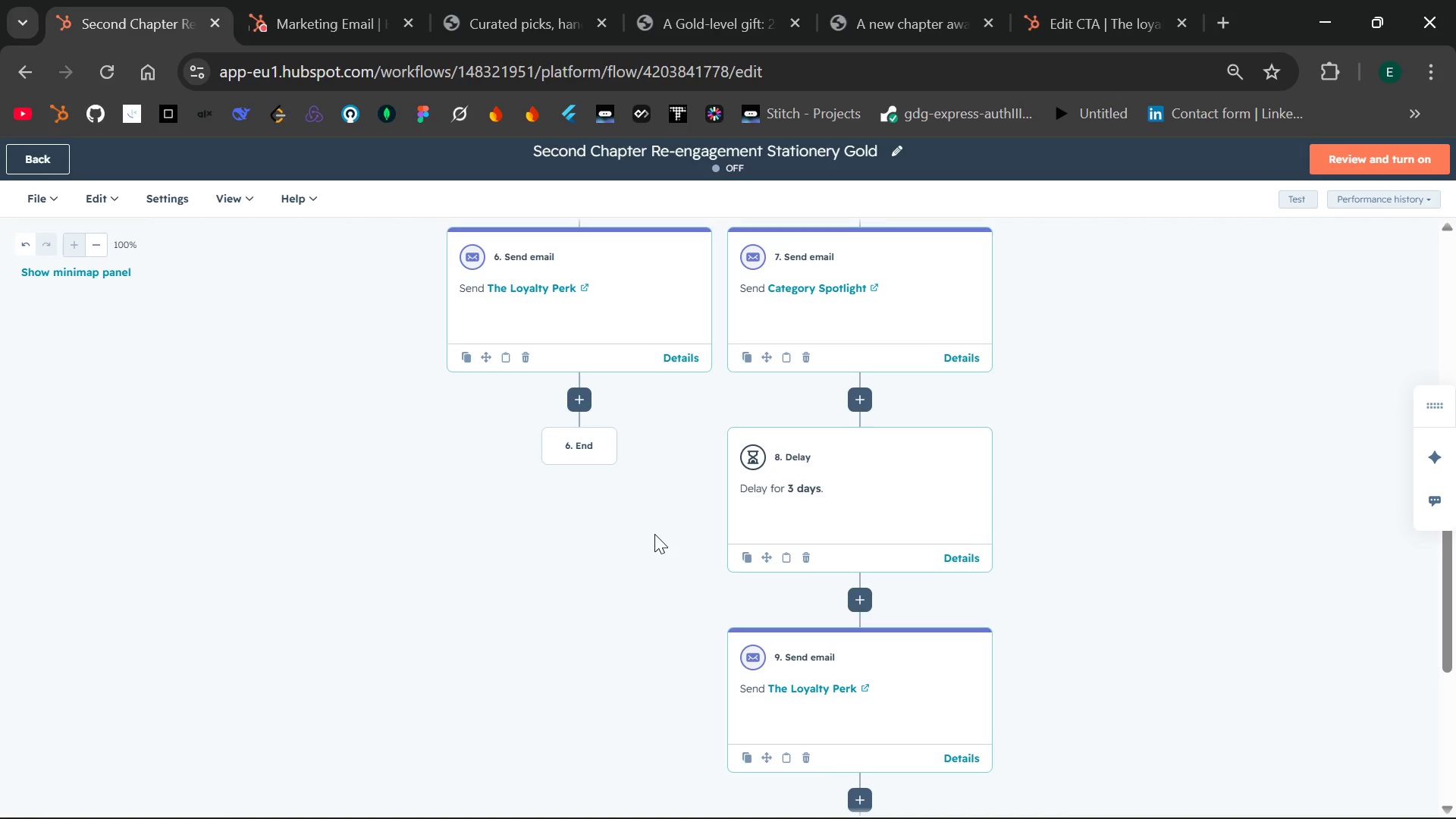 
wait(21.5)
 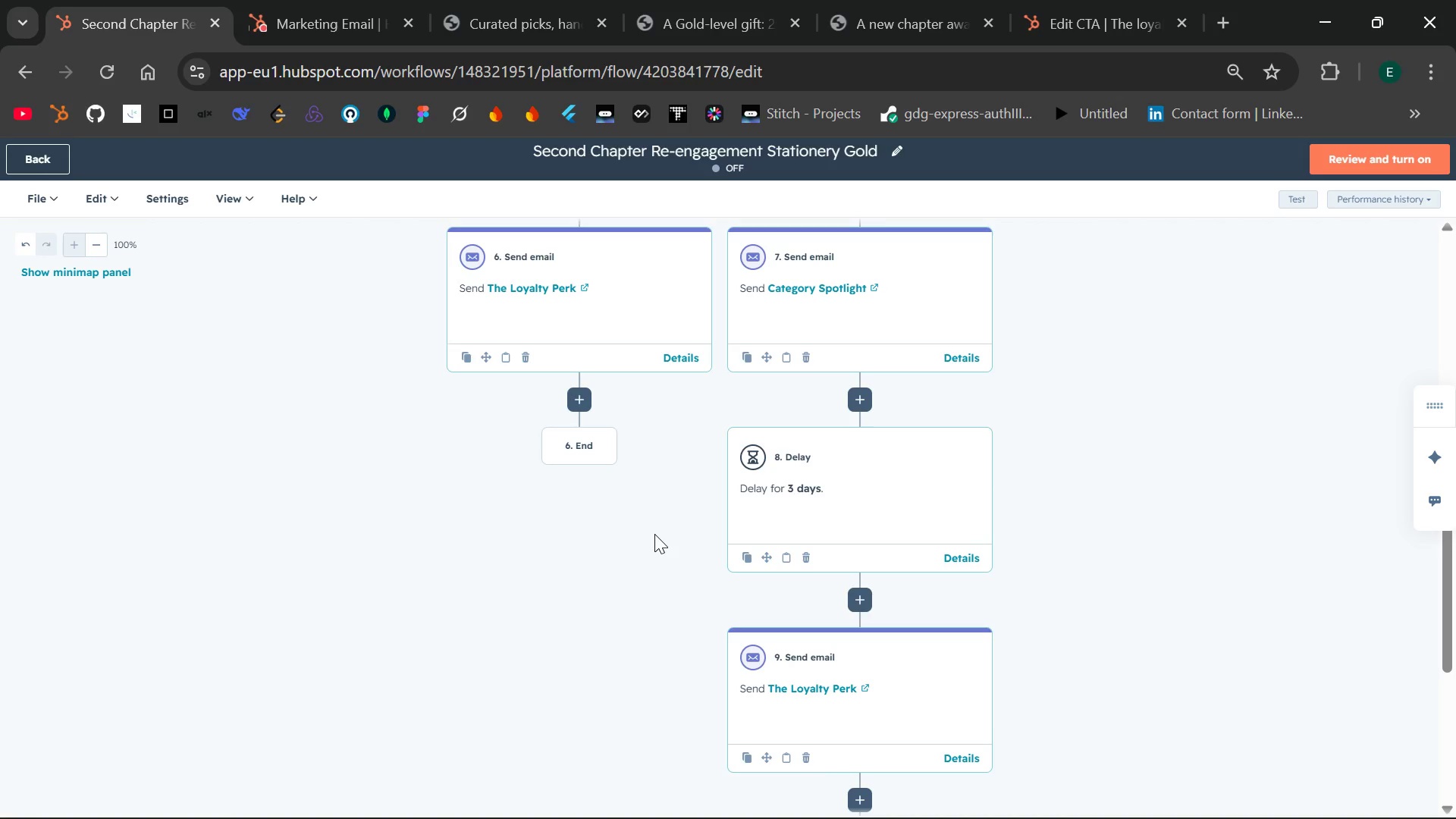 
left_click([1068, 535])
 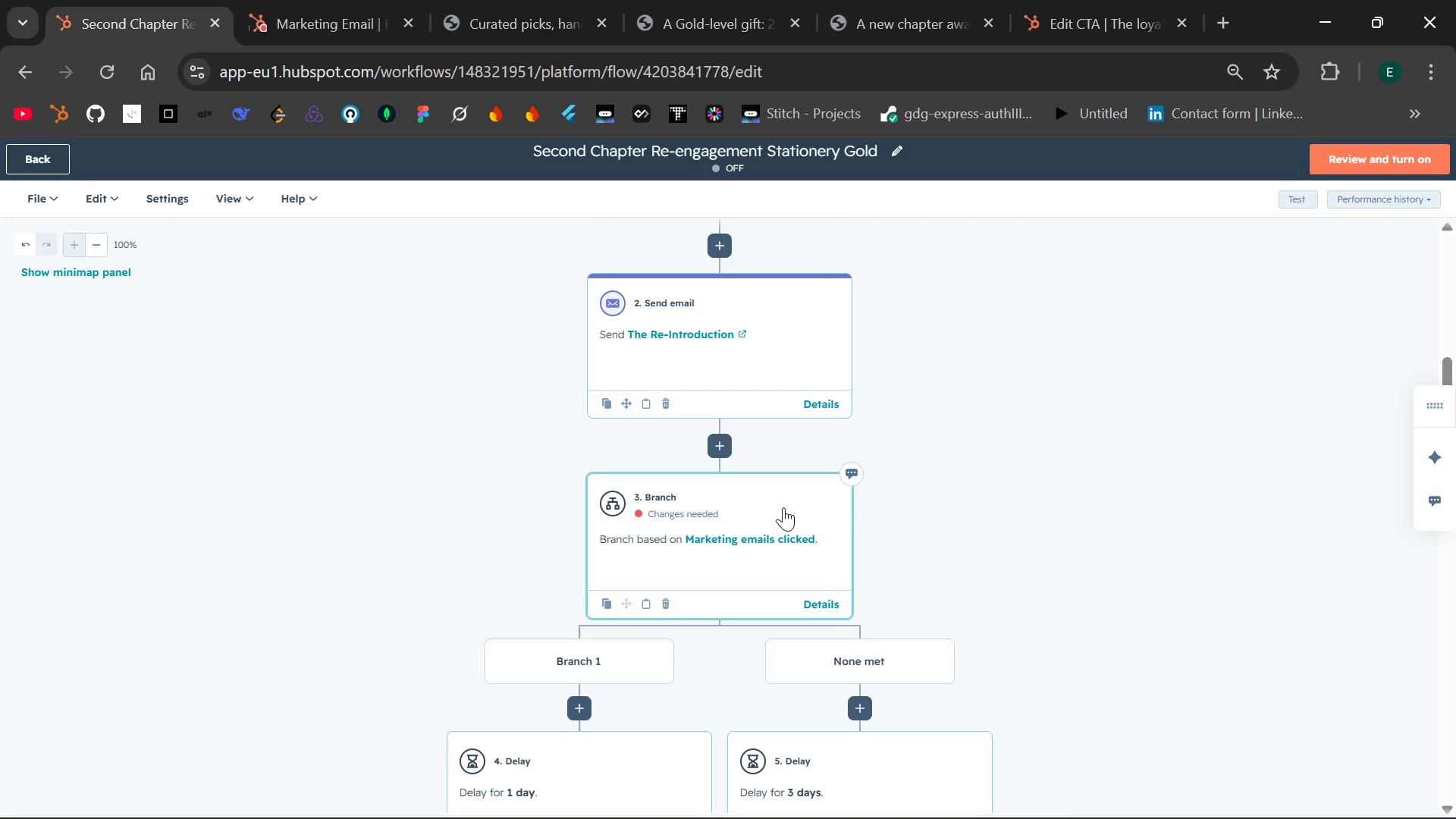 
wait(5.53)
 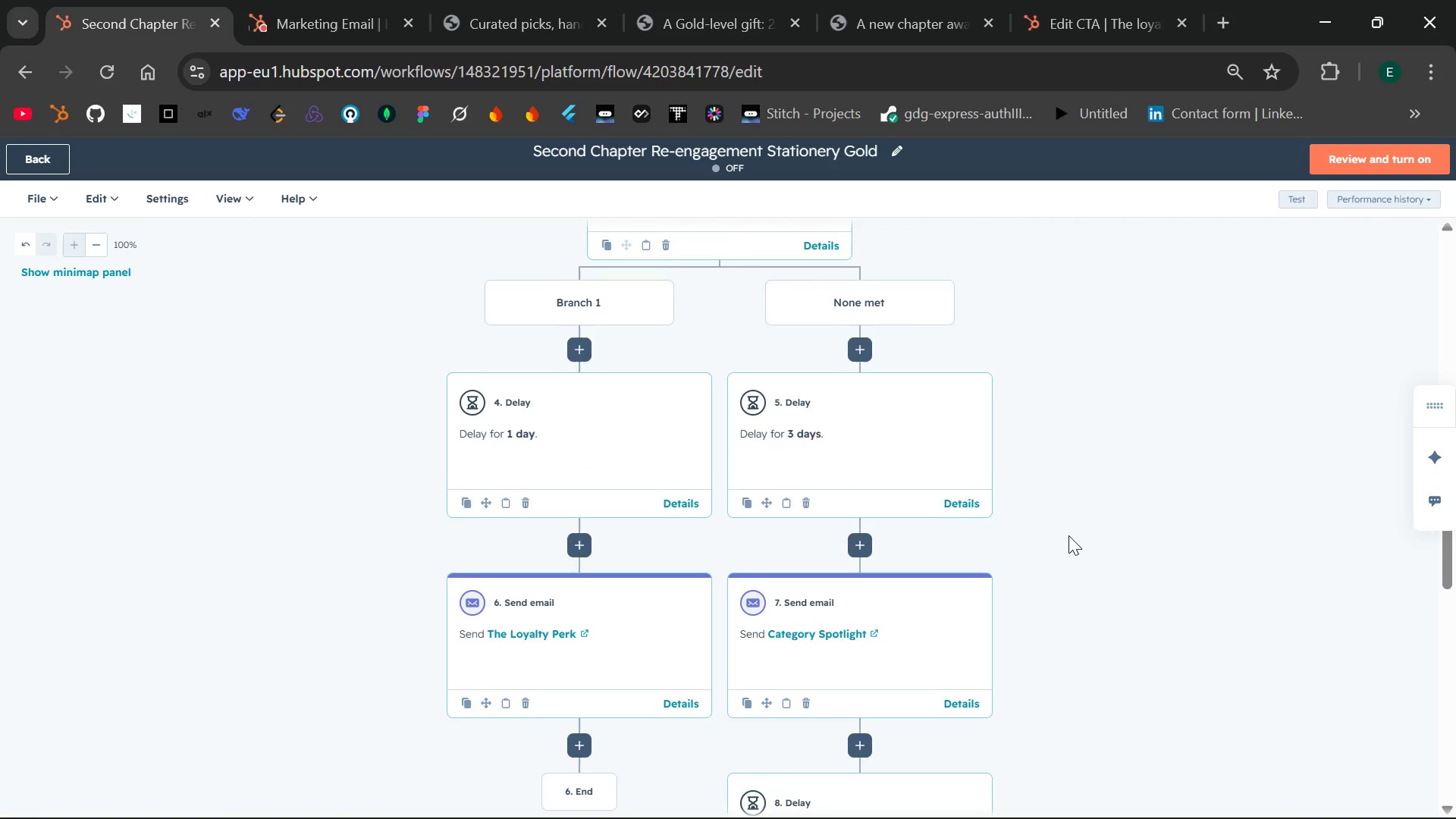 
left_click([695, 508])
 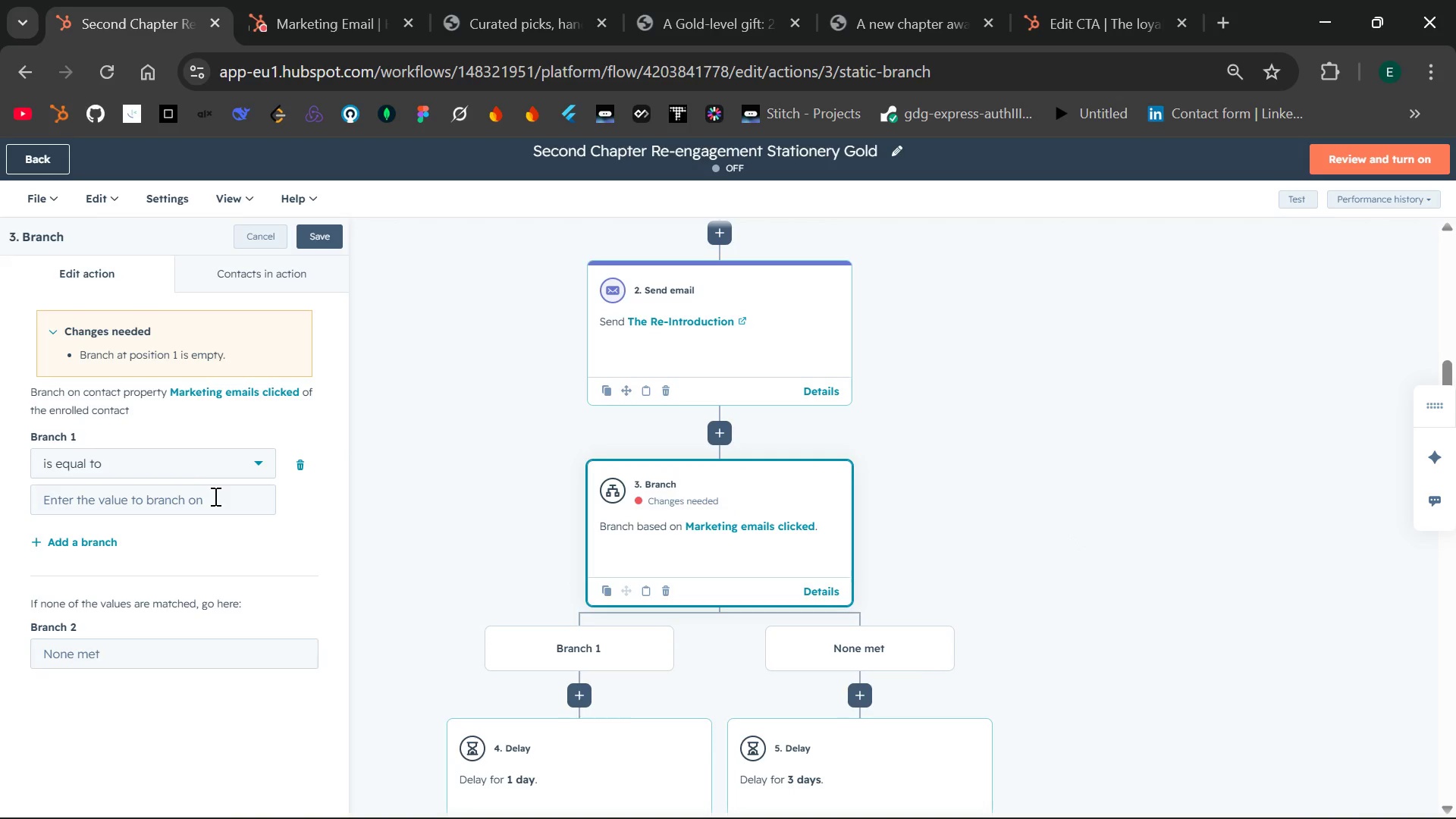 
wait(13.98)
 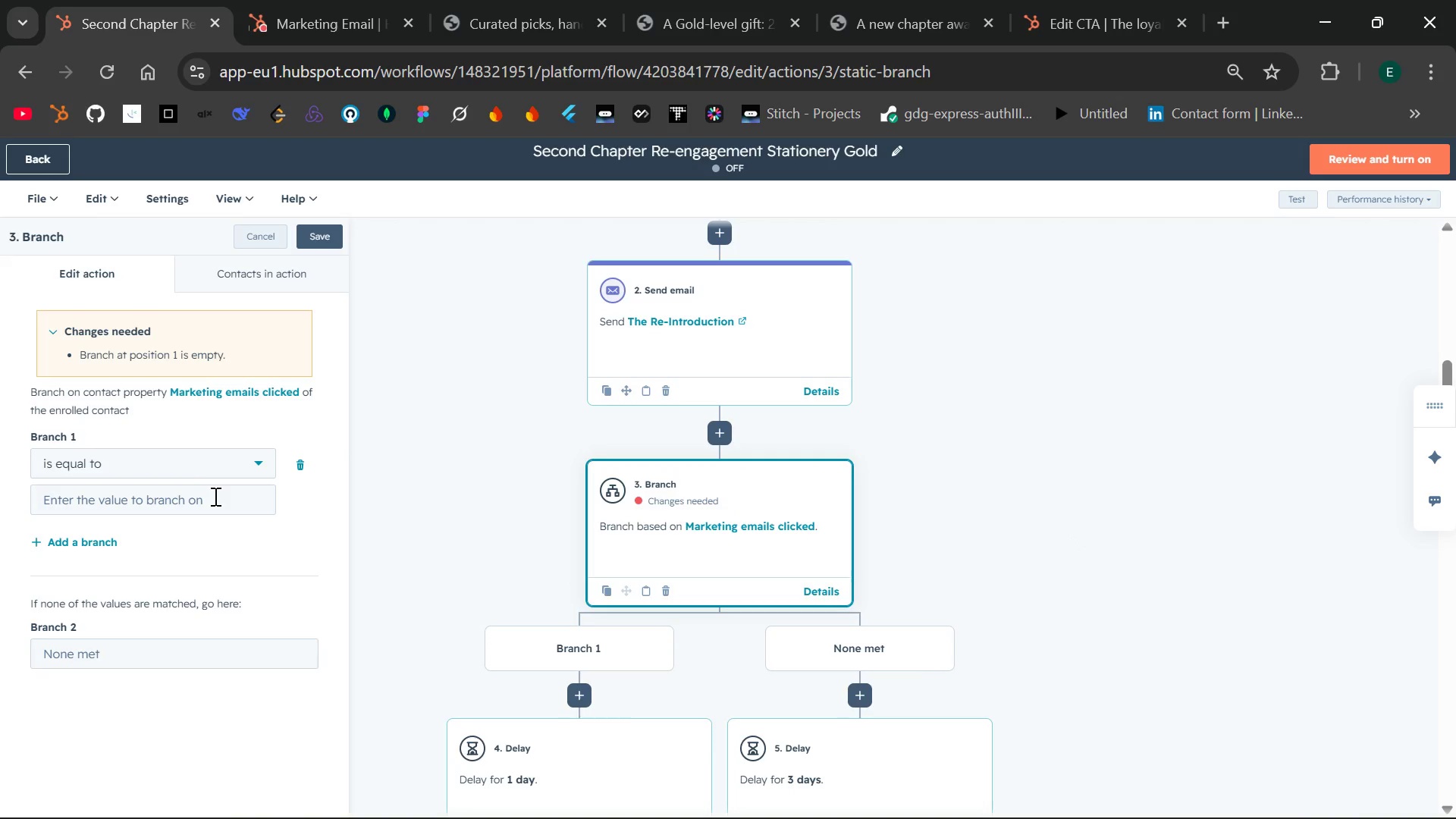 
left_click([264, 265])
 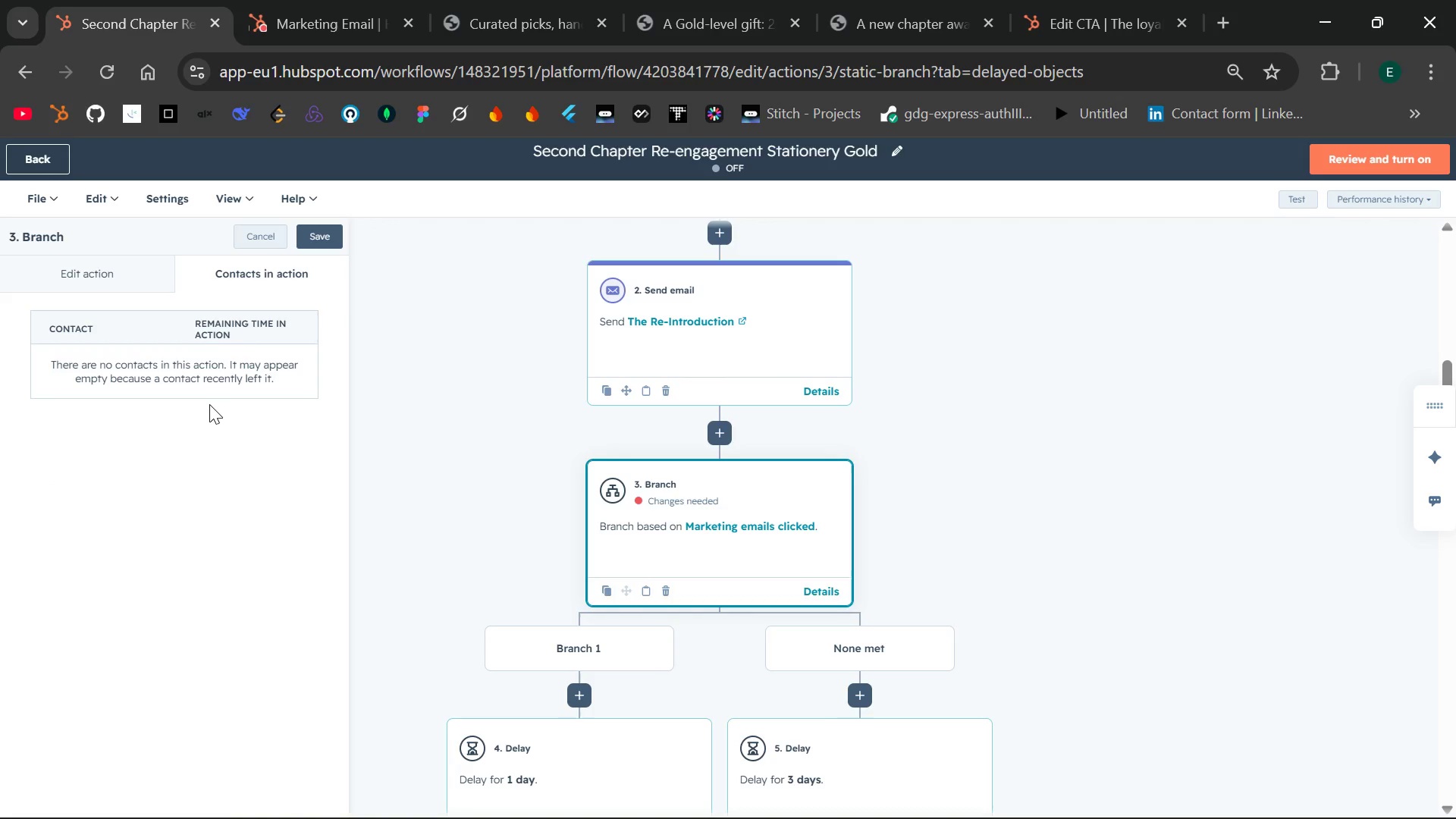 
wait(9.08)
 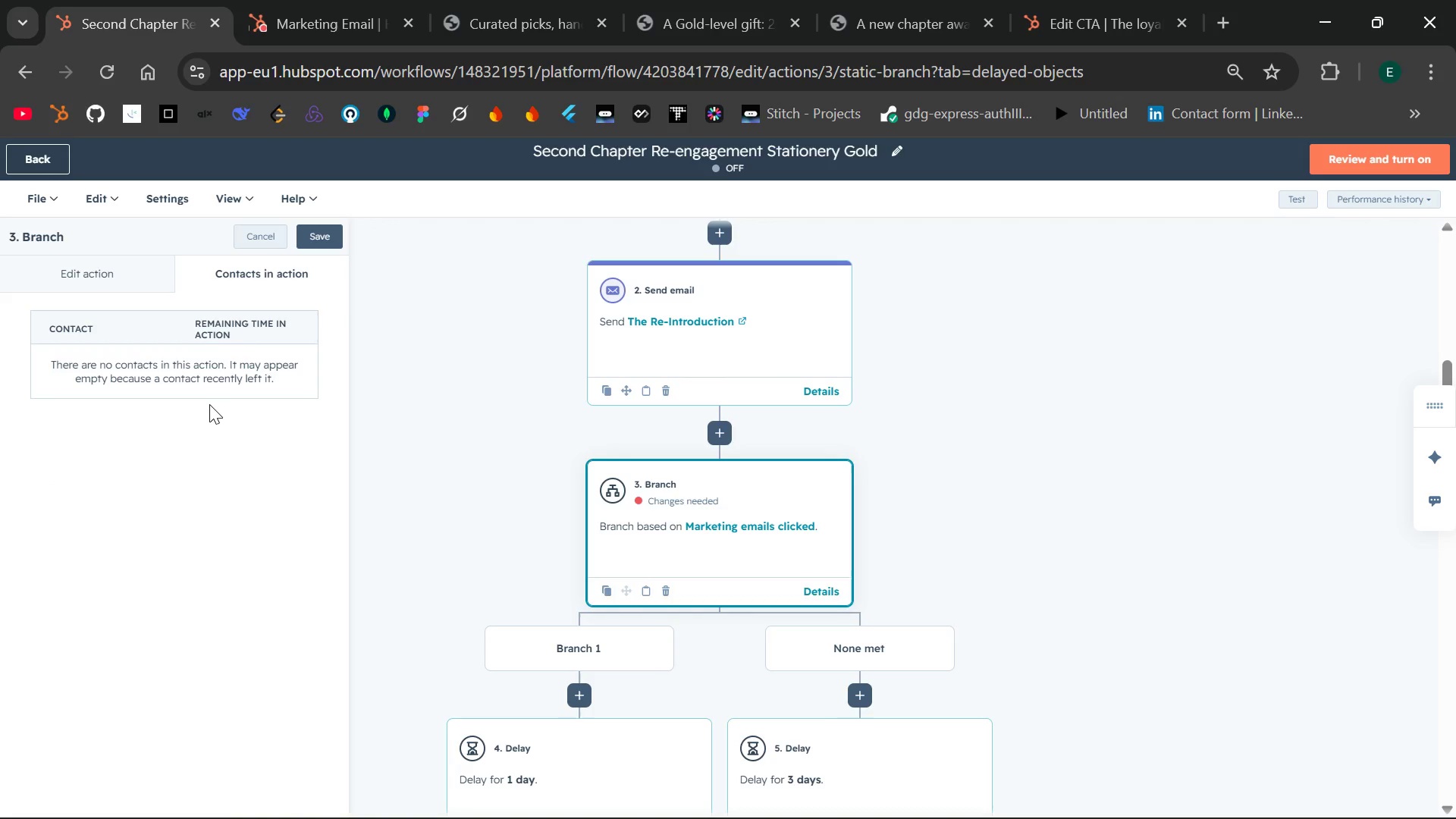 
left_click([123, 274])
 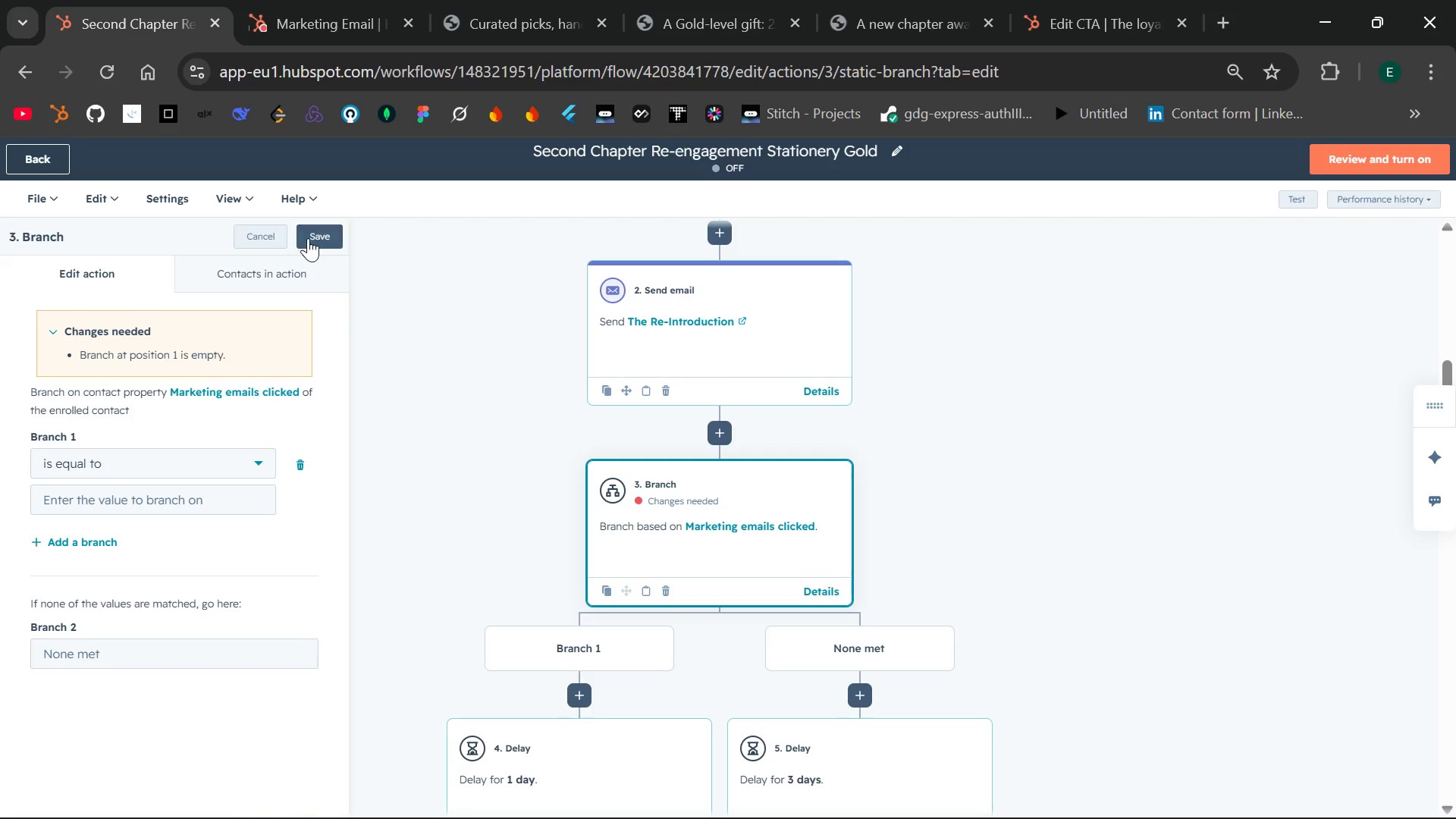 
left_click([315, 234])
 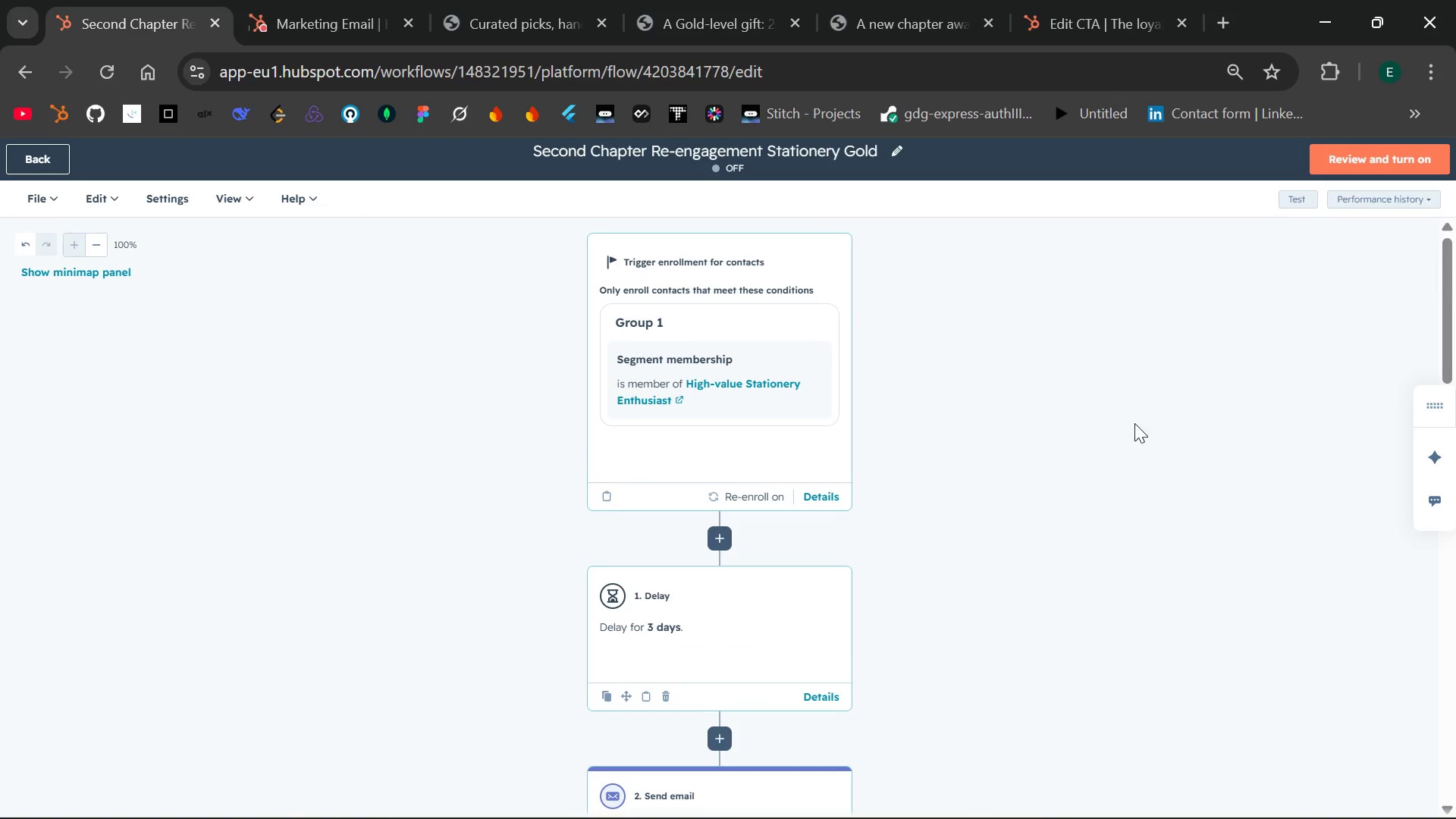 
wait(5.78)
 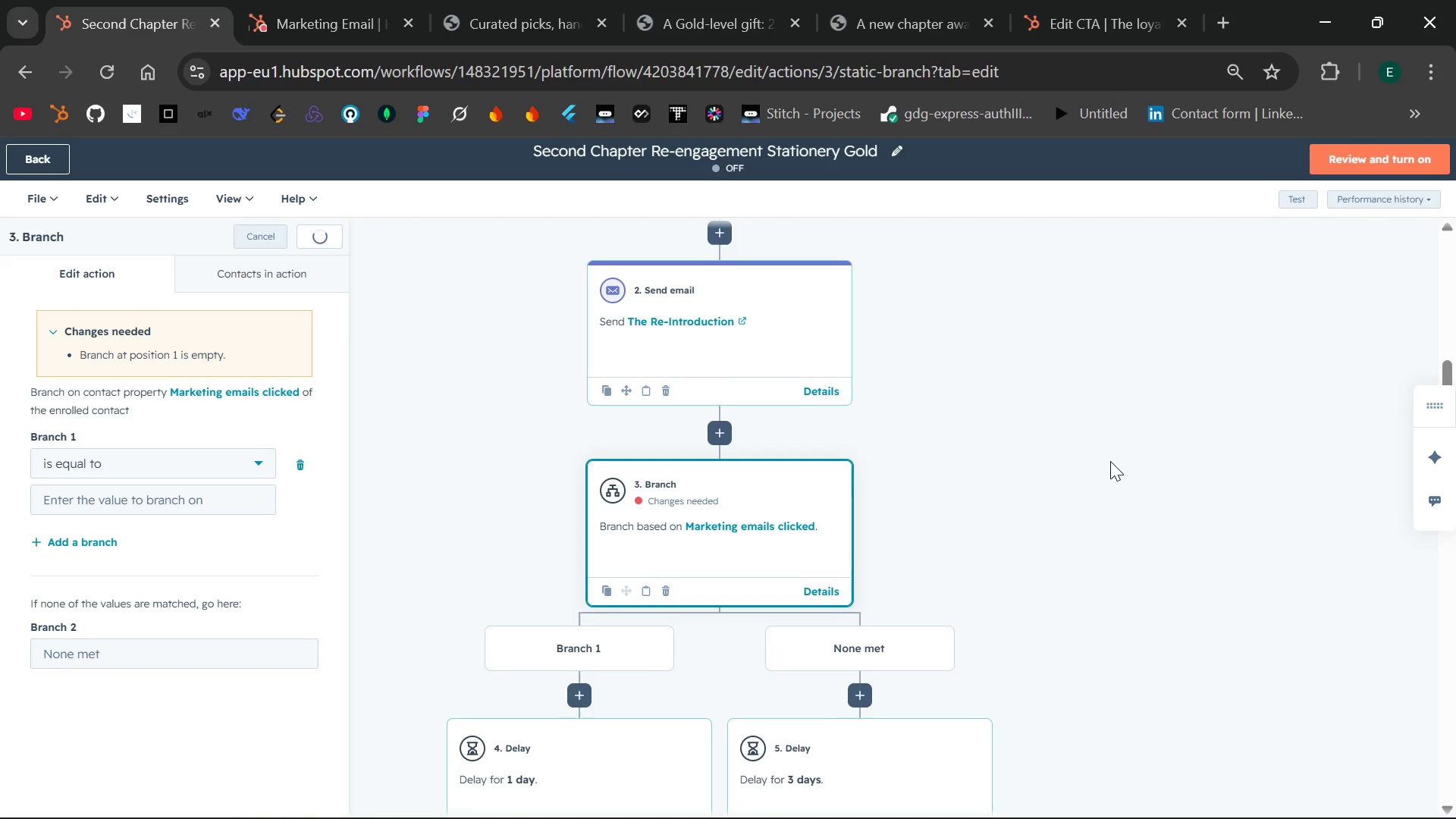 
left_click([1341, 156])
 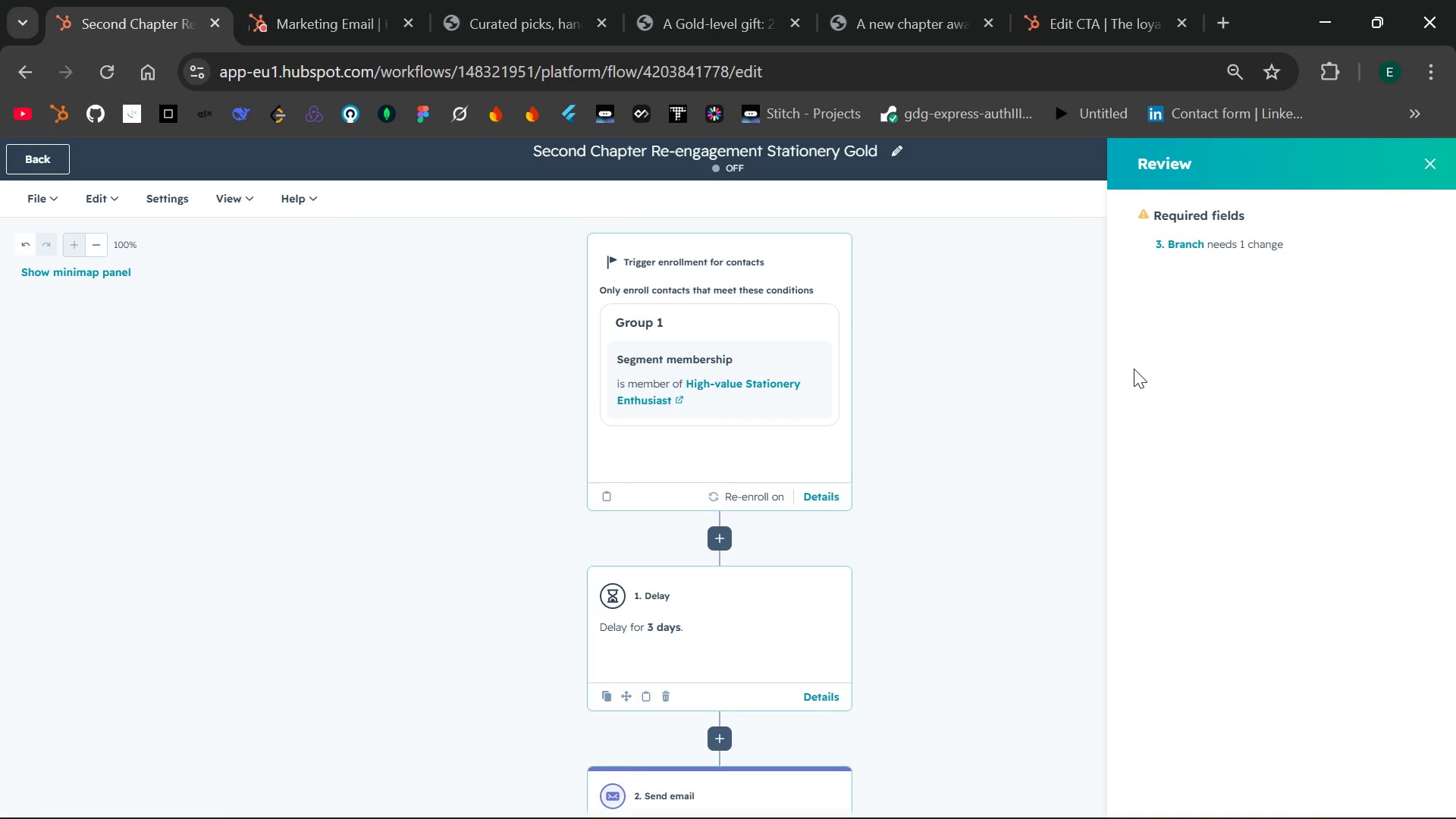 
wait(5.72)
 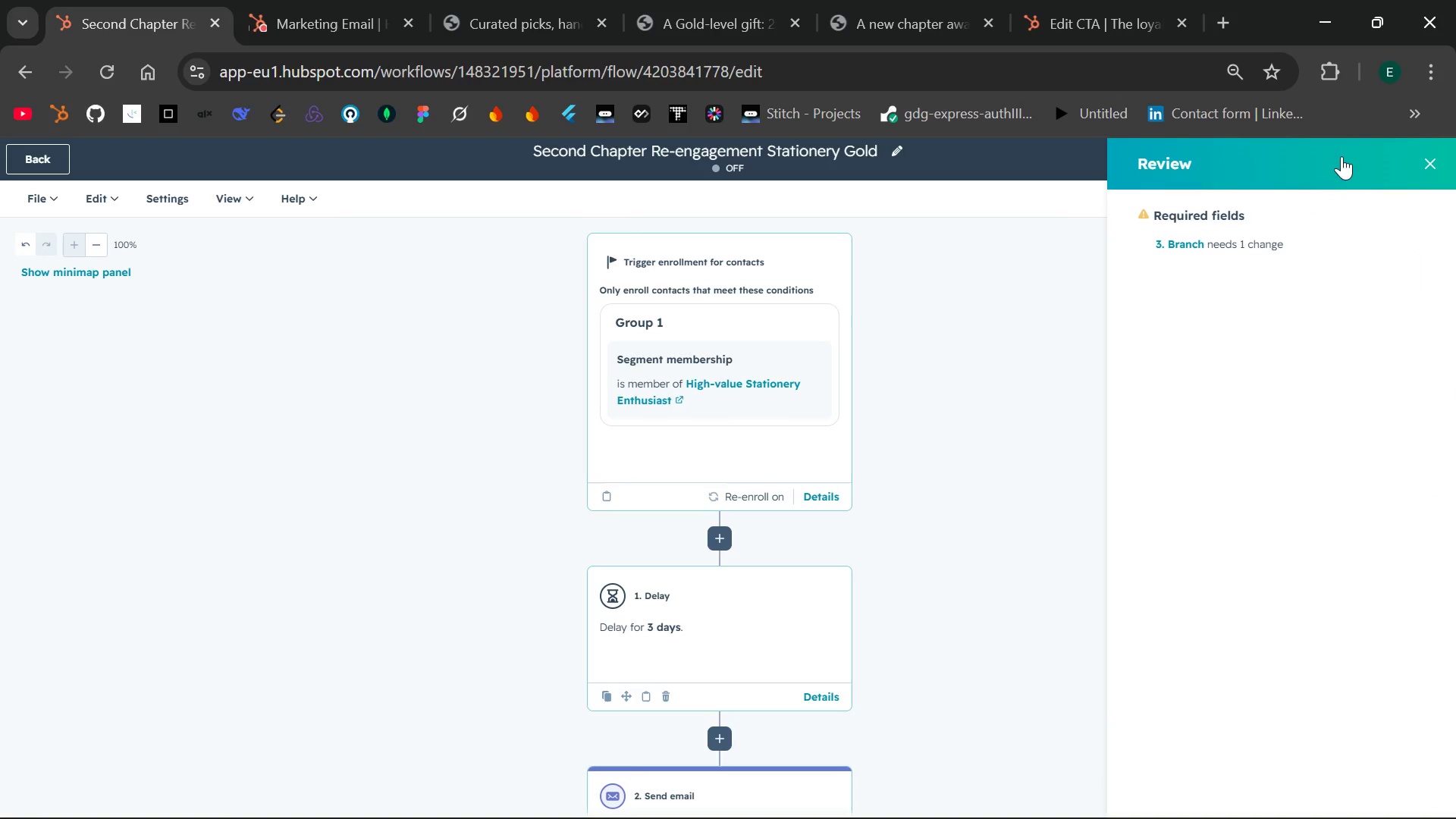 
left_click([1180, 243])
 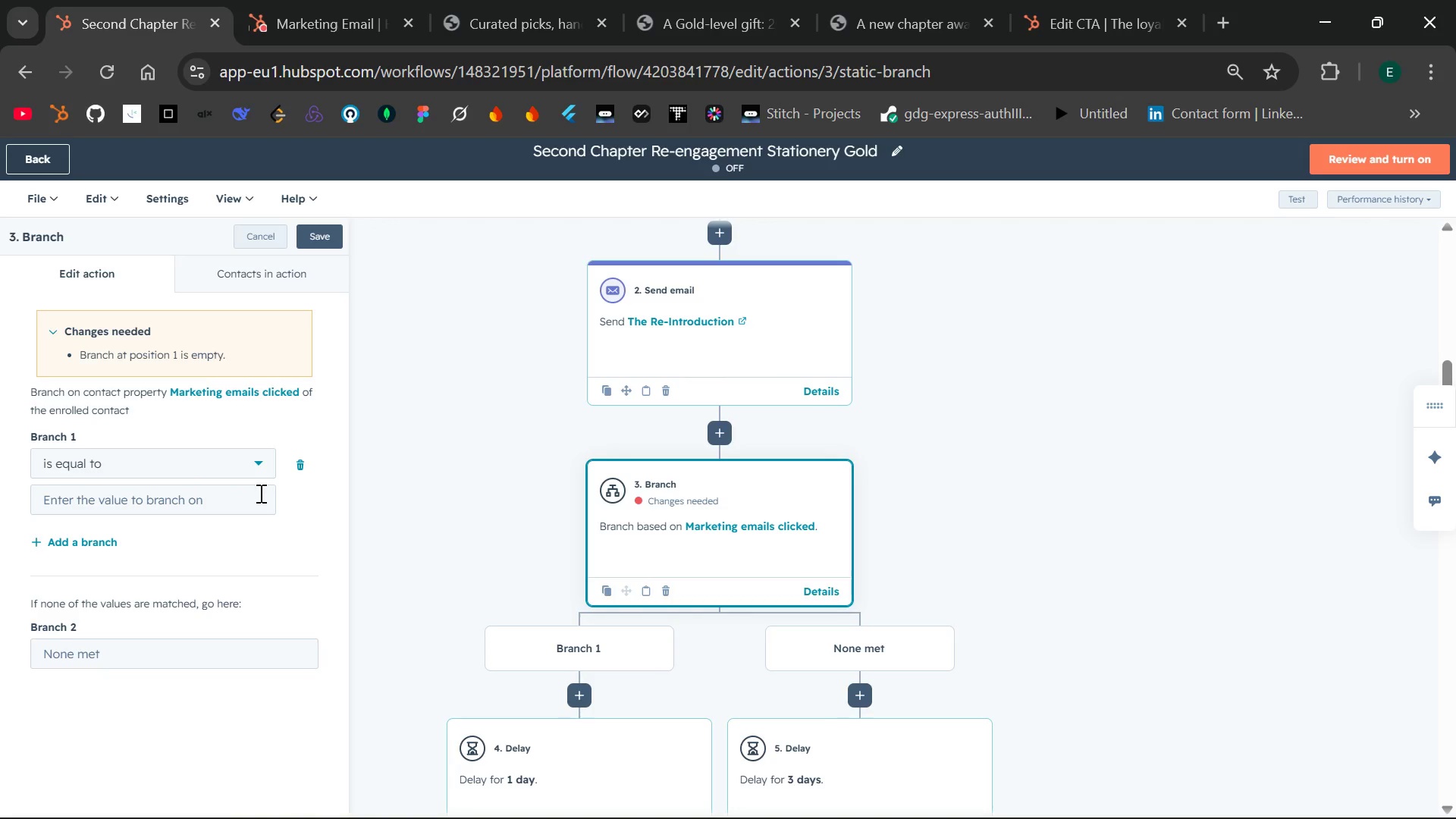 
wait(6.44)
 